 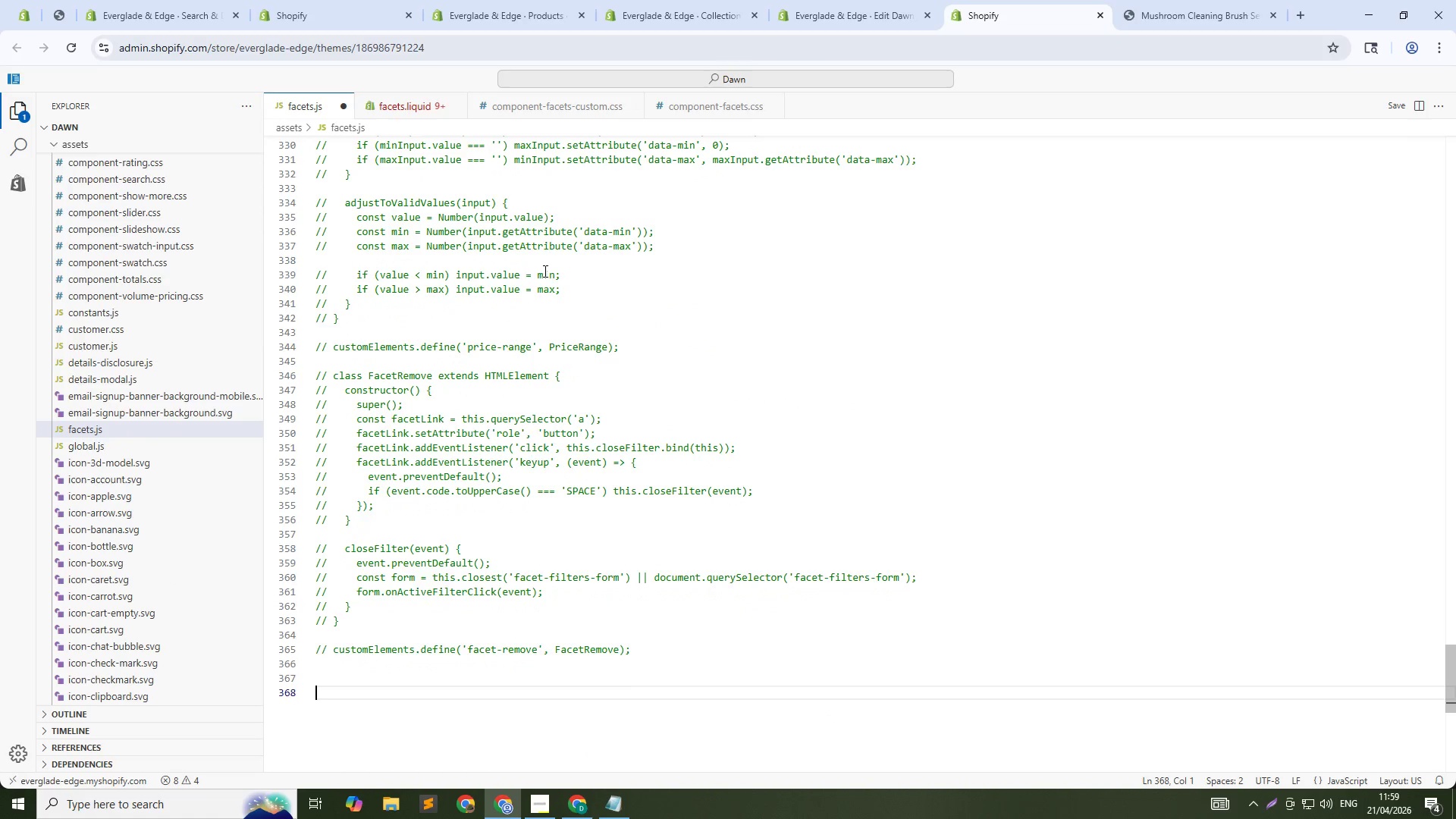 
key(Enter)
 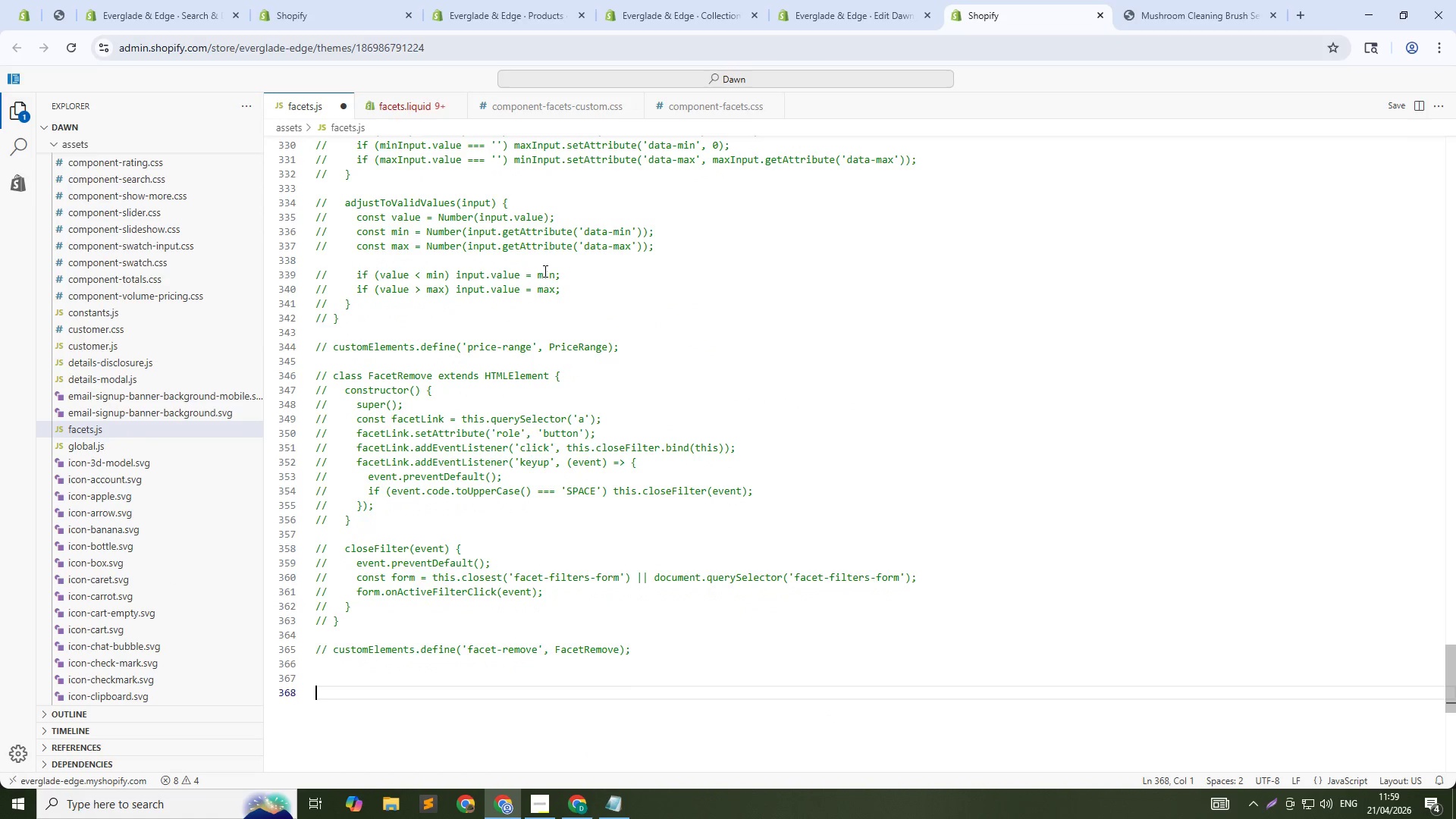 
key(V)
 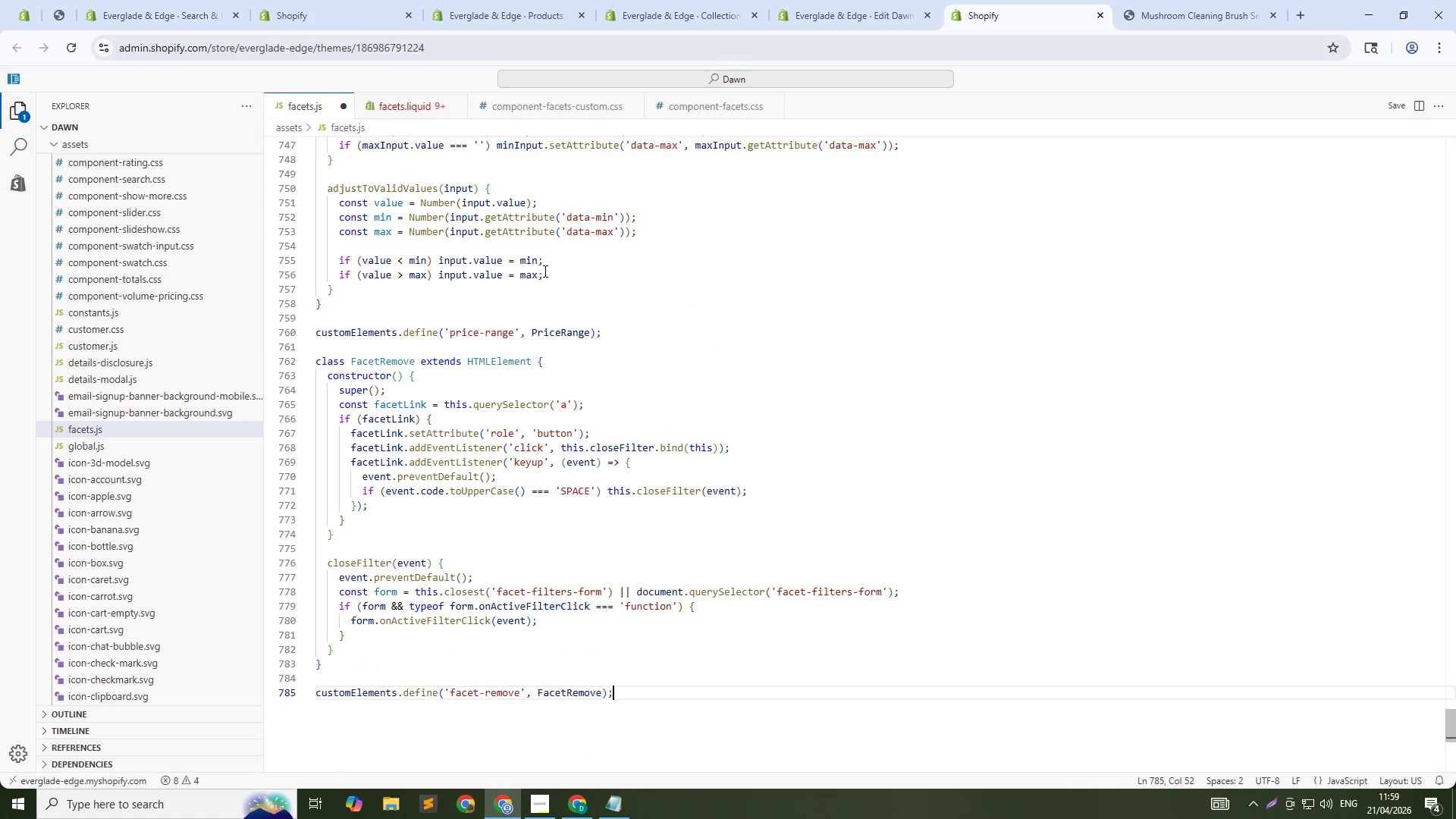 
key(Control+S)
 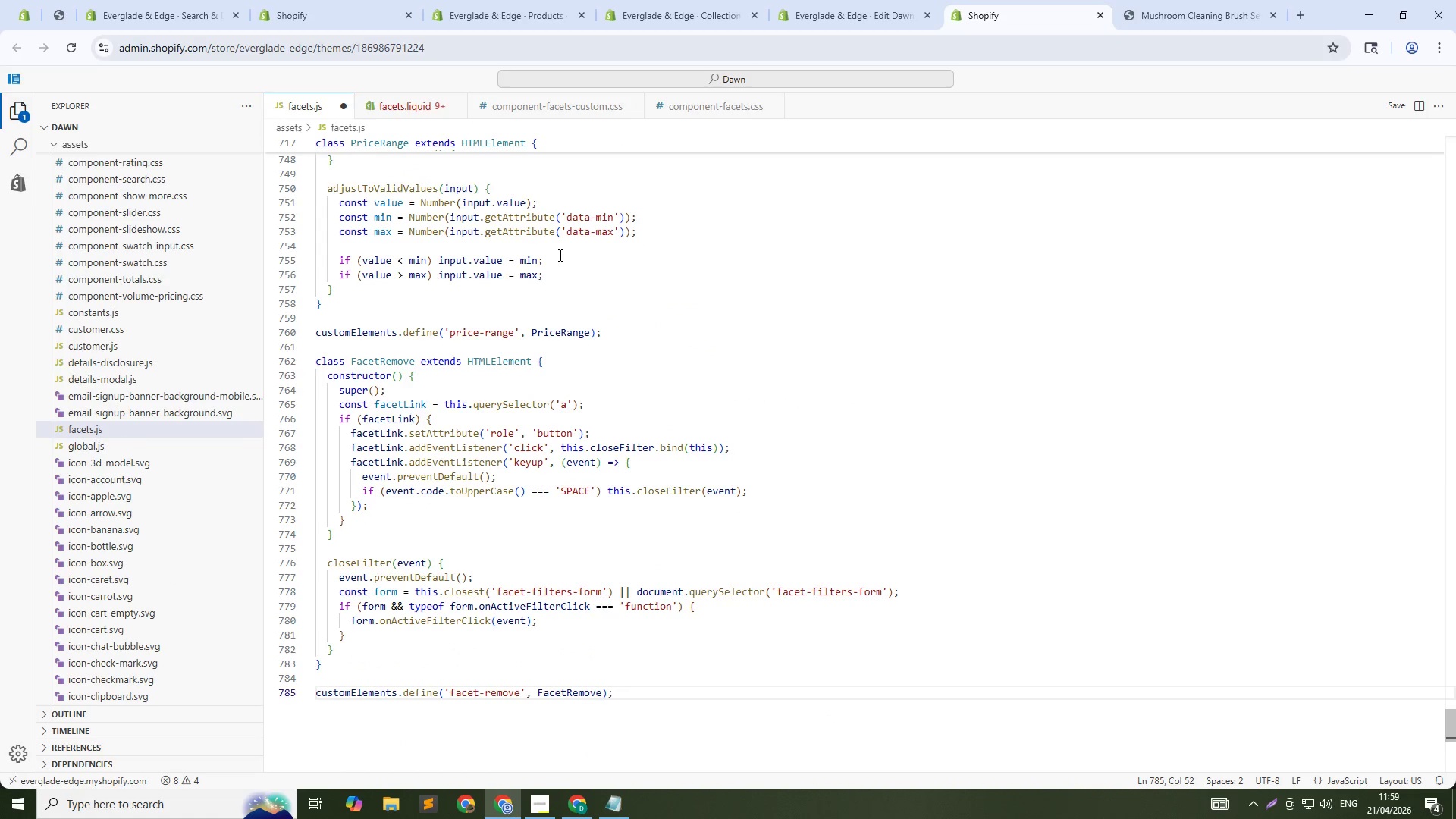 
key(Alt+Control+AltLeft)
 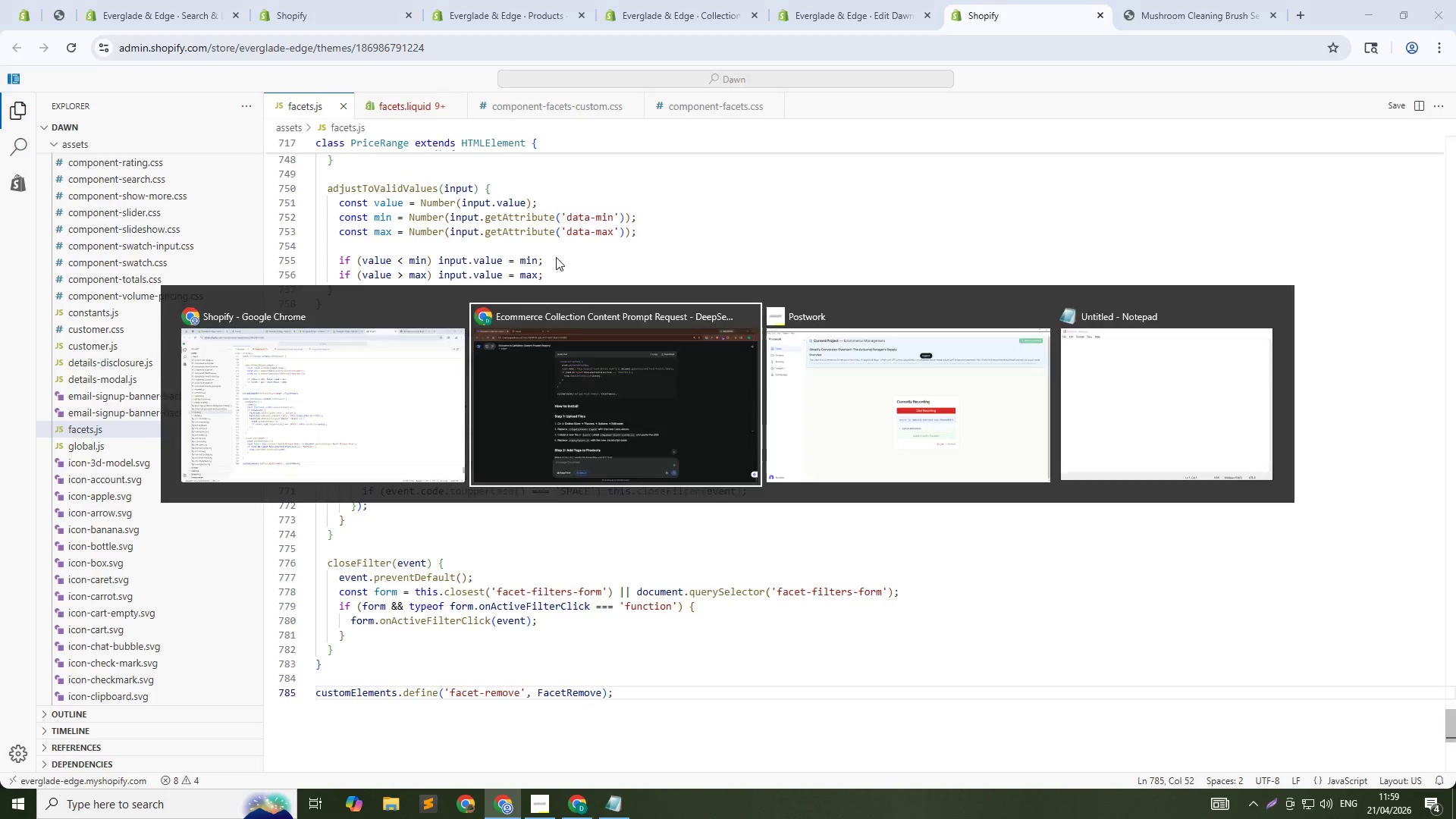 
key(Alt+Control+Tab)
 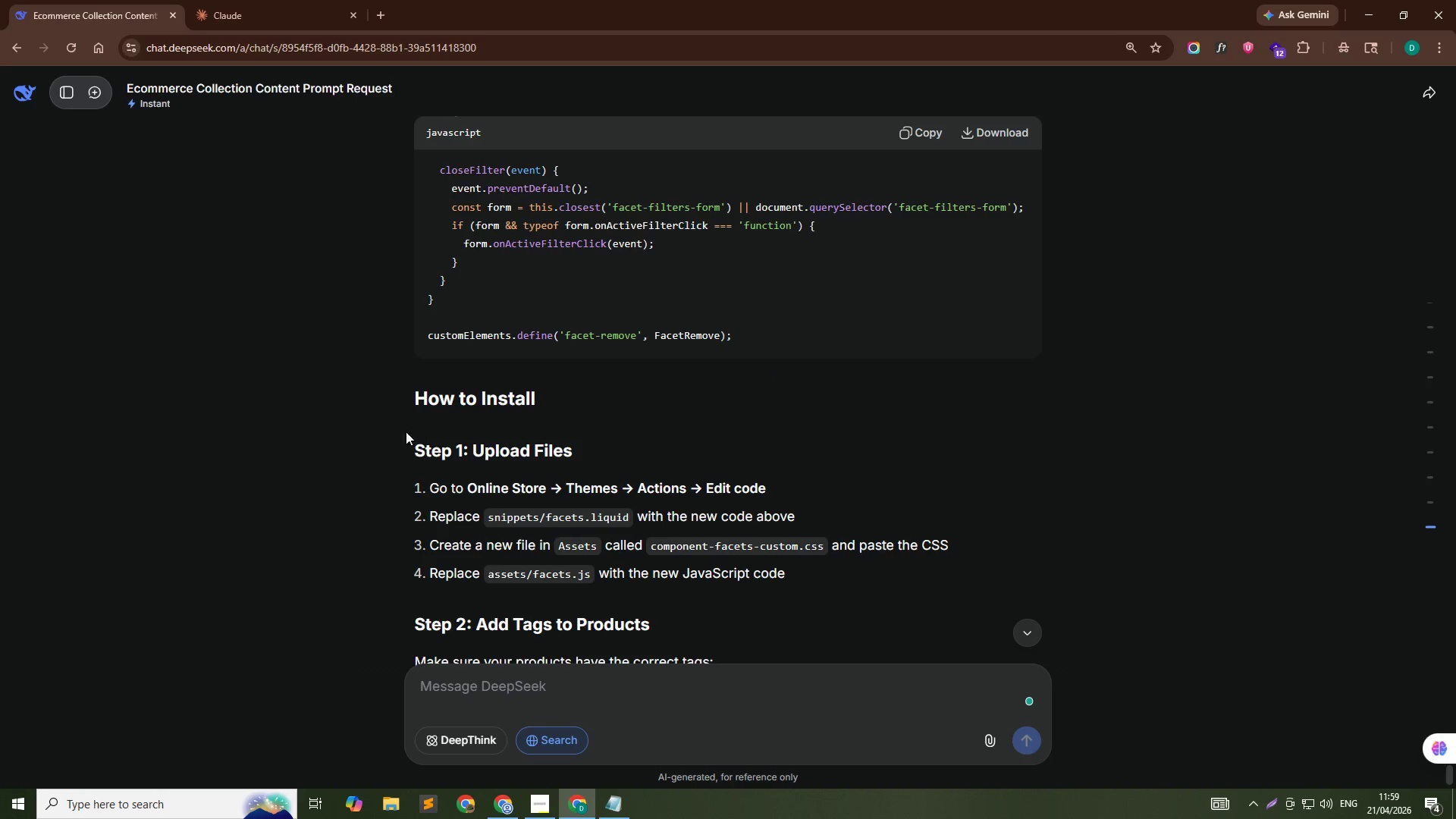 
left_click([388, 435])
 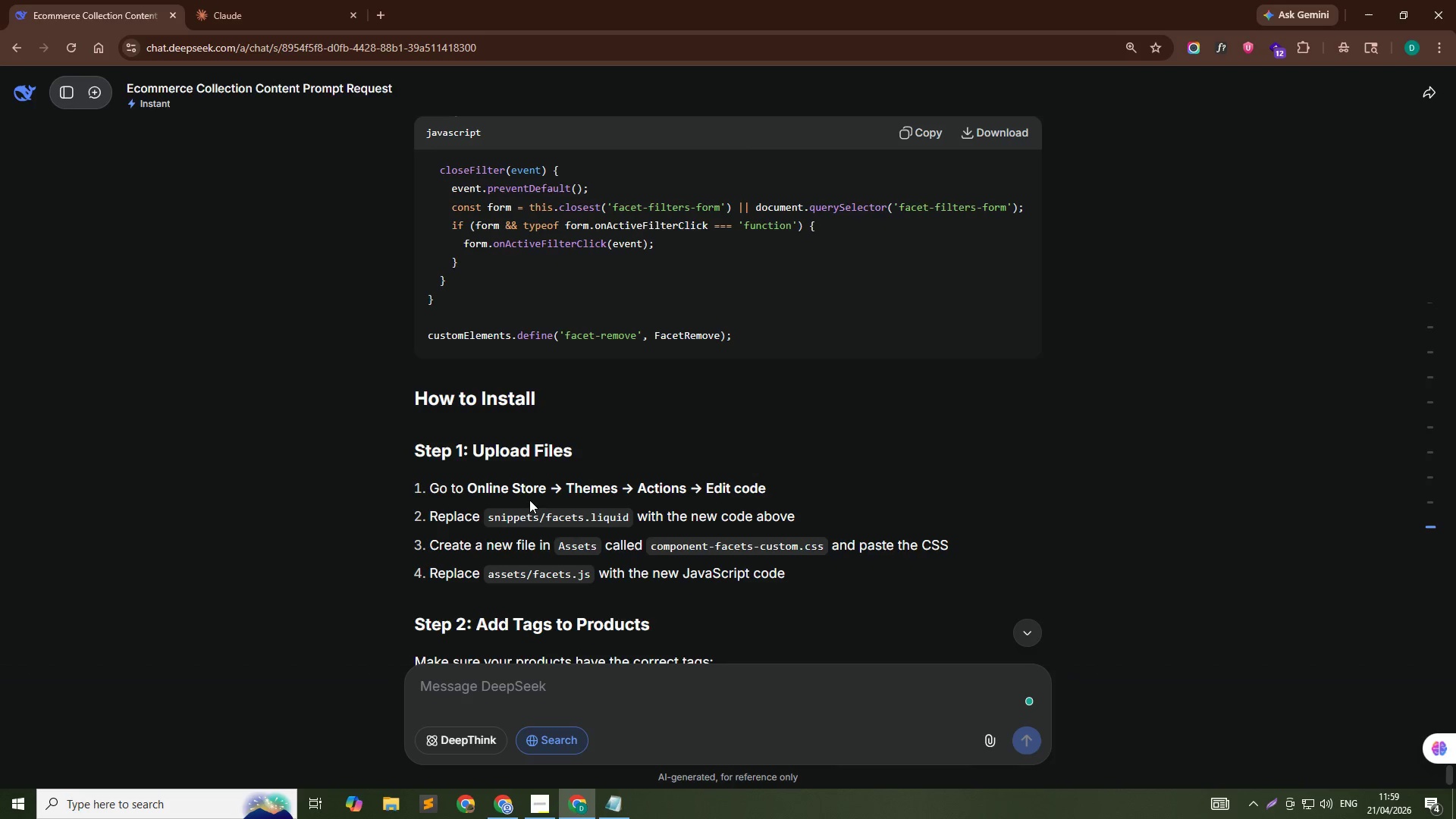 
scroll: coordinate [468, 437], scroll_direction: down, amount: 7.0
 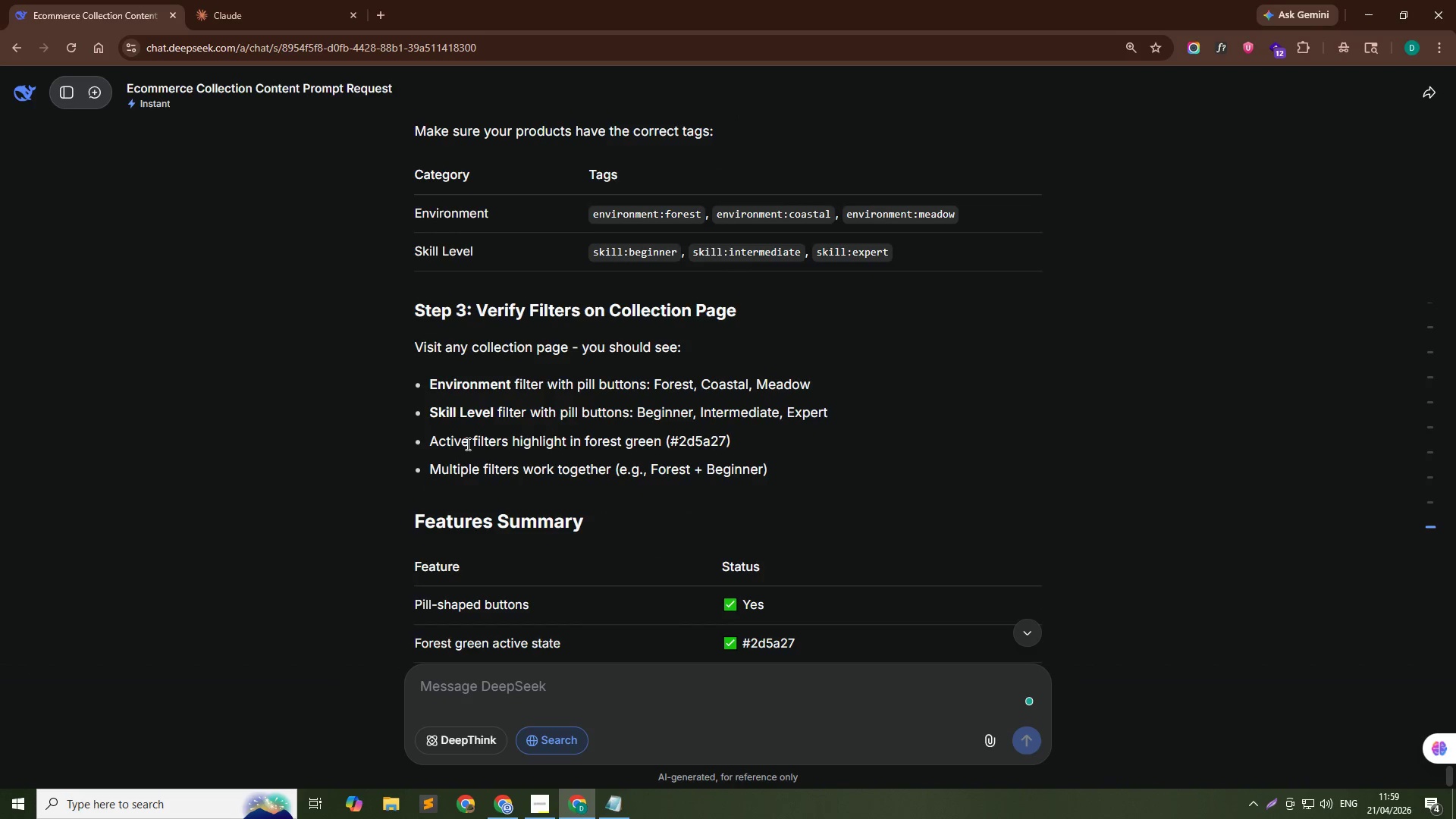 
key(Alt+AltLeft)
 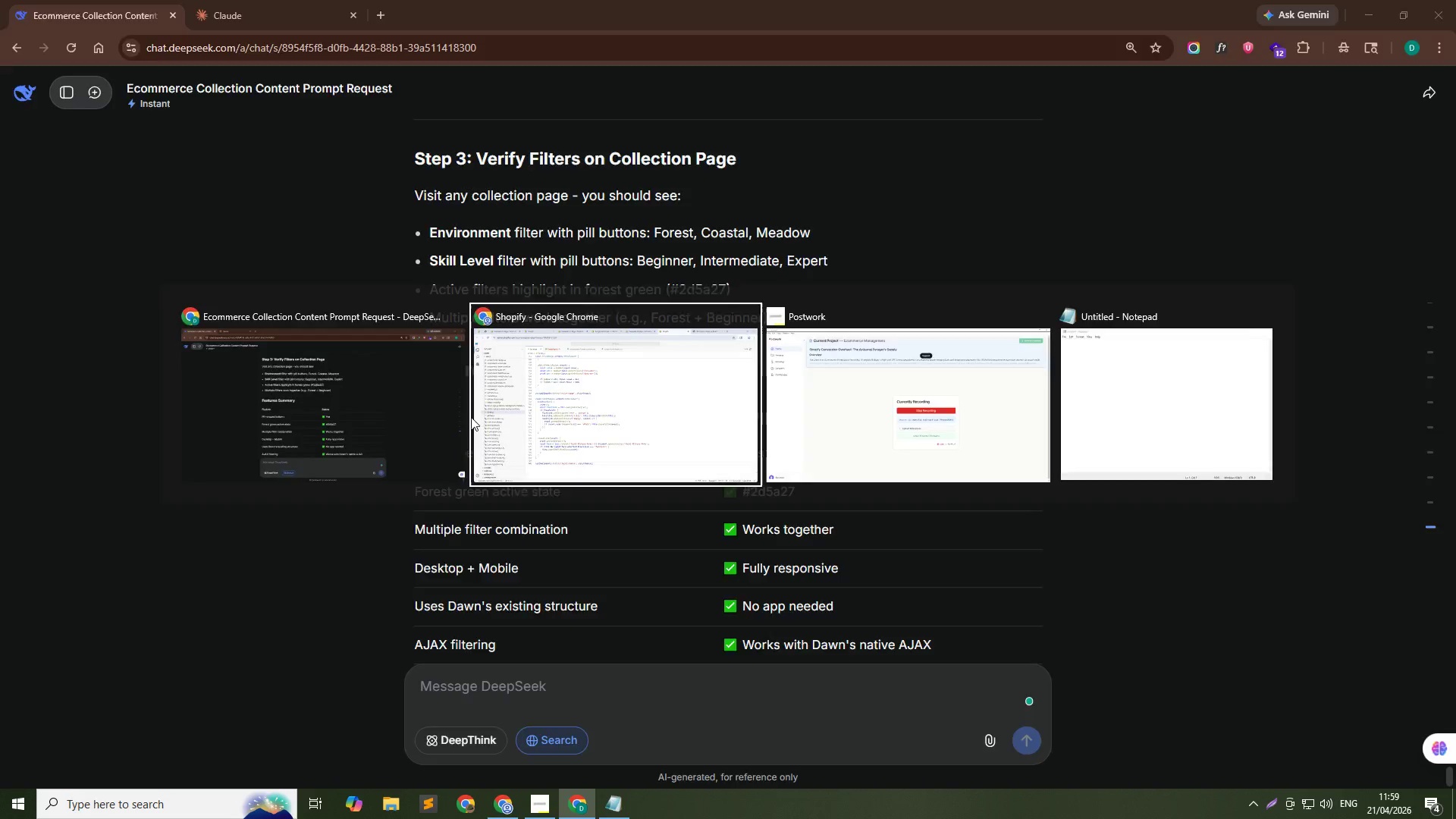 
key(Alt+Tab)
 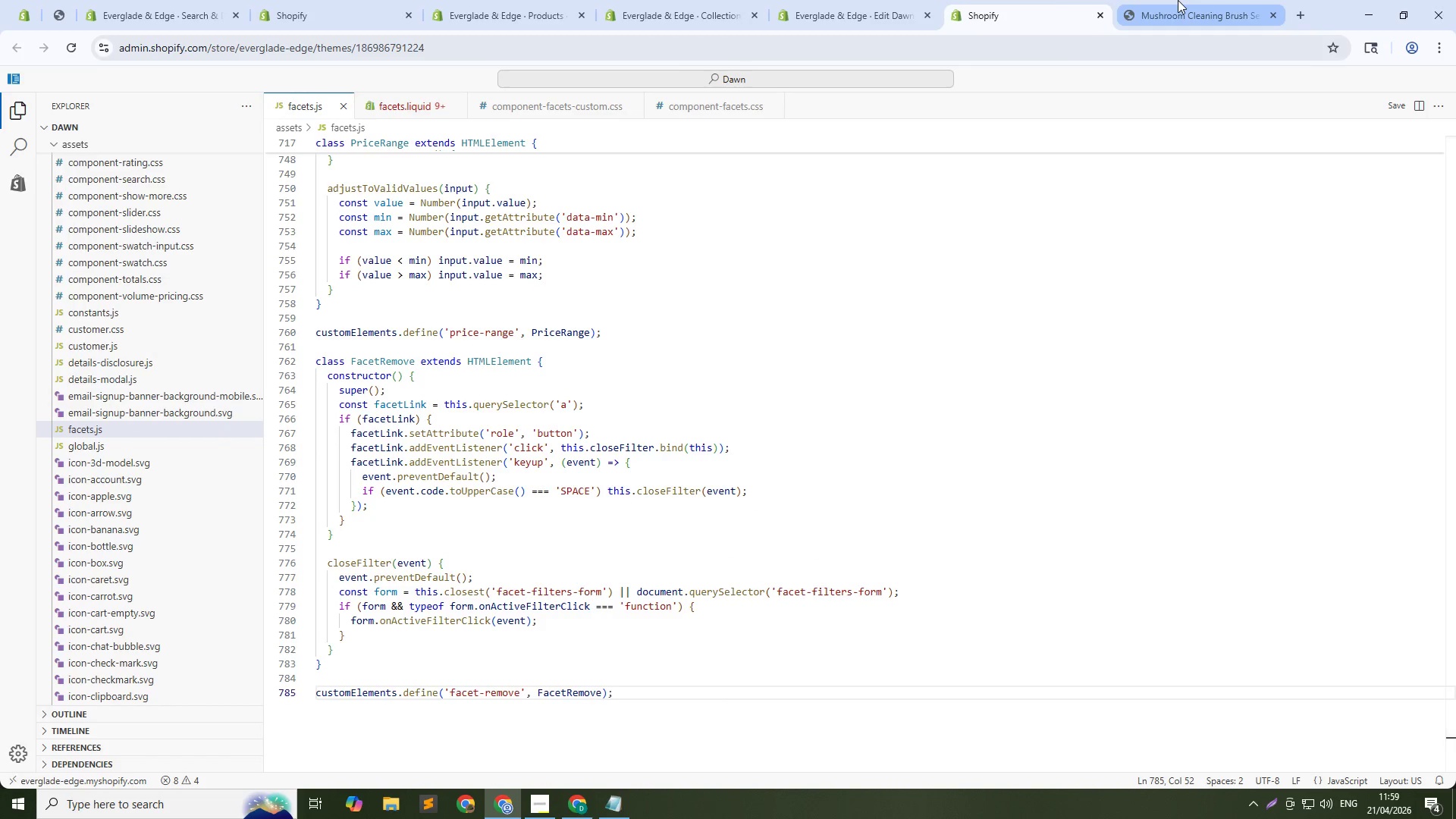 
scroll: coordinate [466, 444], scroll_direction: down, amount: 2.0
 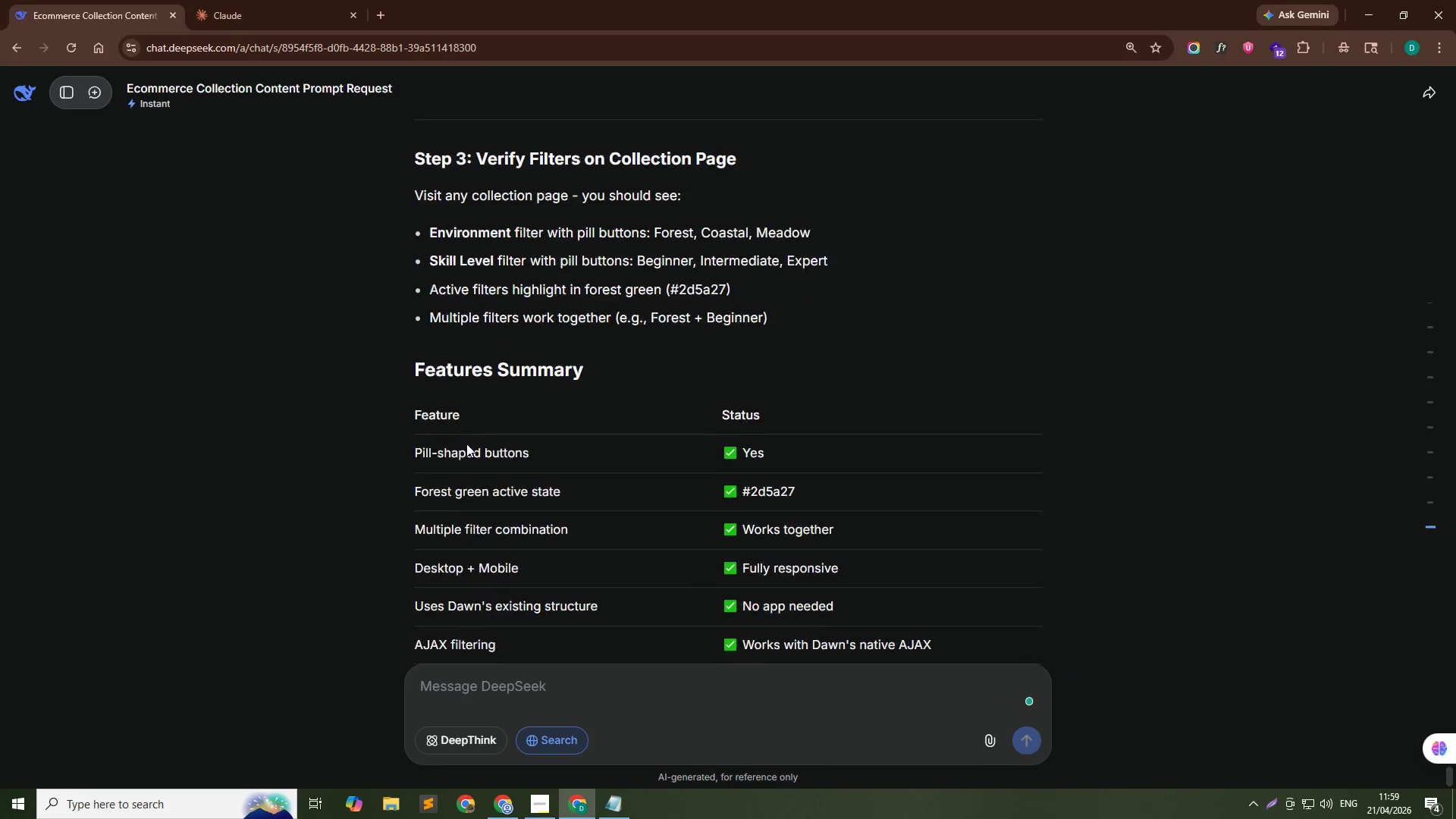 
left_click([1178, 0])
 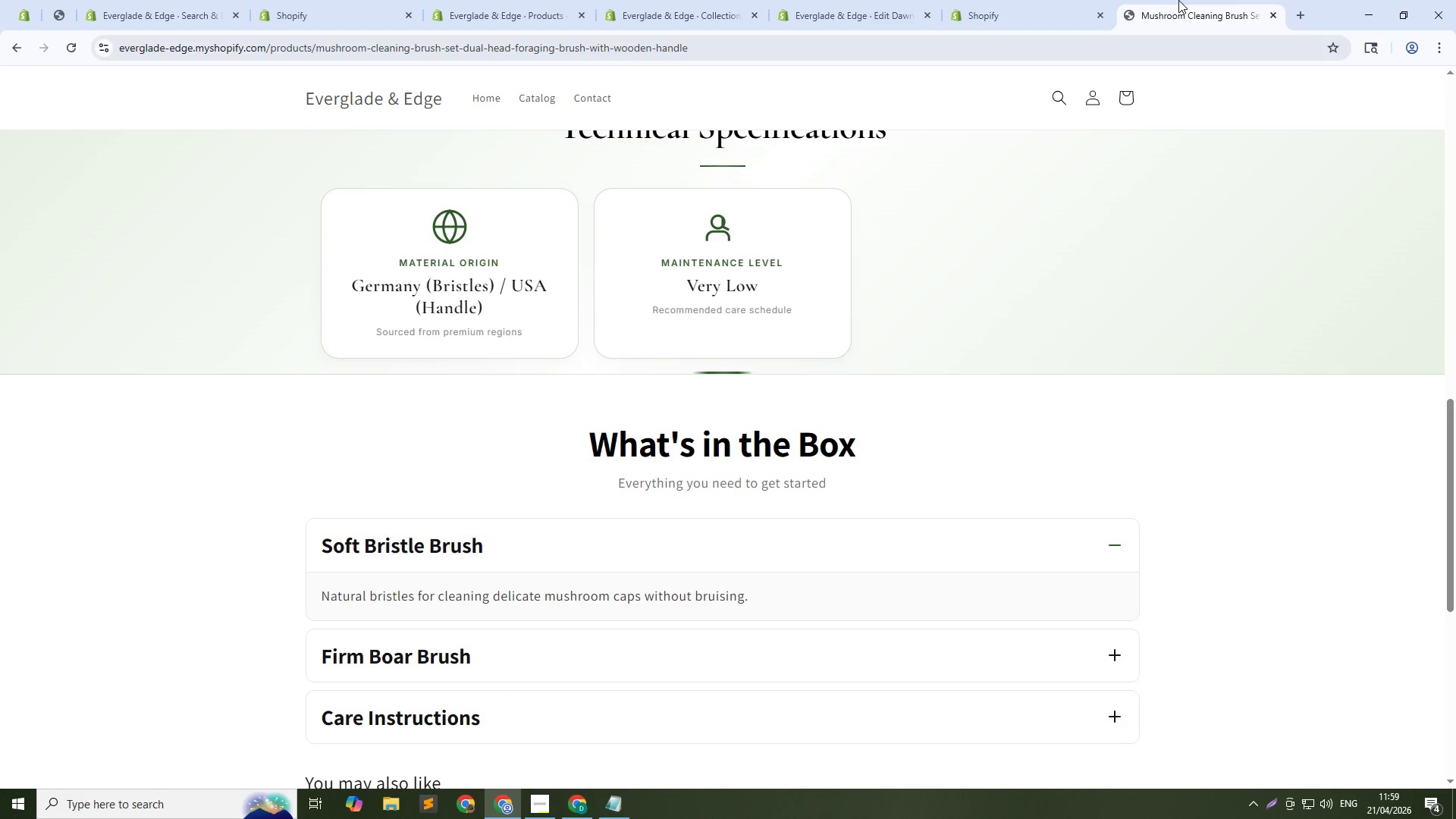 
key(Control+Shift+R)
 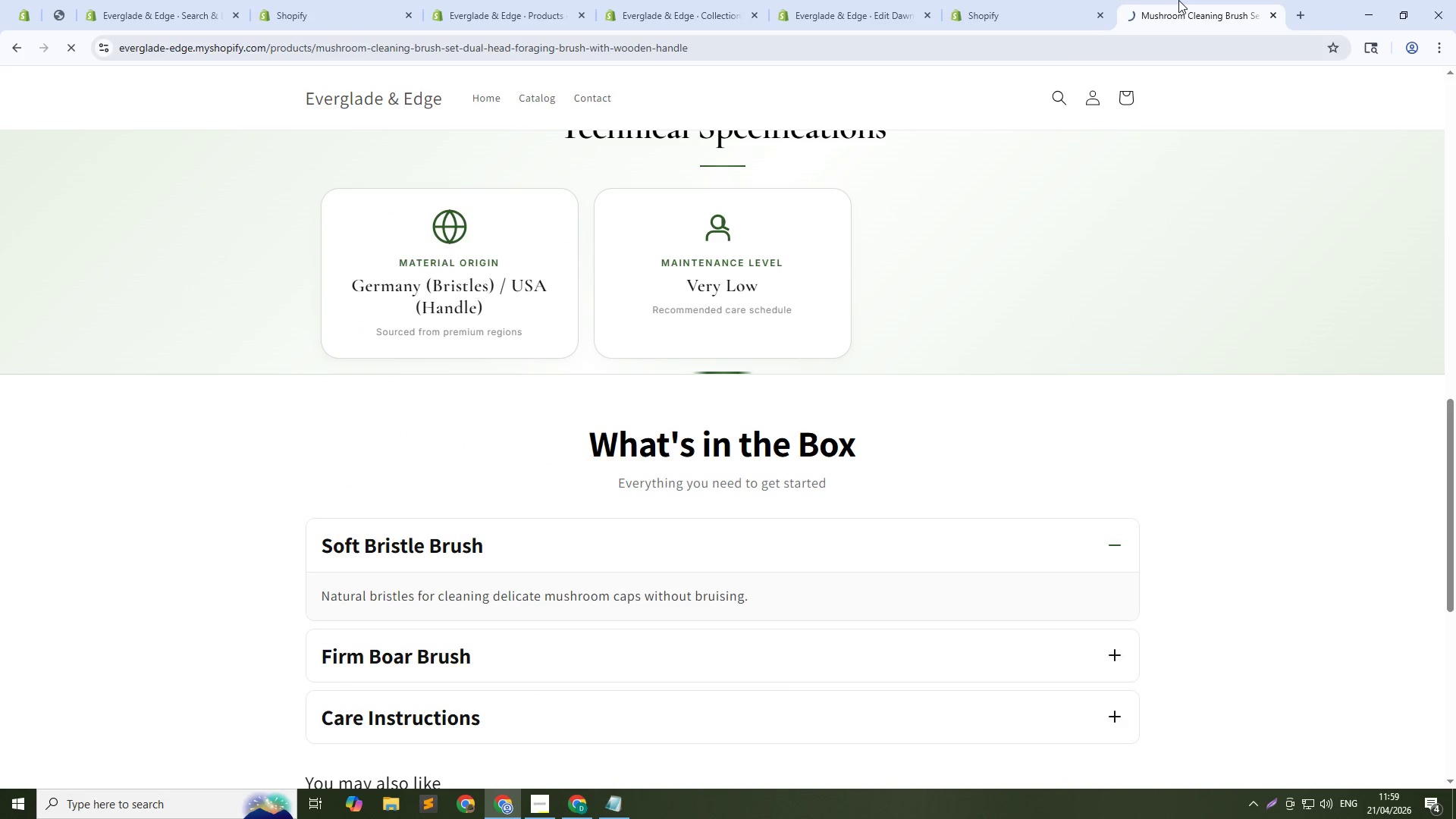 
key(Control+Shift+R)
 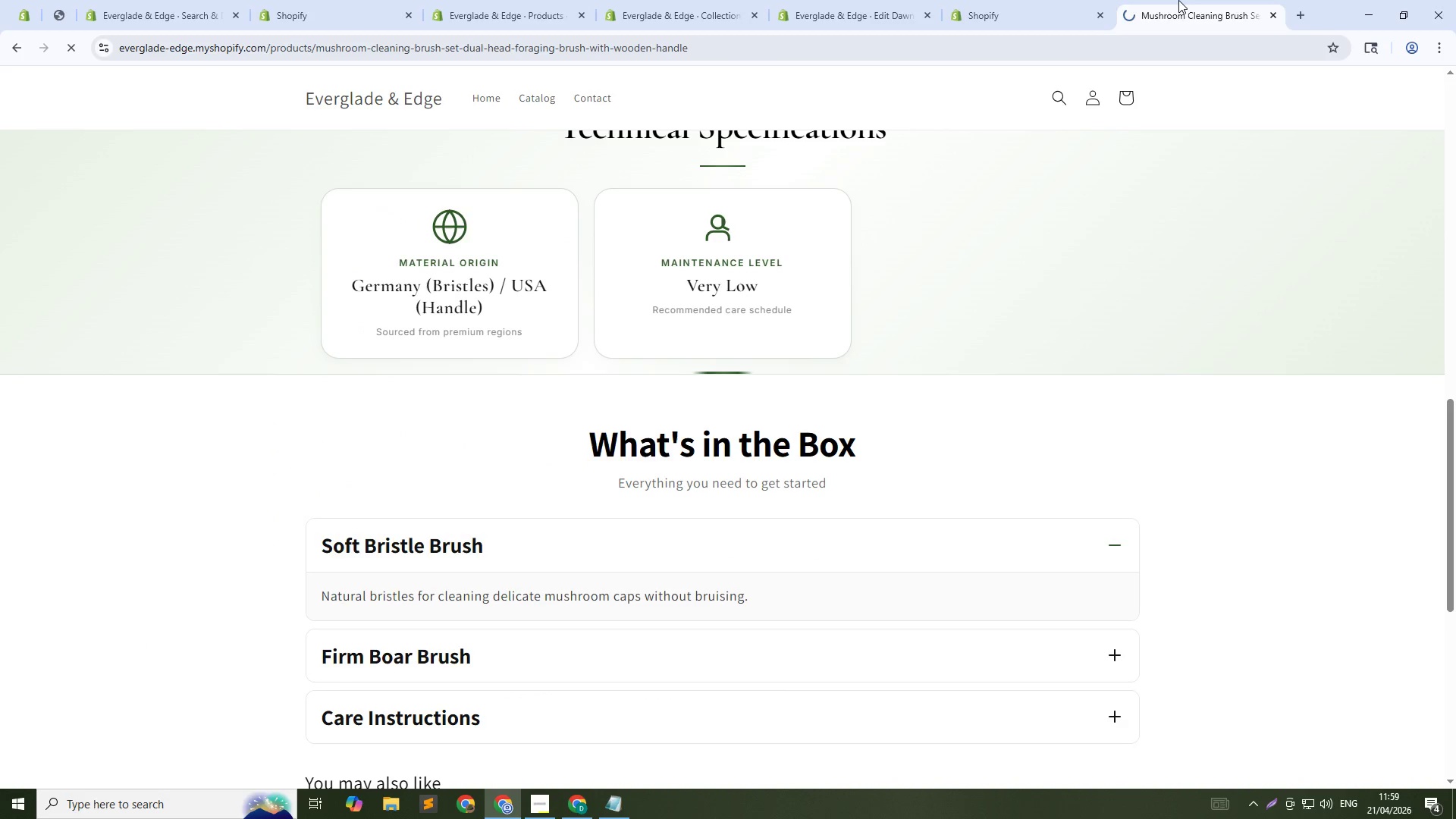 
key(Control+Shift+R)
 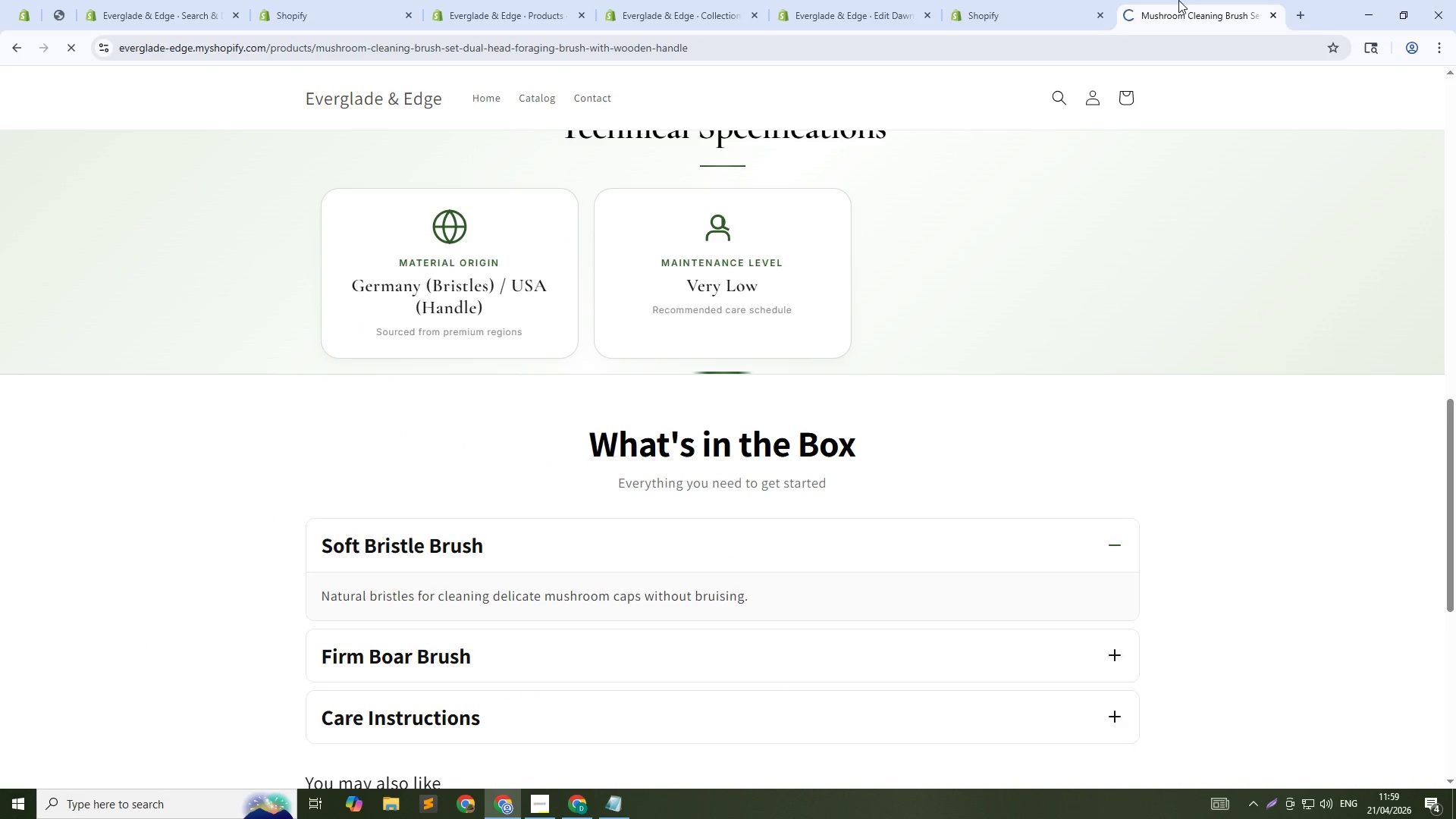 
hold_key(key=R, duration=0.31)
 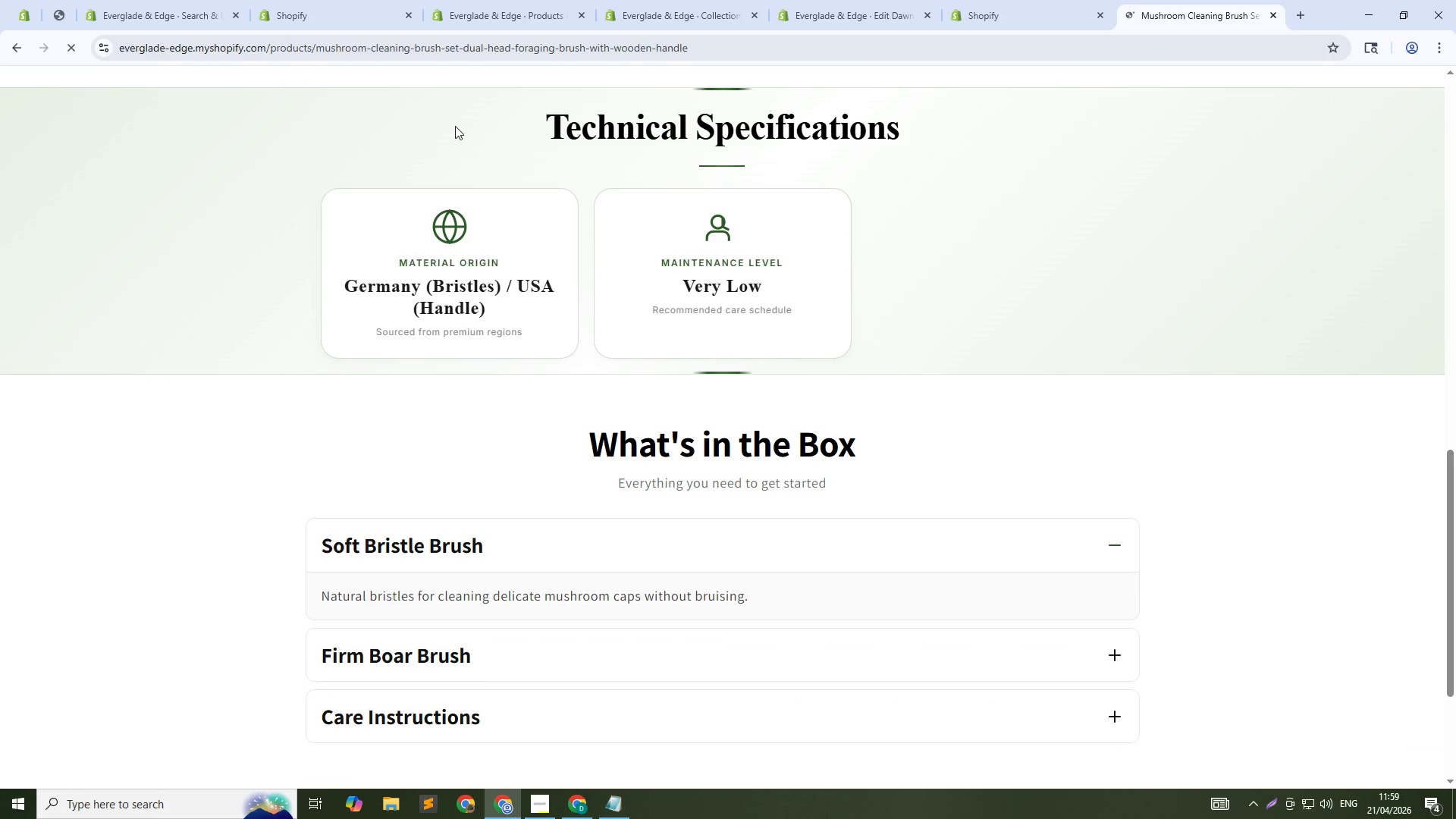 
scroll: coordinate [569, 139], scroll_direction: up, amount: 3.0
 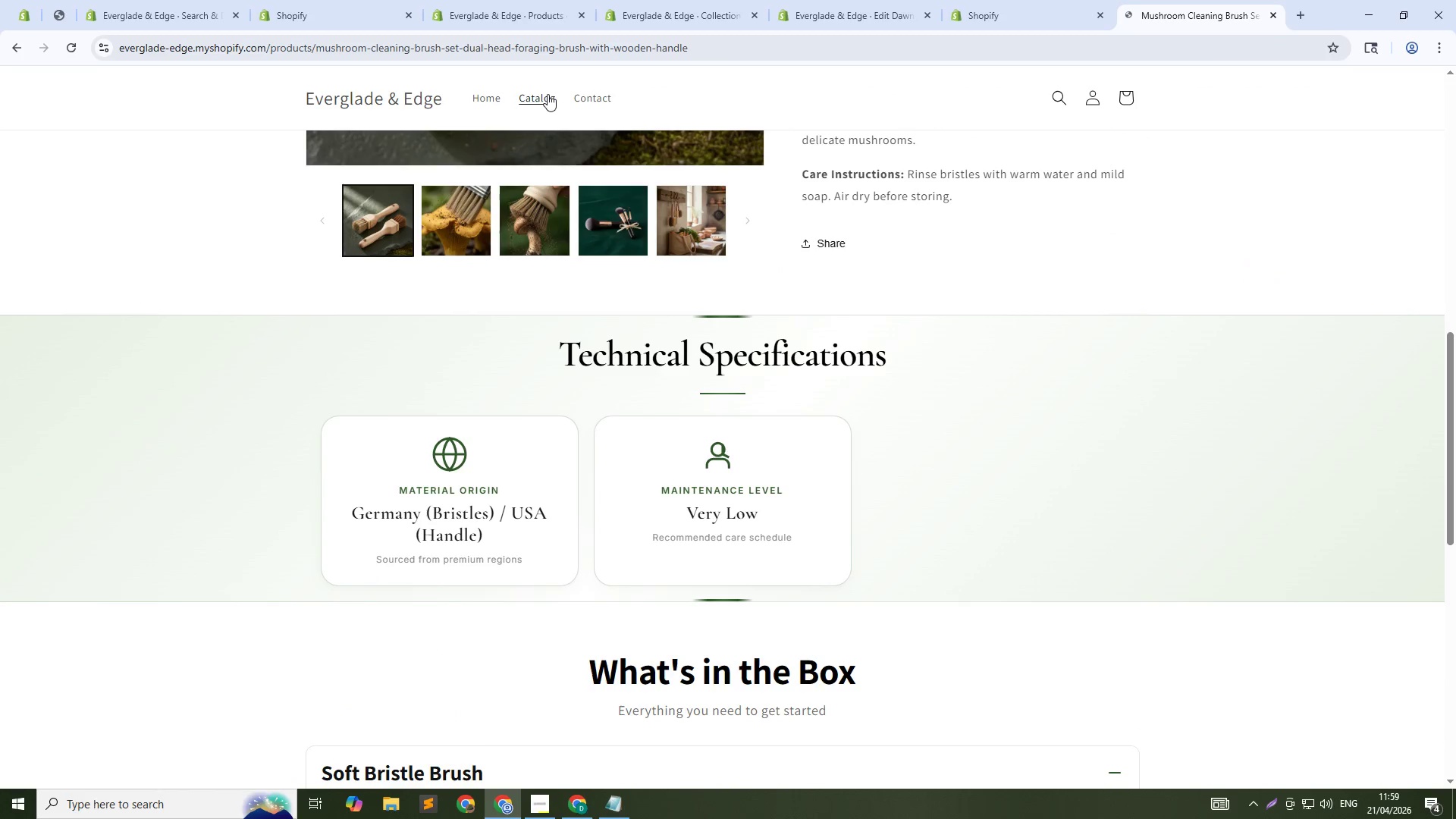 
left_click([540, 94])
 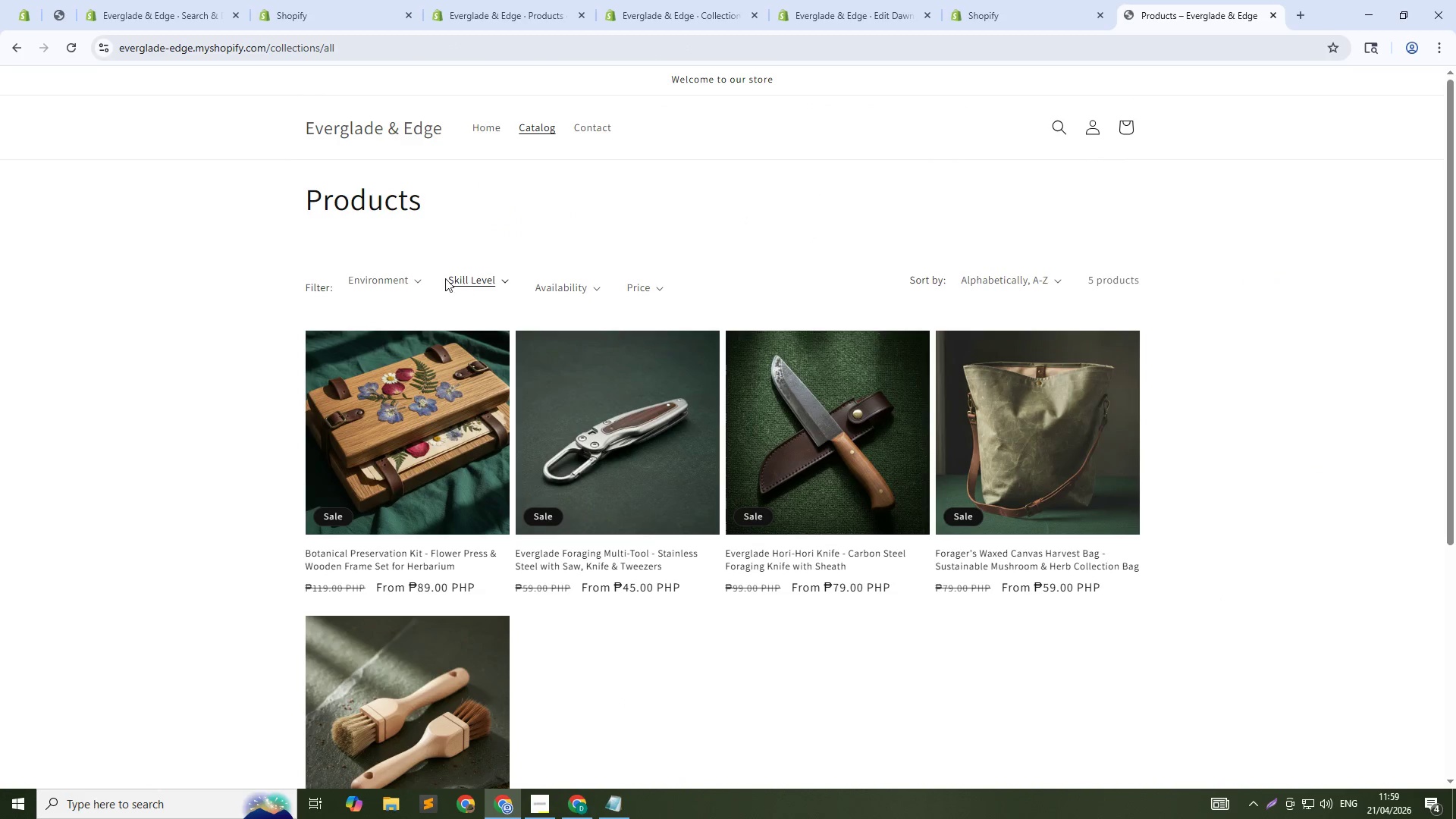 
left_click([417, 281])
 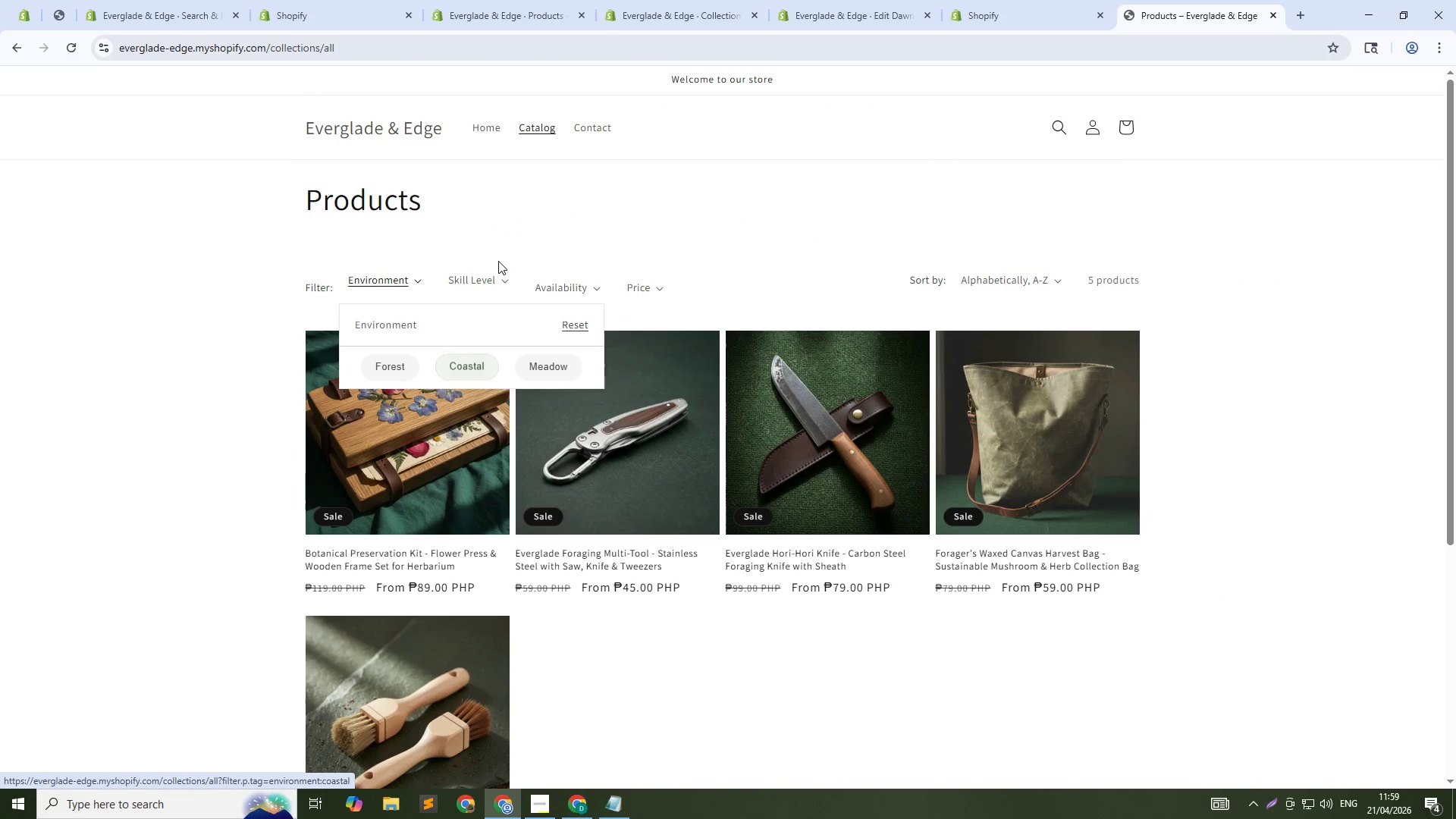 
left_click([598, 287])
 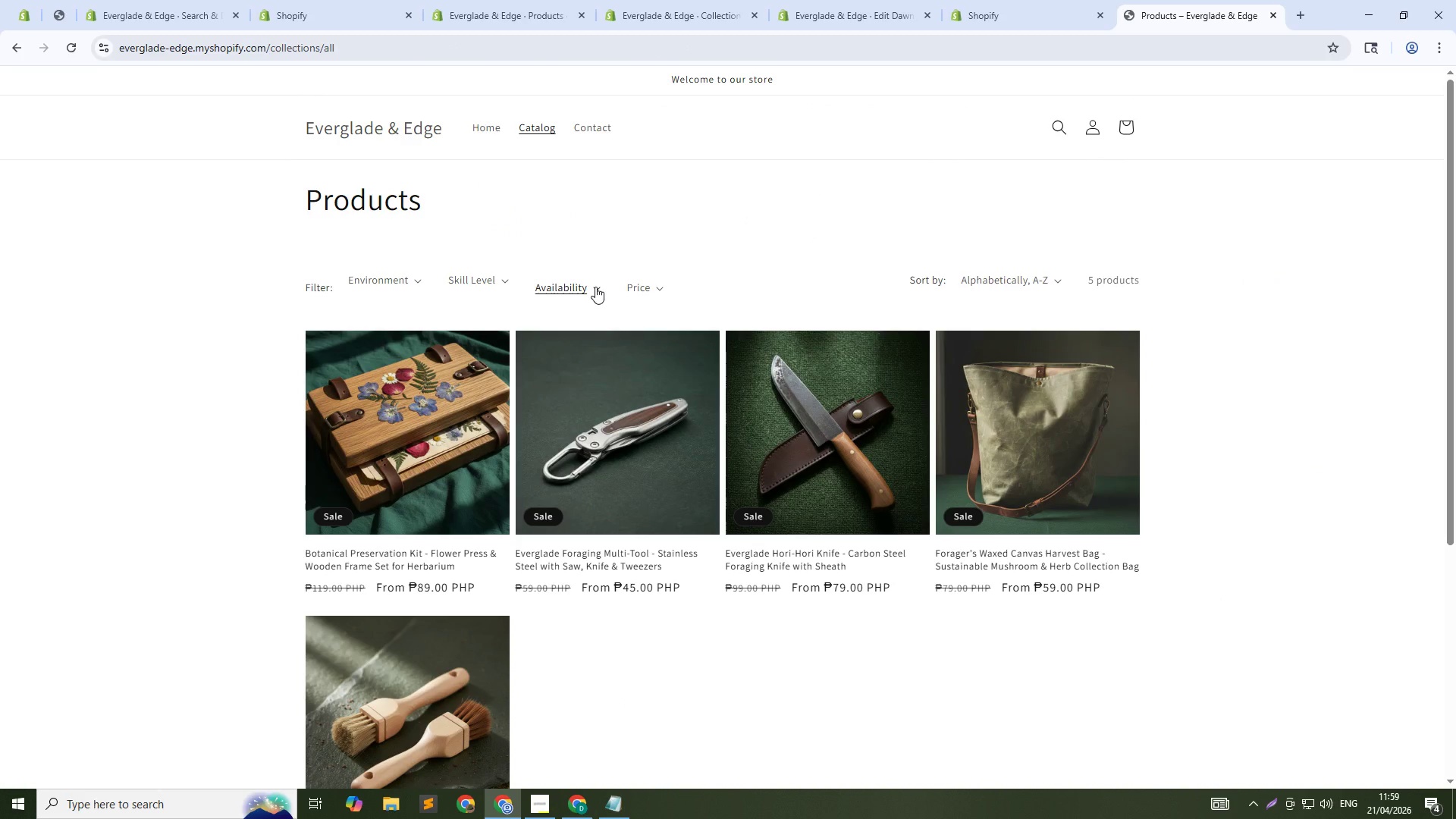 
left_click([595, 287])
 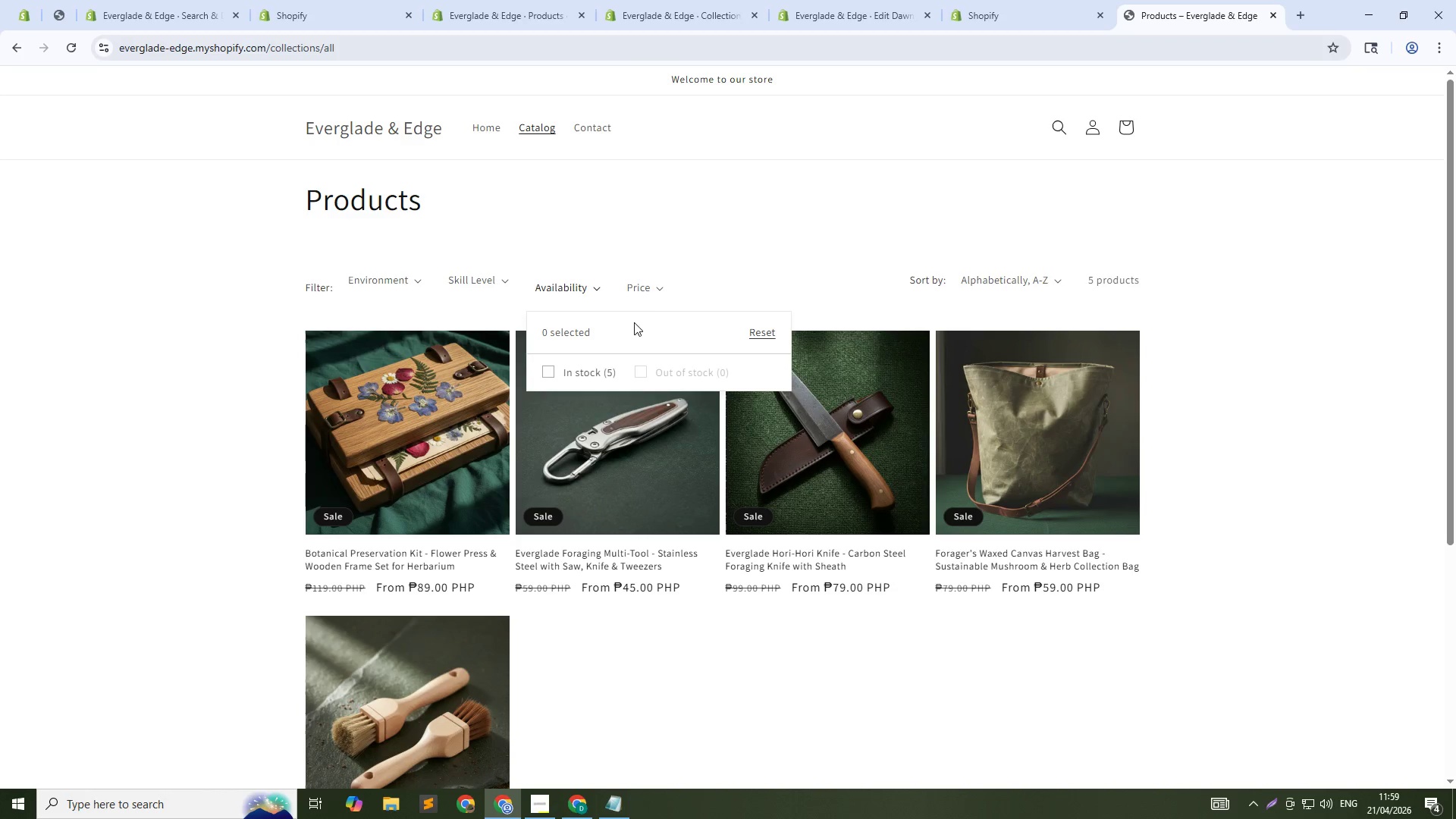 
left_click([648, 283])
 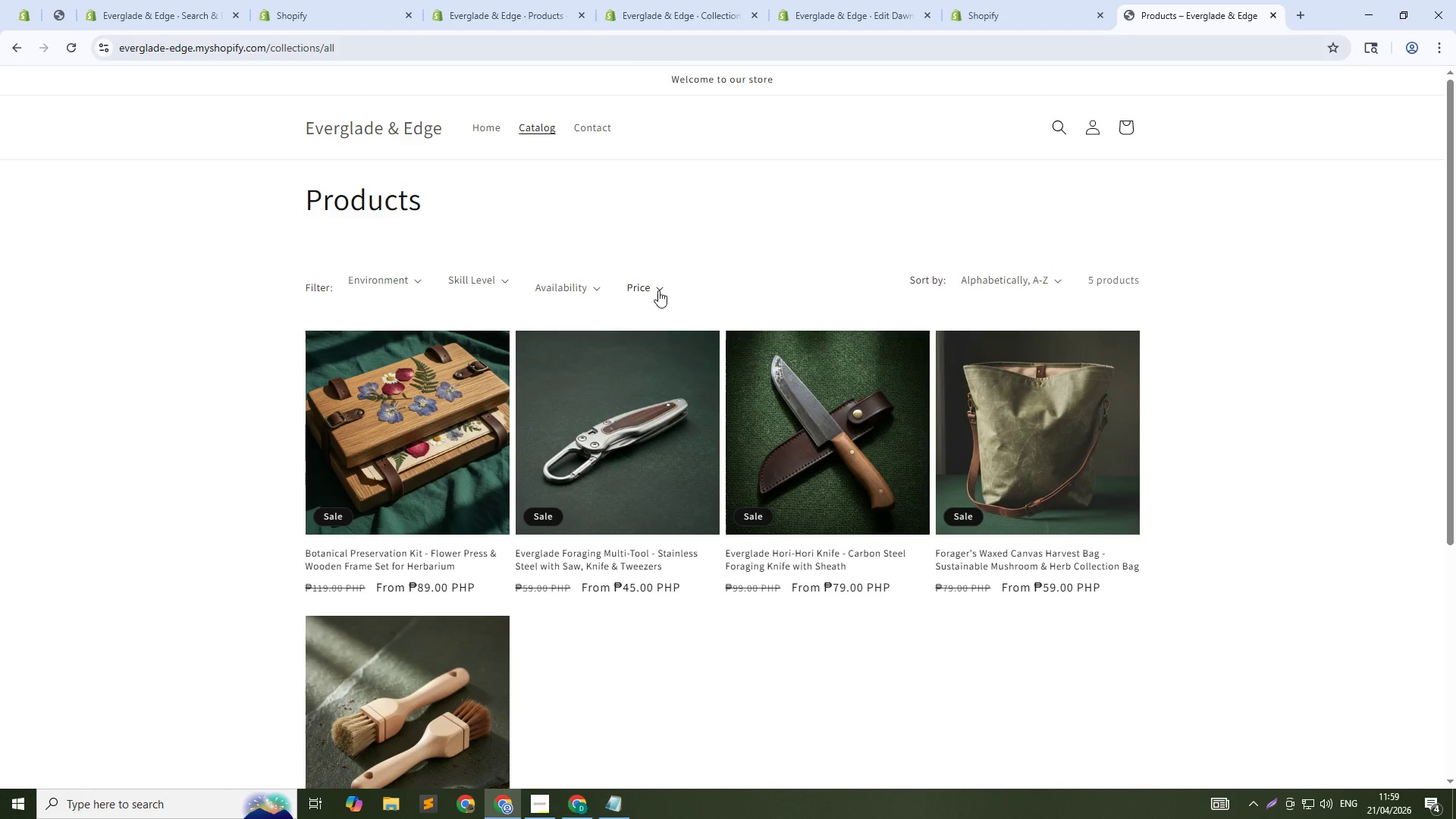 
left_click([658, 290])
 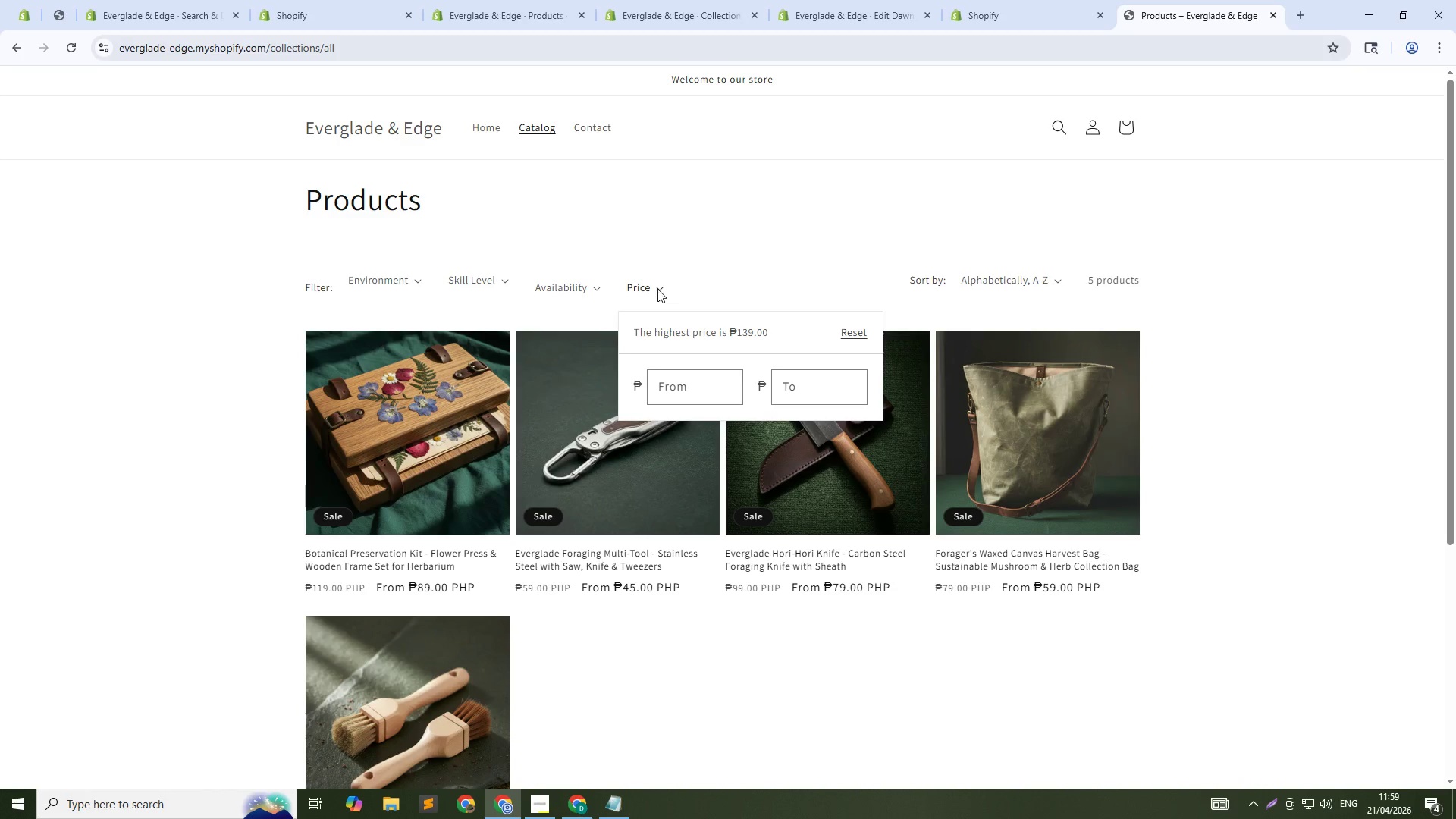 
left_click([657, 289])
 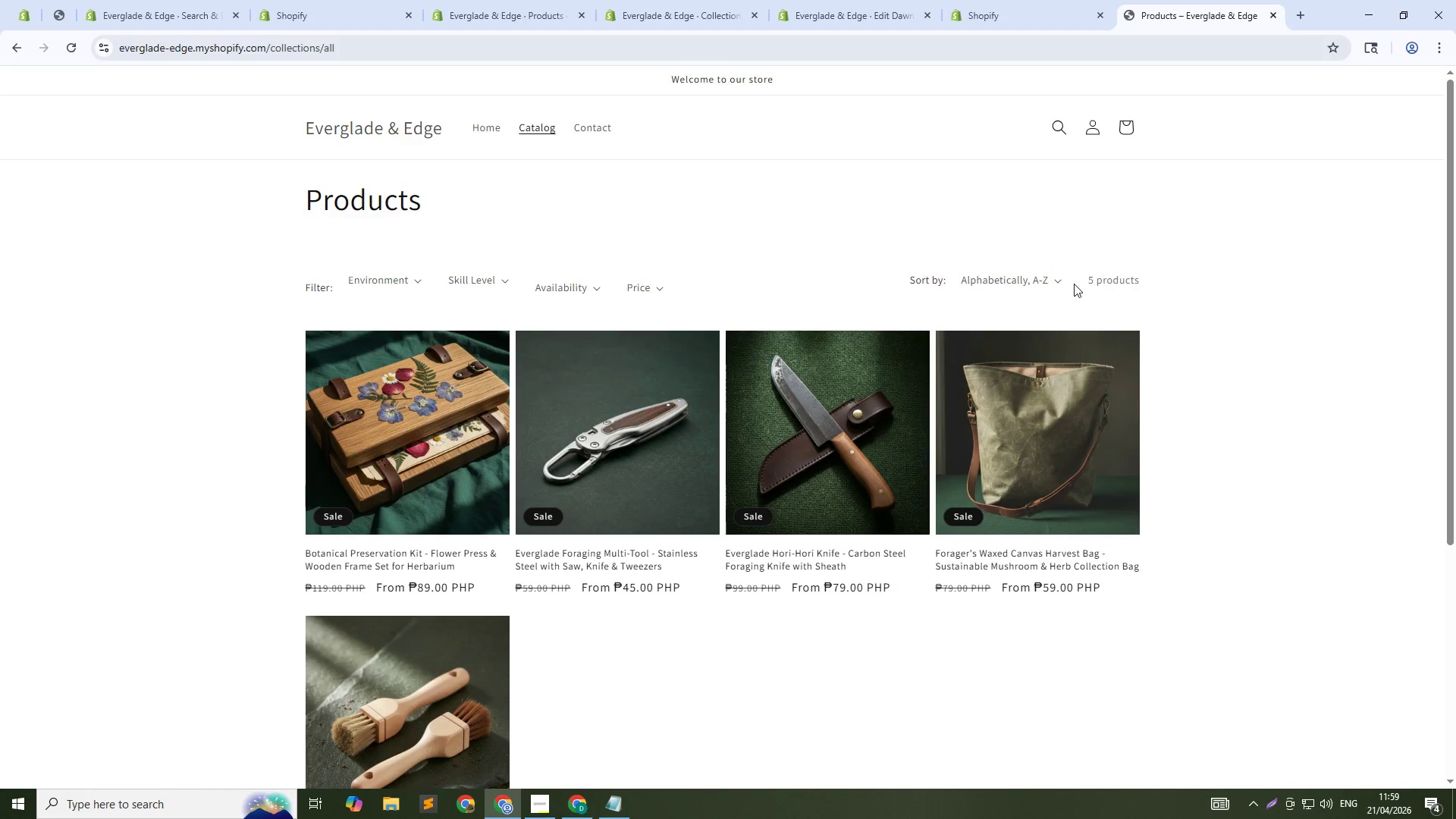 
left_click([1057, 279])
 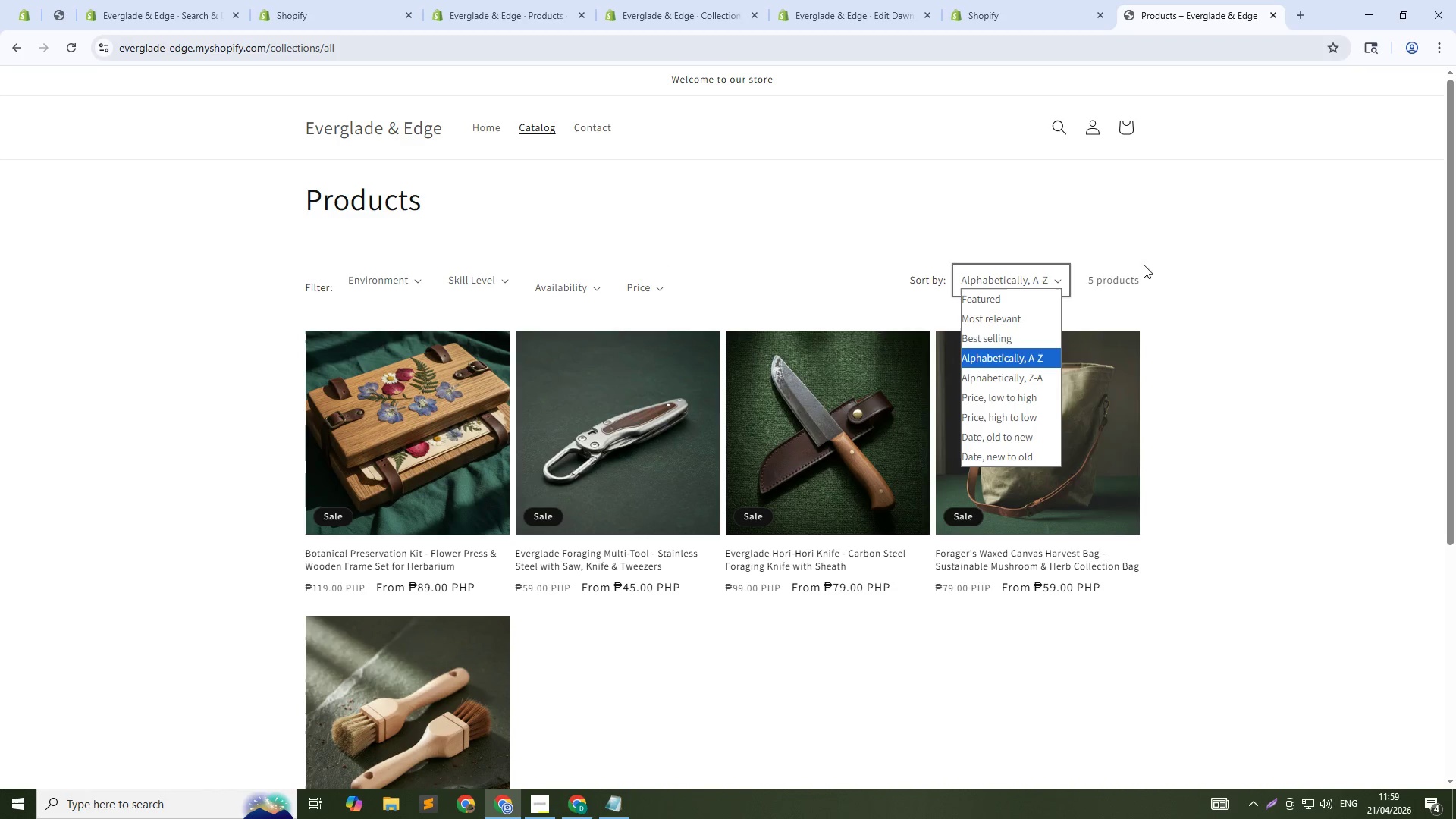 
left_click([1239, 259])
 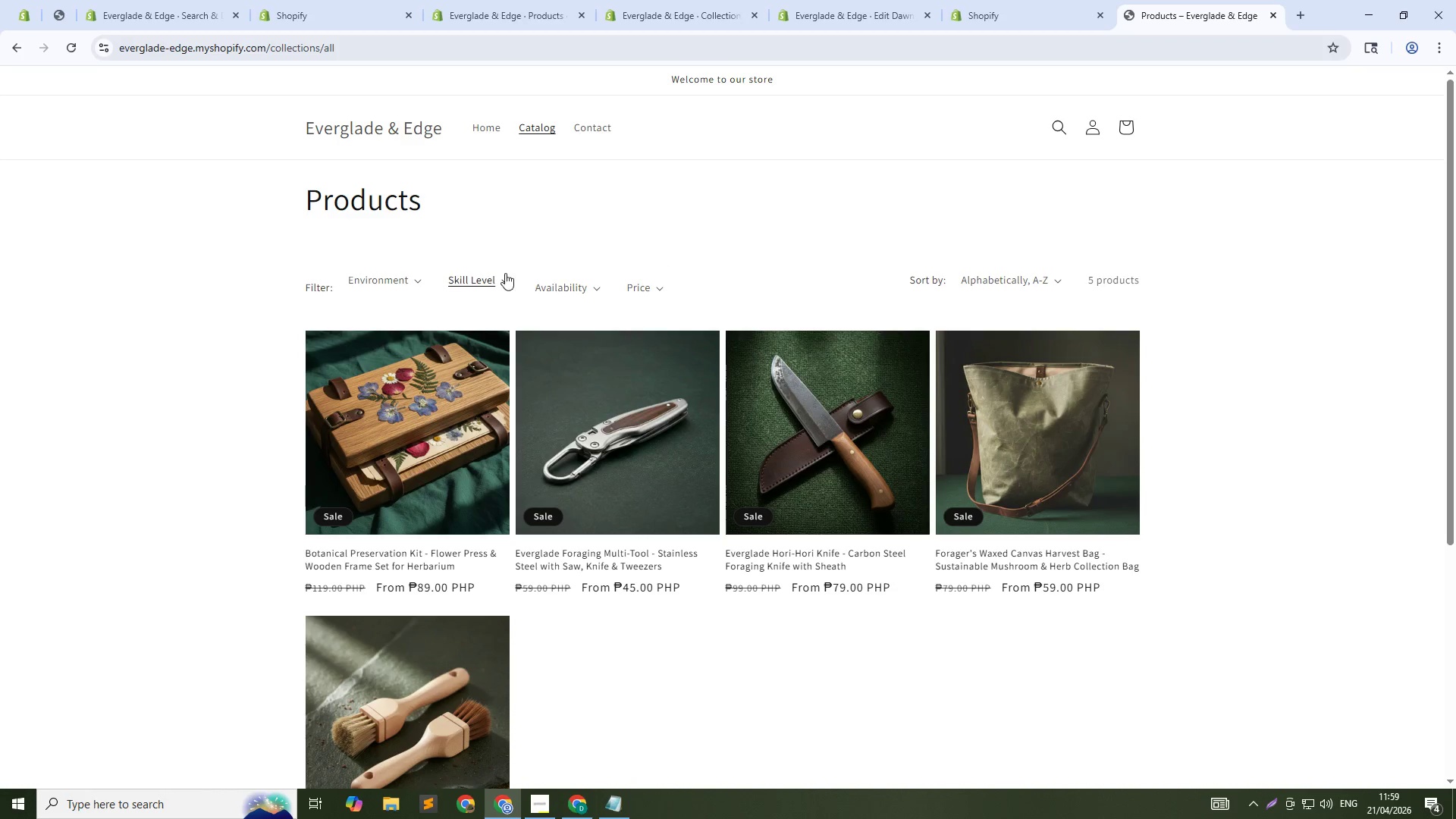 
left_click([499, 273])
 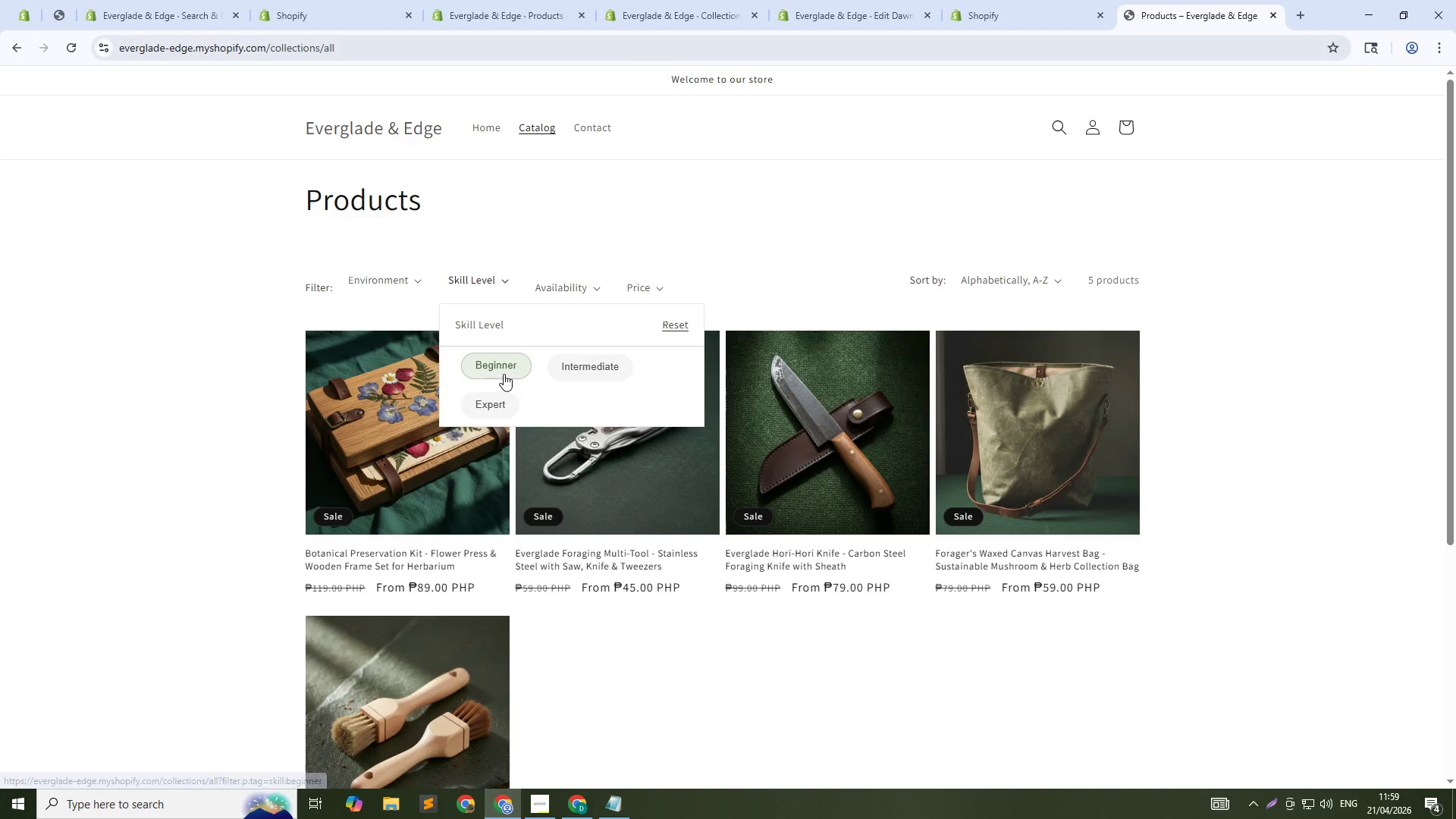 
left_click([499, 366])
 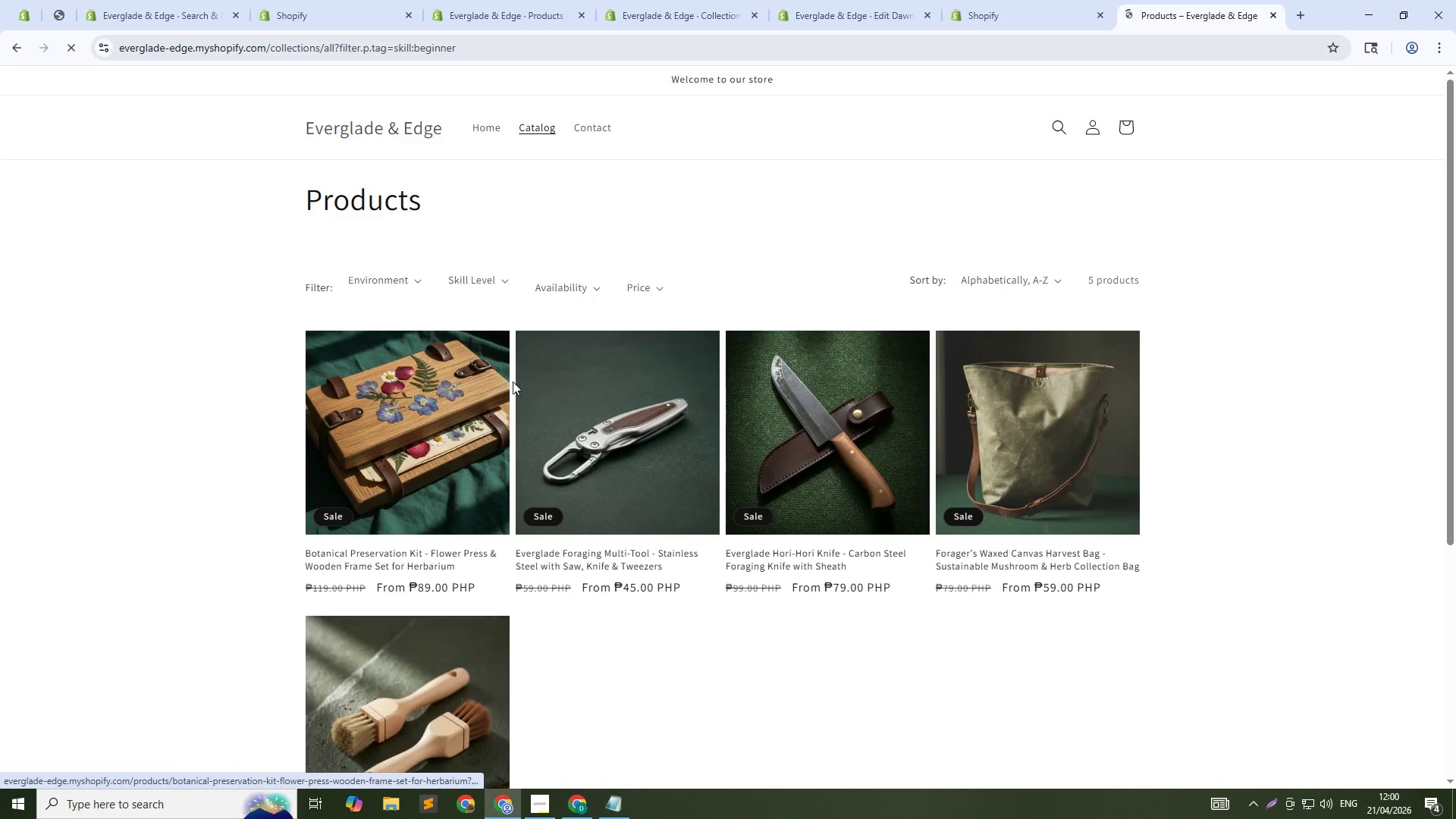 
left_click([505, 274])
 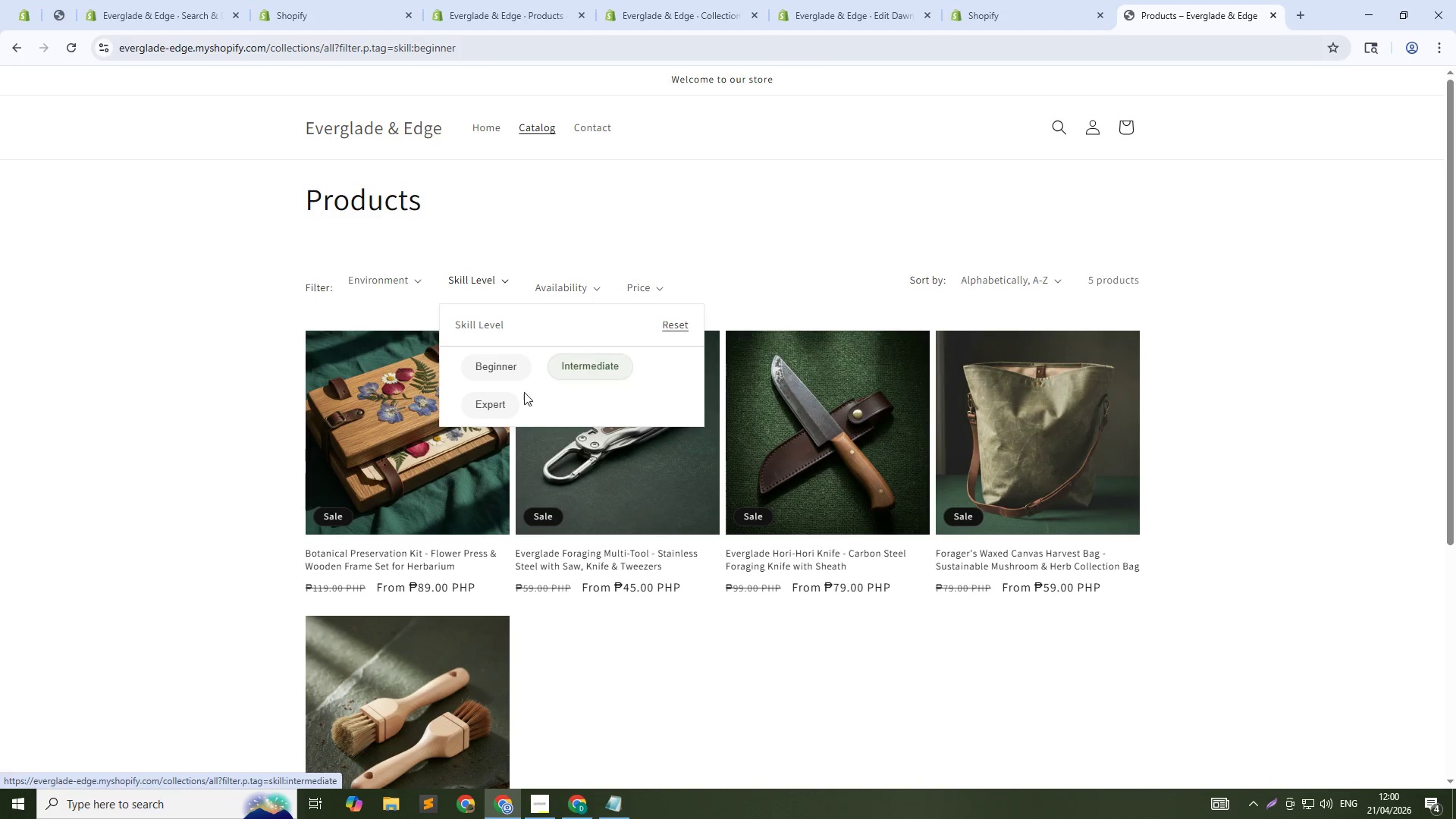 
left_click([489, 414])
 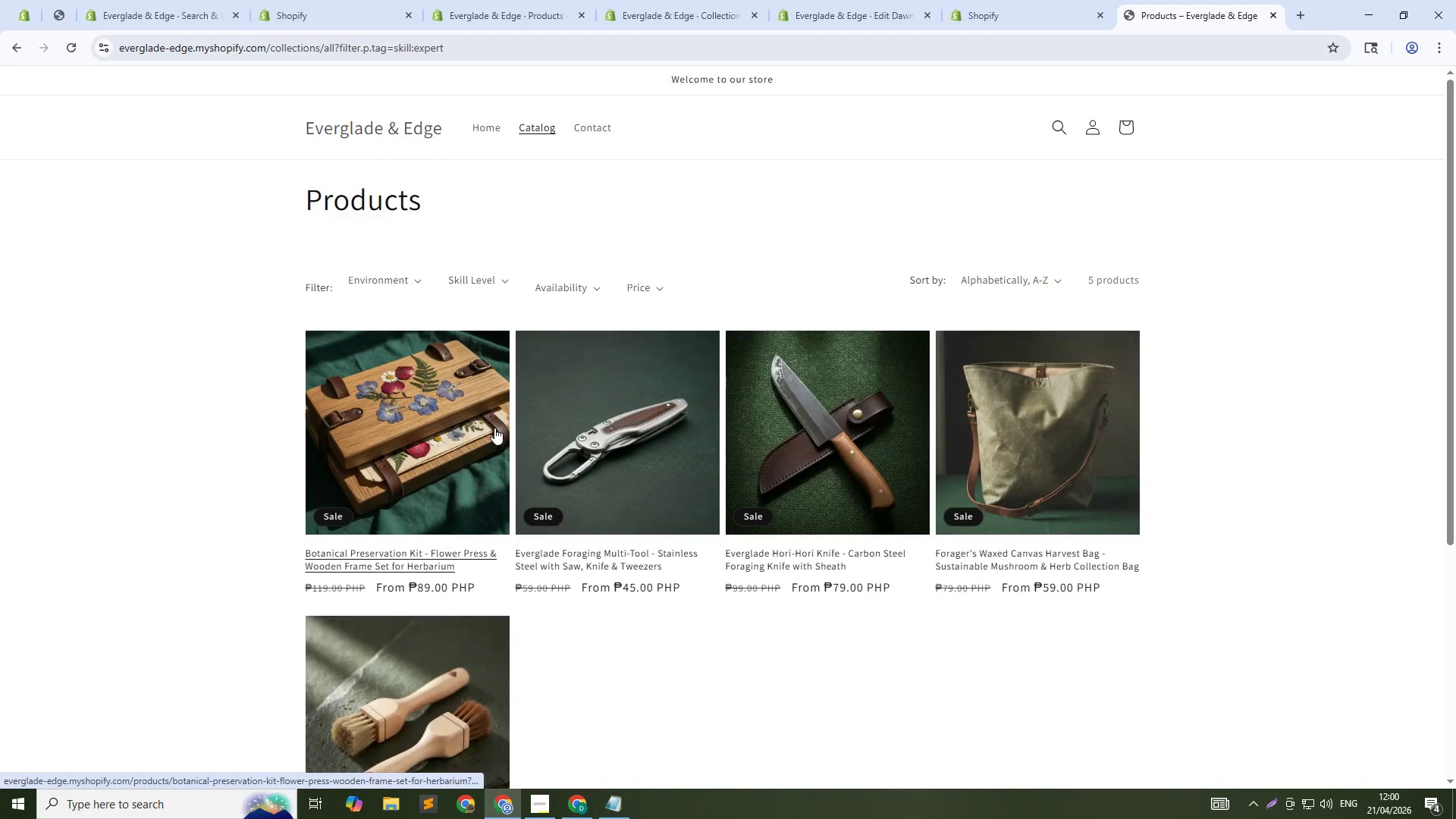 
left_click([407, 278])
 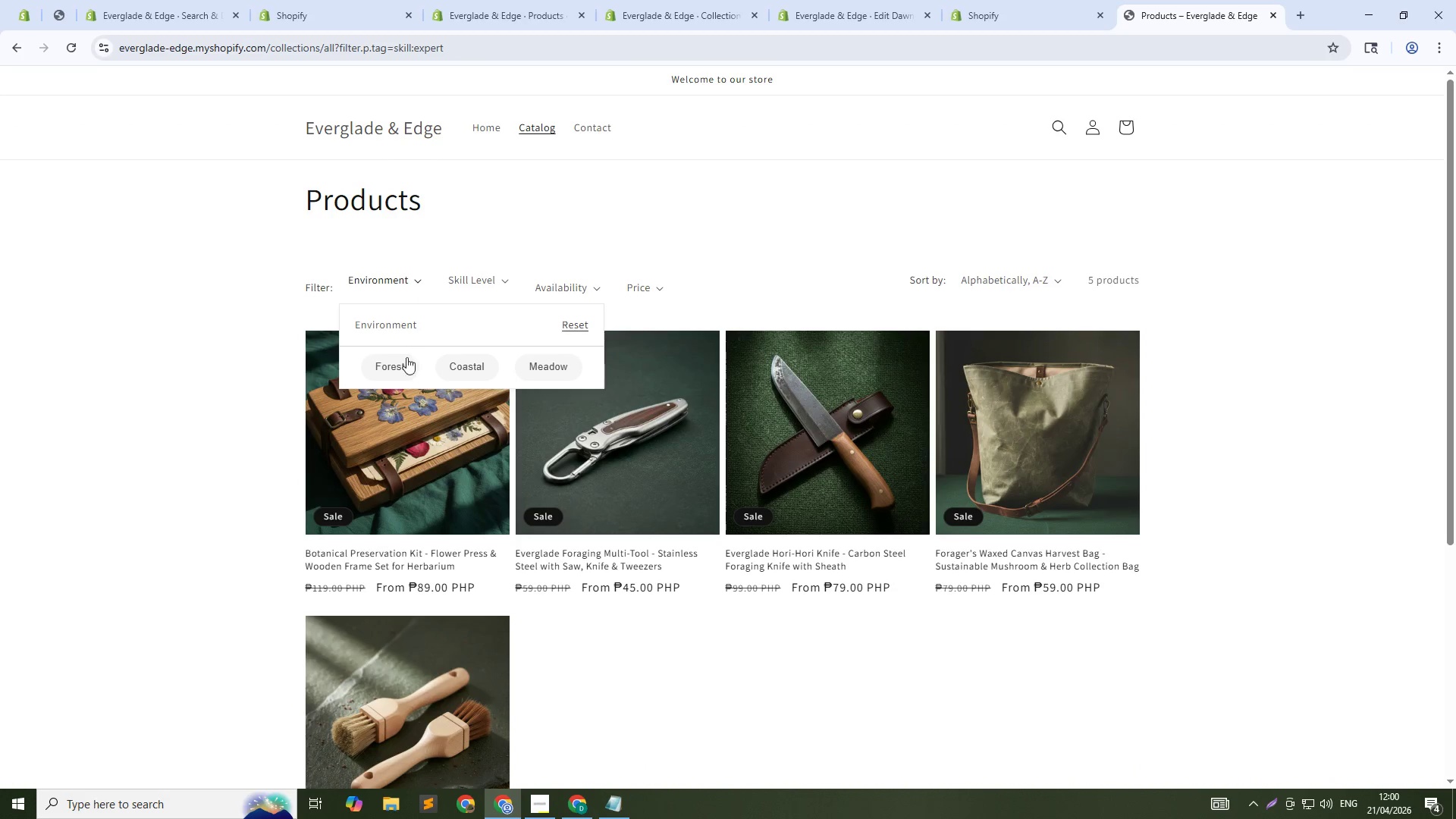 
left_click([394, 369])
 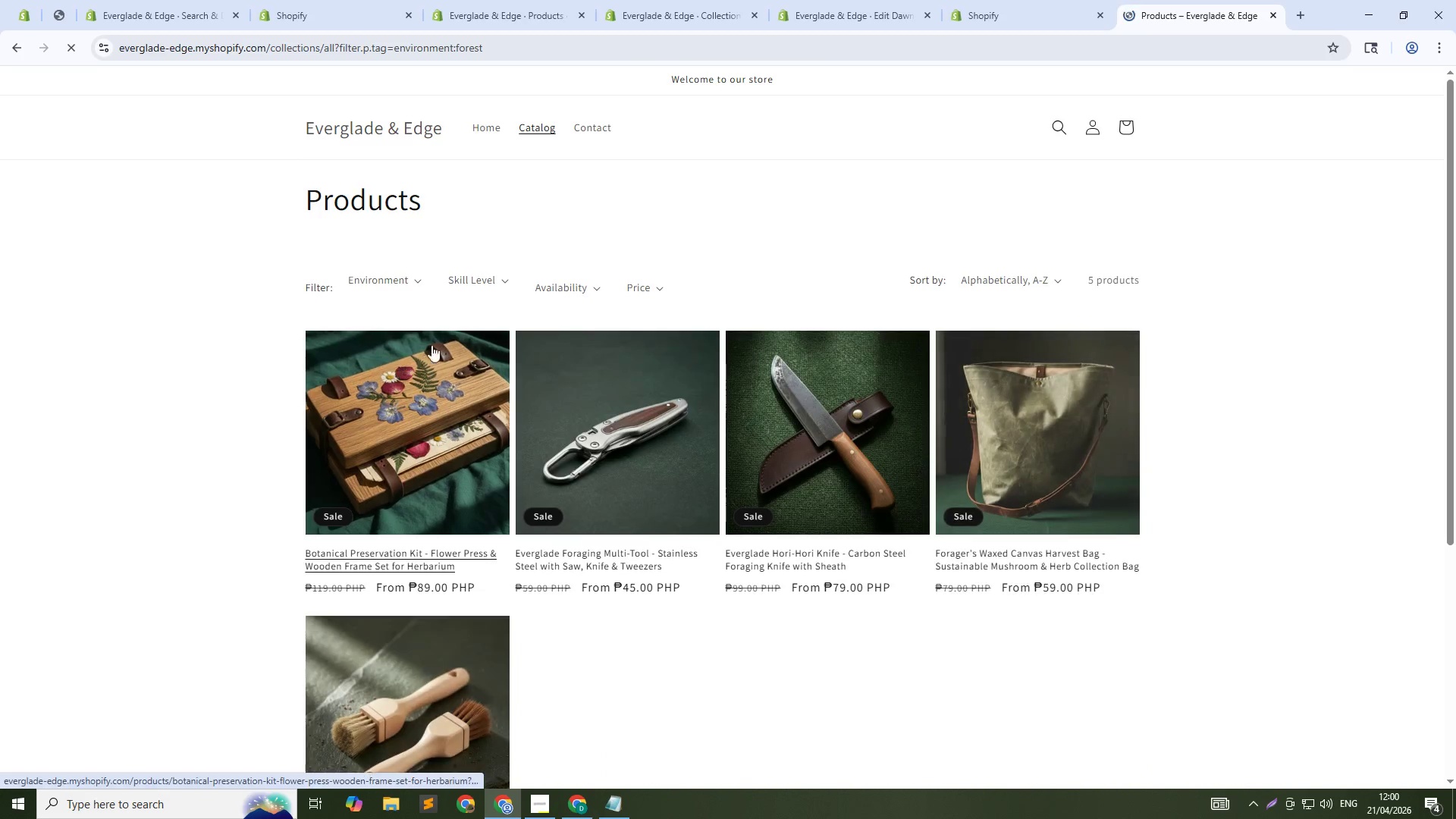 
left_click([419, 278])
 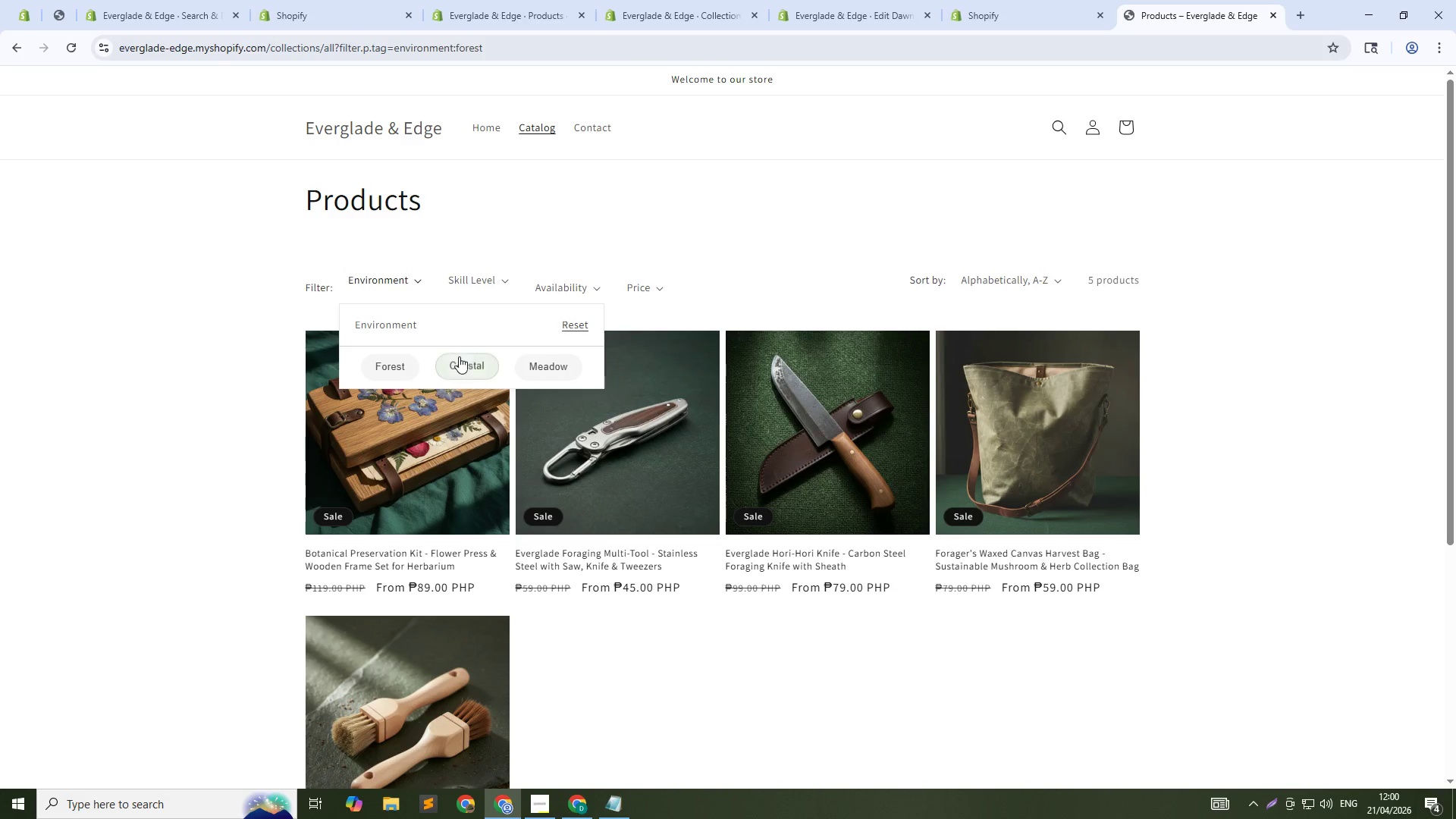 
left_click([462, 369])
 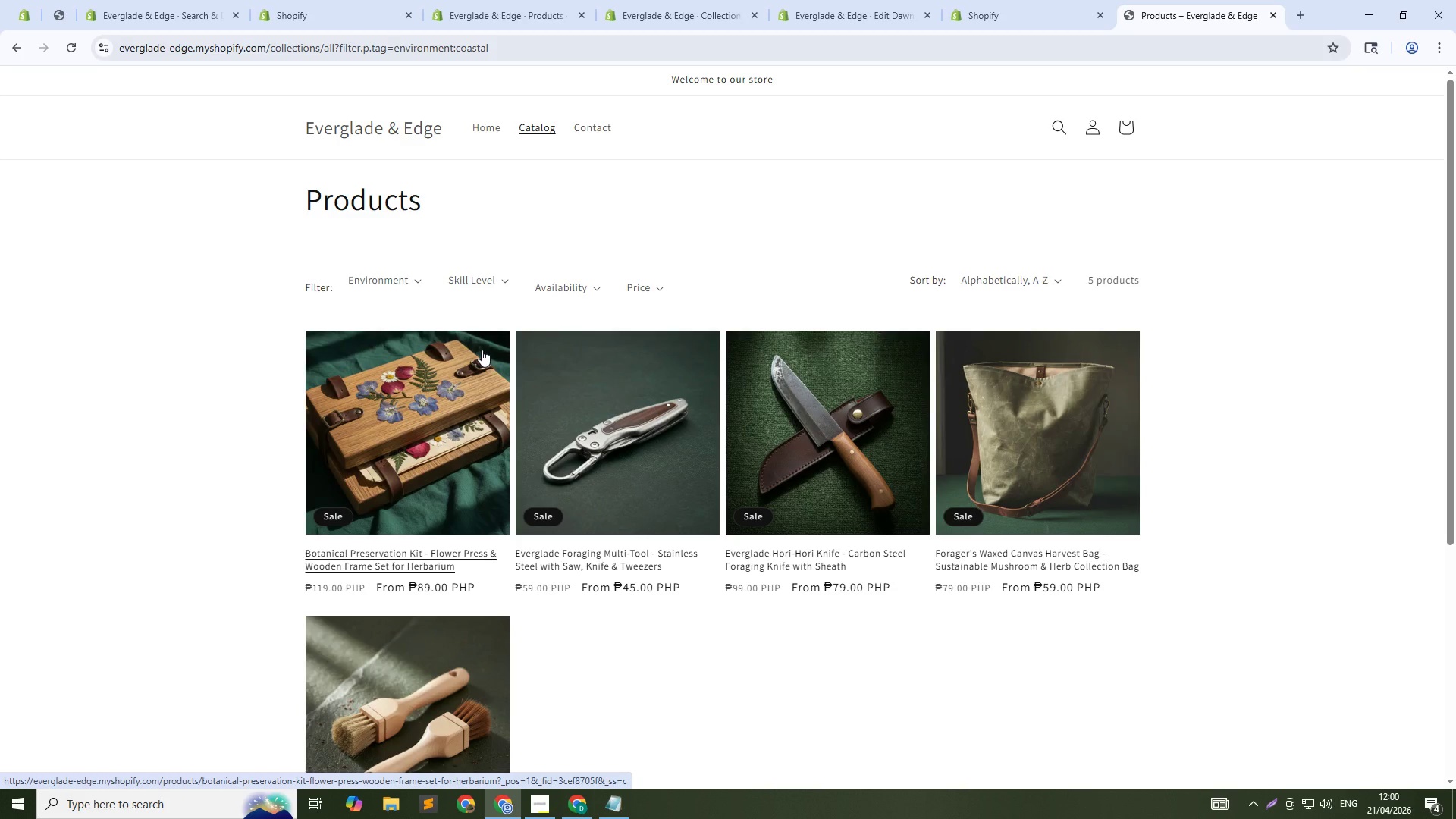 
wait(18.75)
 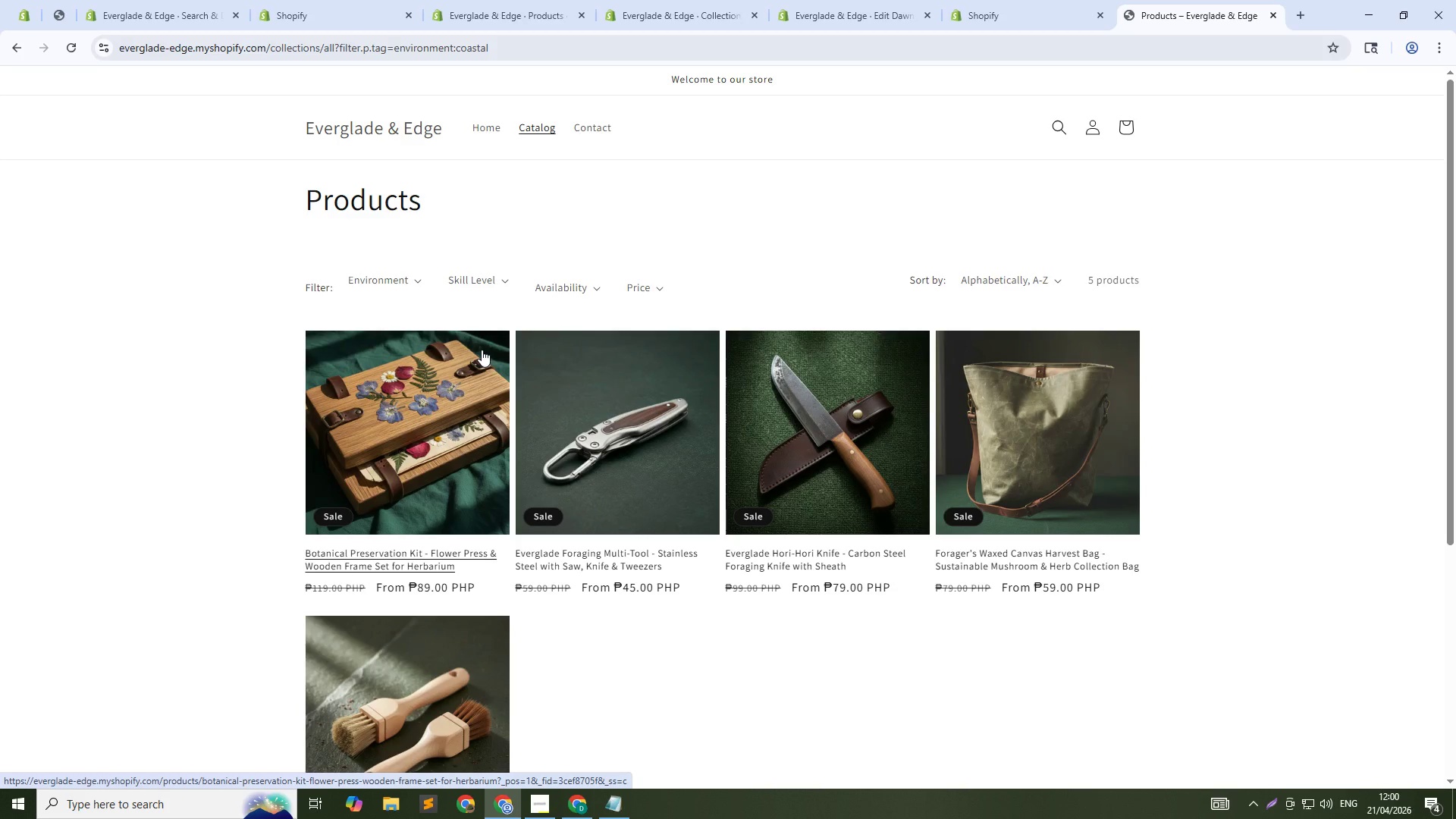 
left_click([416, 284])
 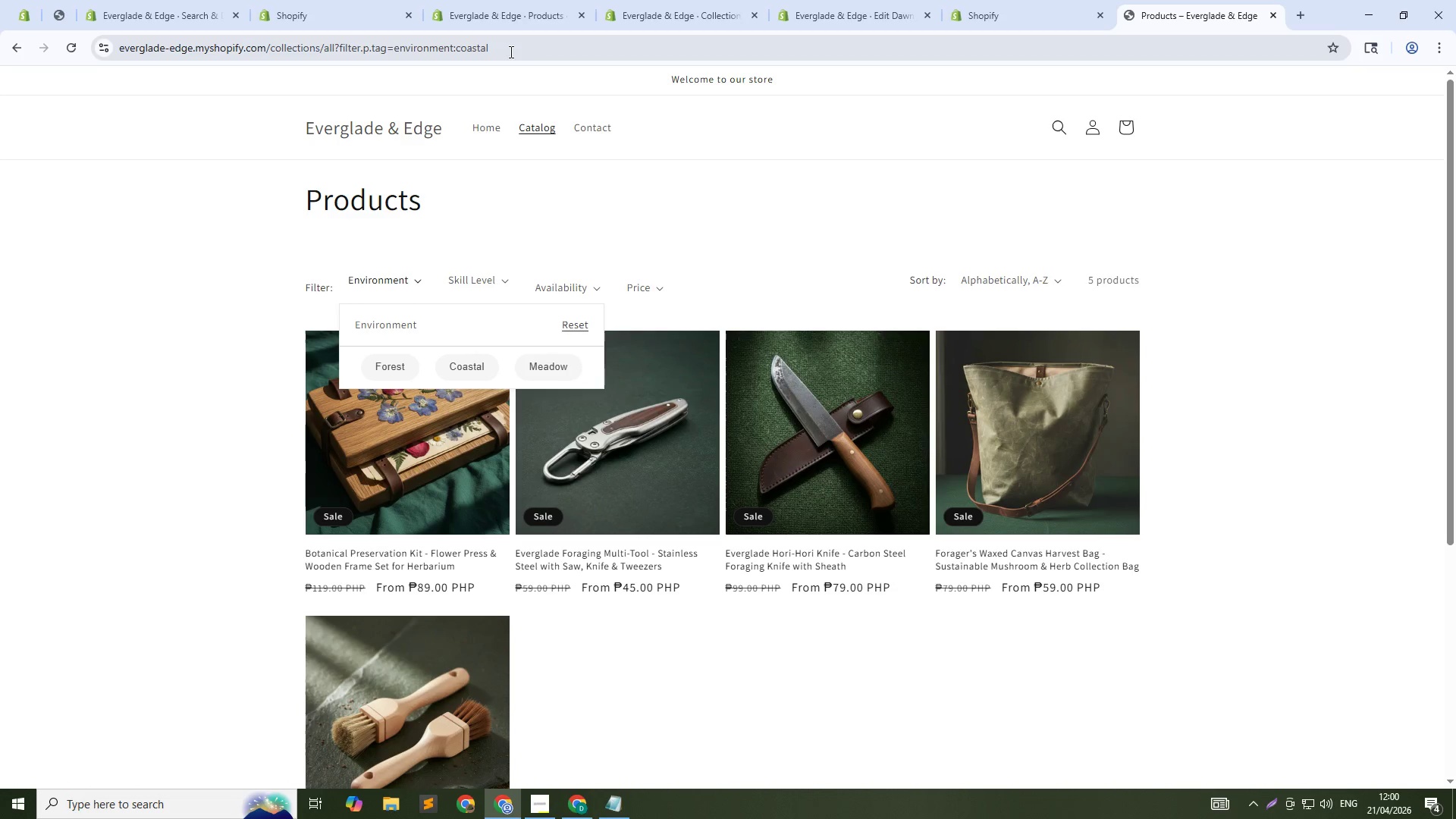 
left_click([510, 52])
 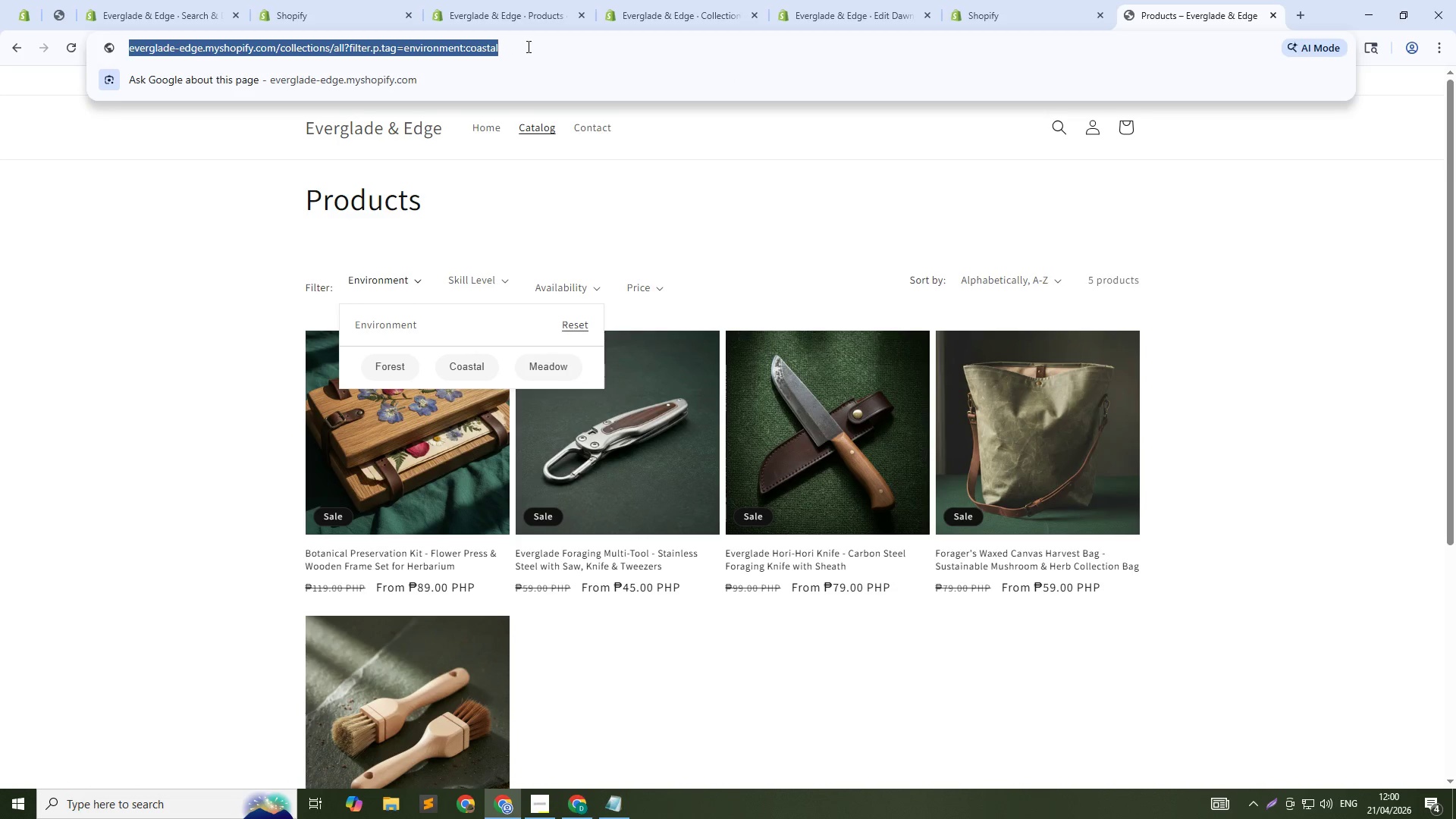 
left_click([527, 46])
 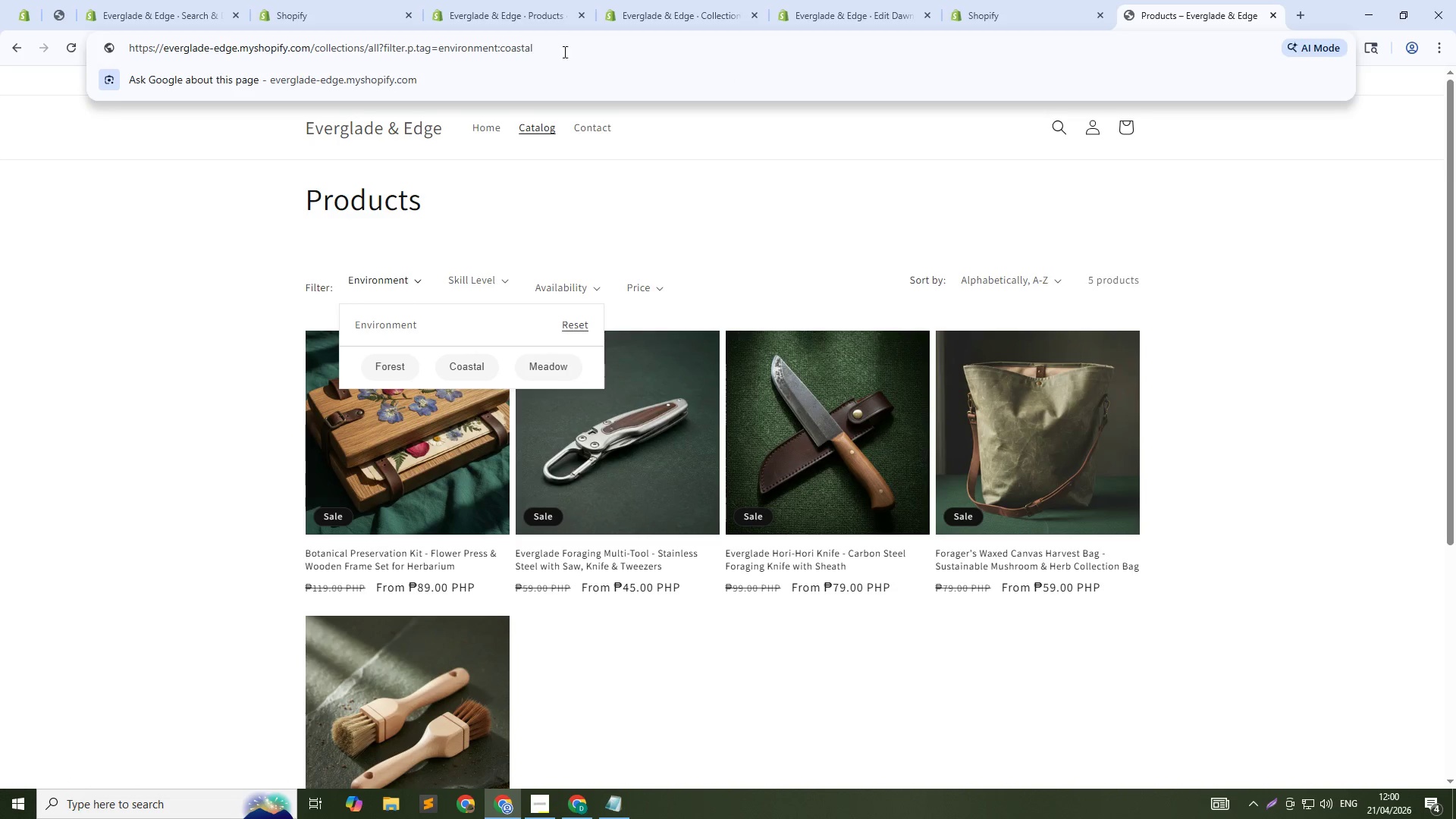 
left_click_drag(start_coordinate=[566, 48], to_coordinate=[378, 75])
 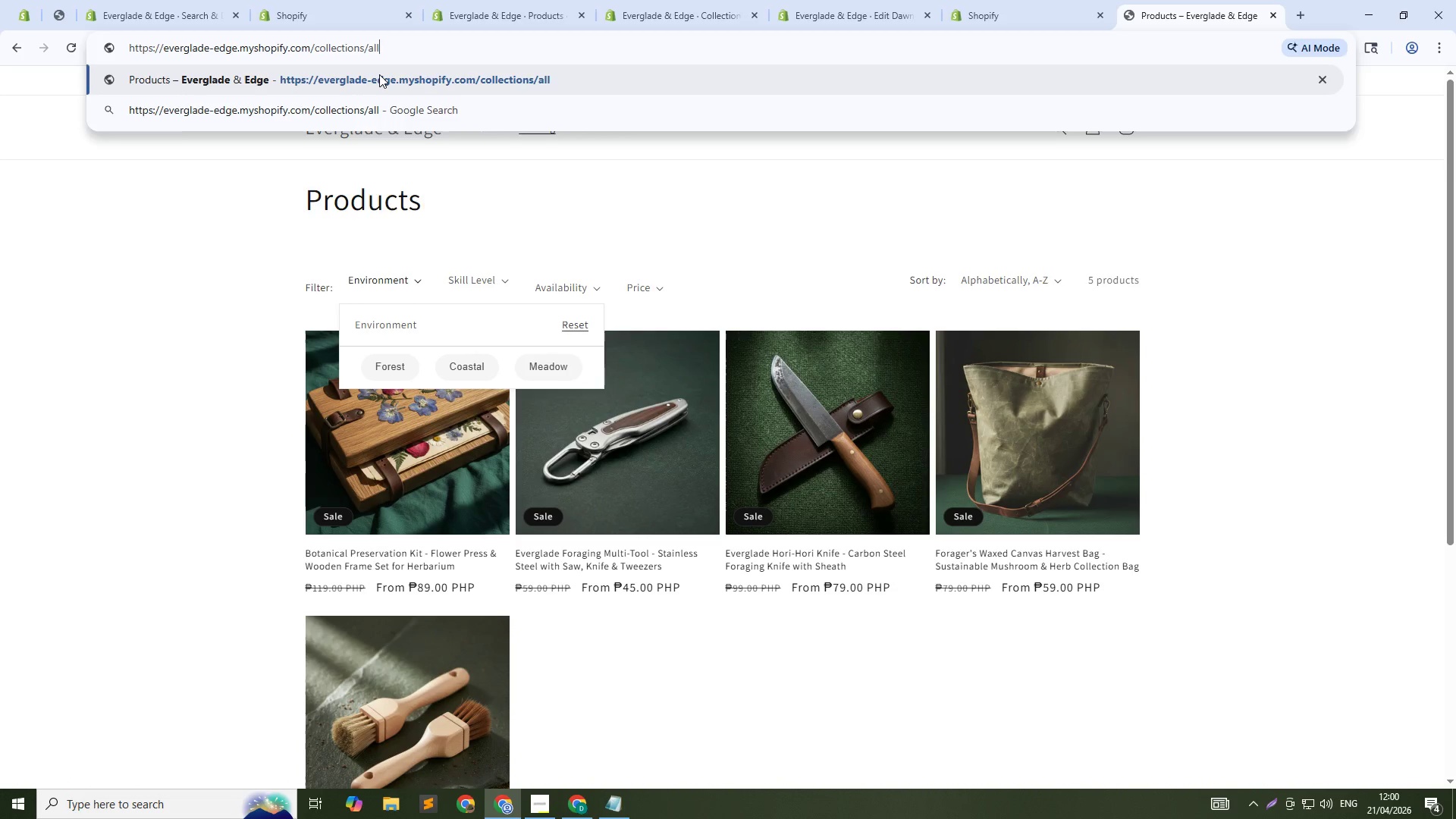 
key(Backspace)
 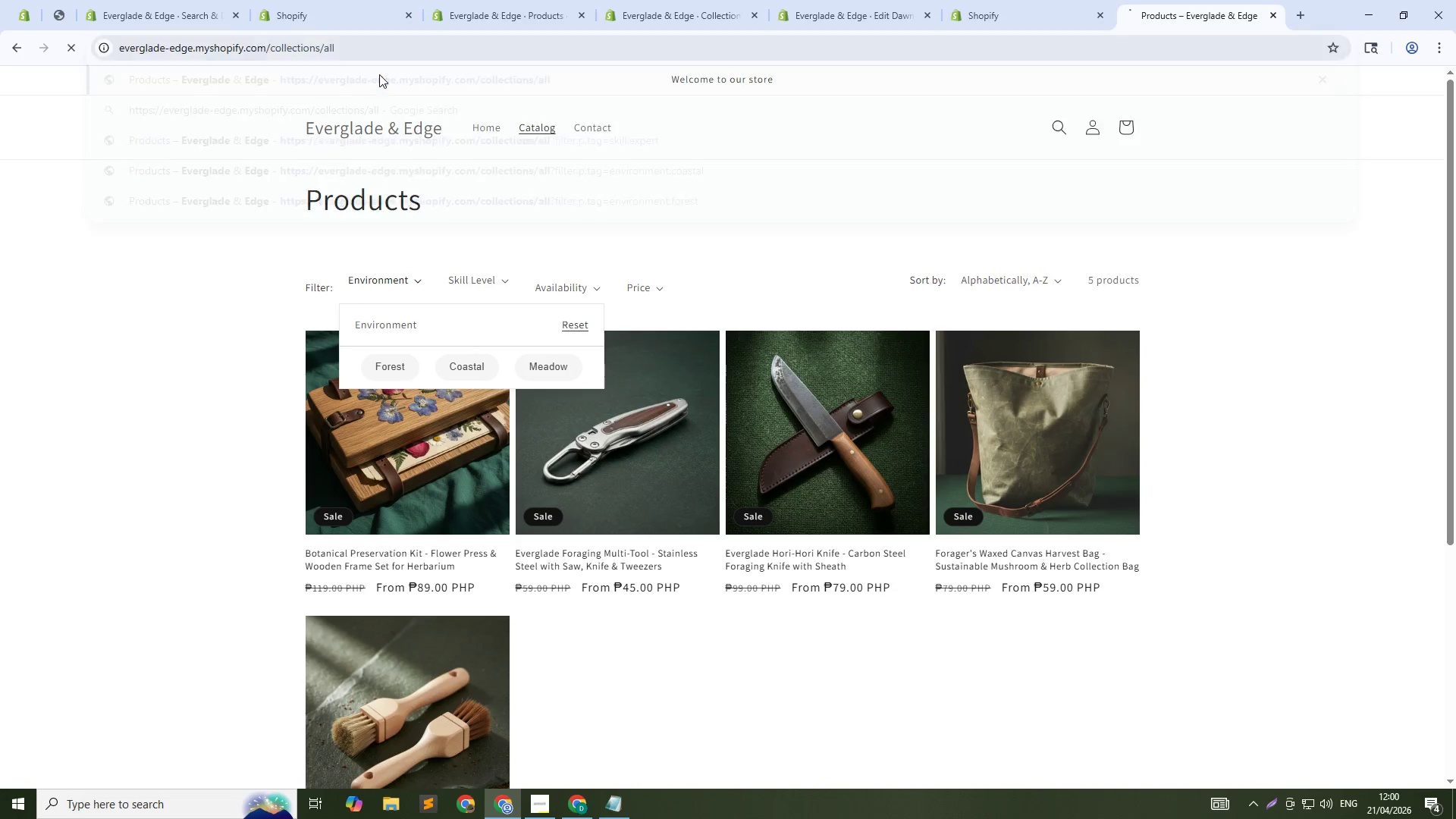 
key(Enter)
 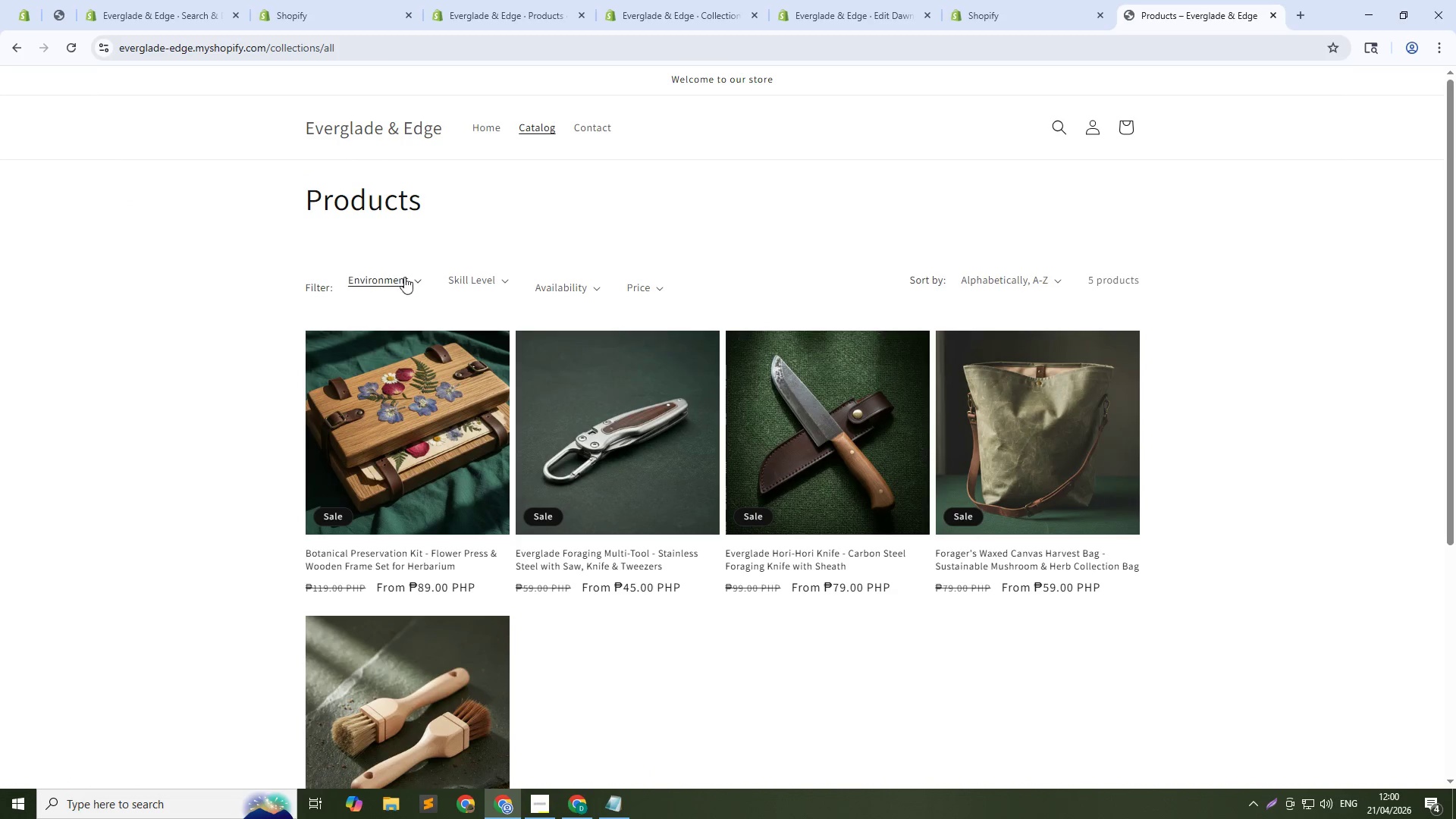 
left_click([416, 284])
 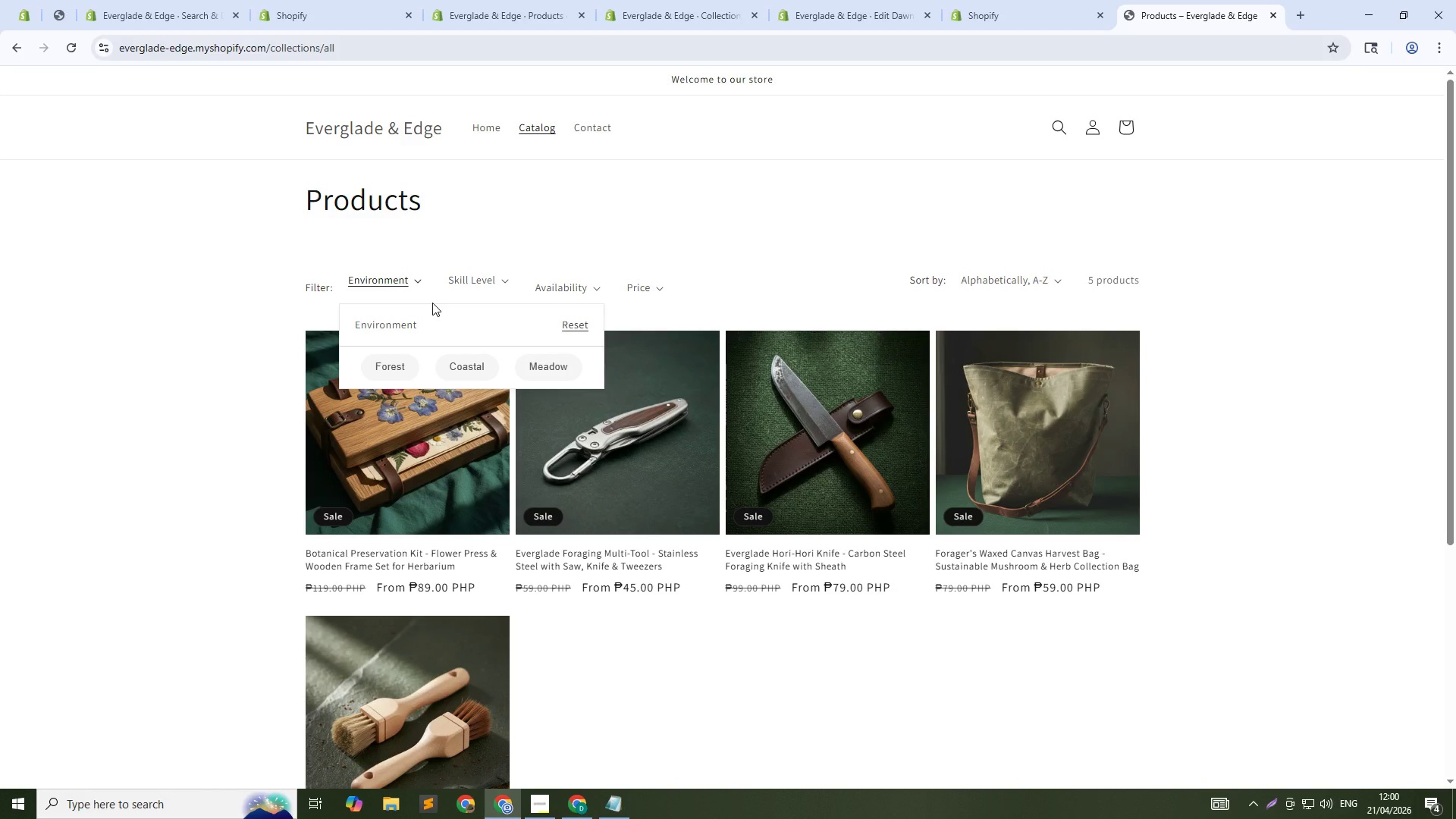 
wait(12.31)
 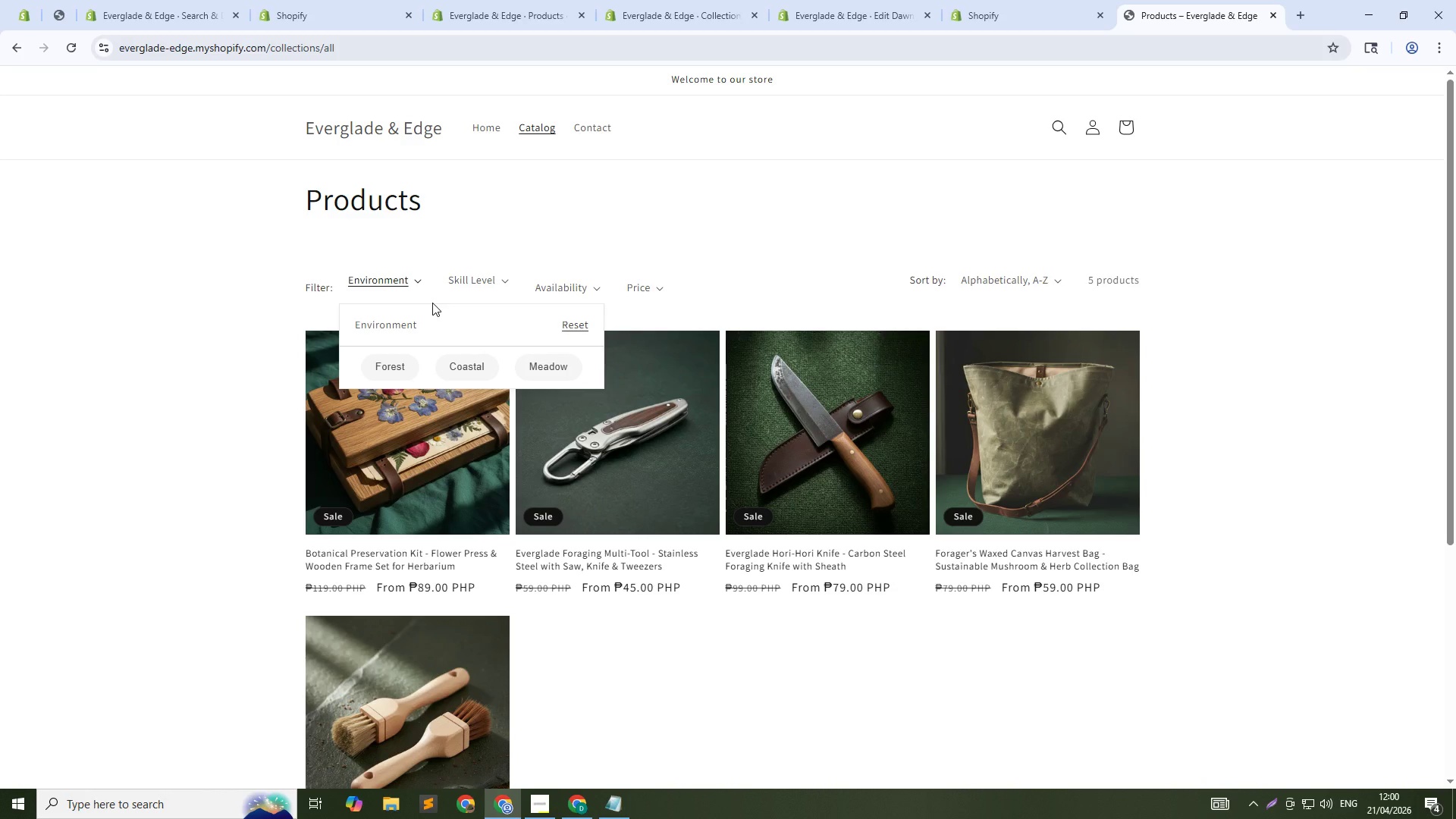 
left_click([469, 369])
 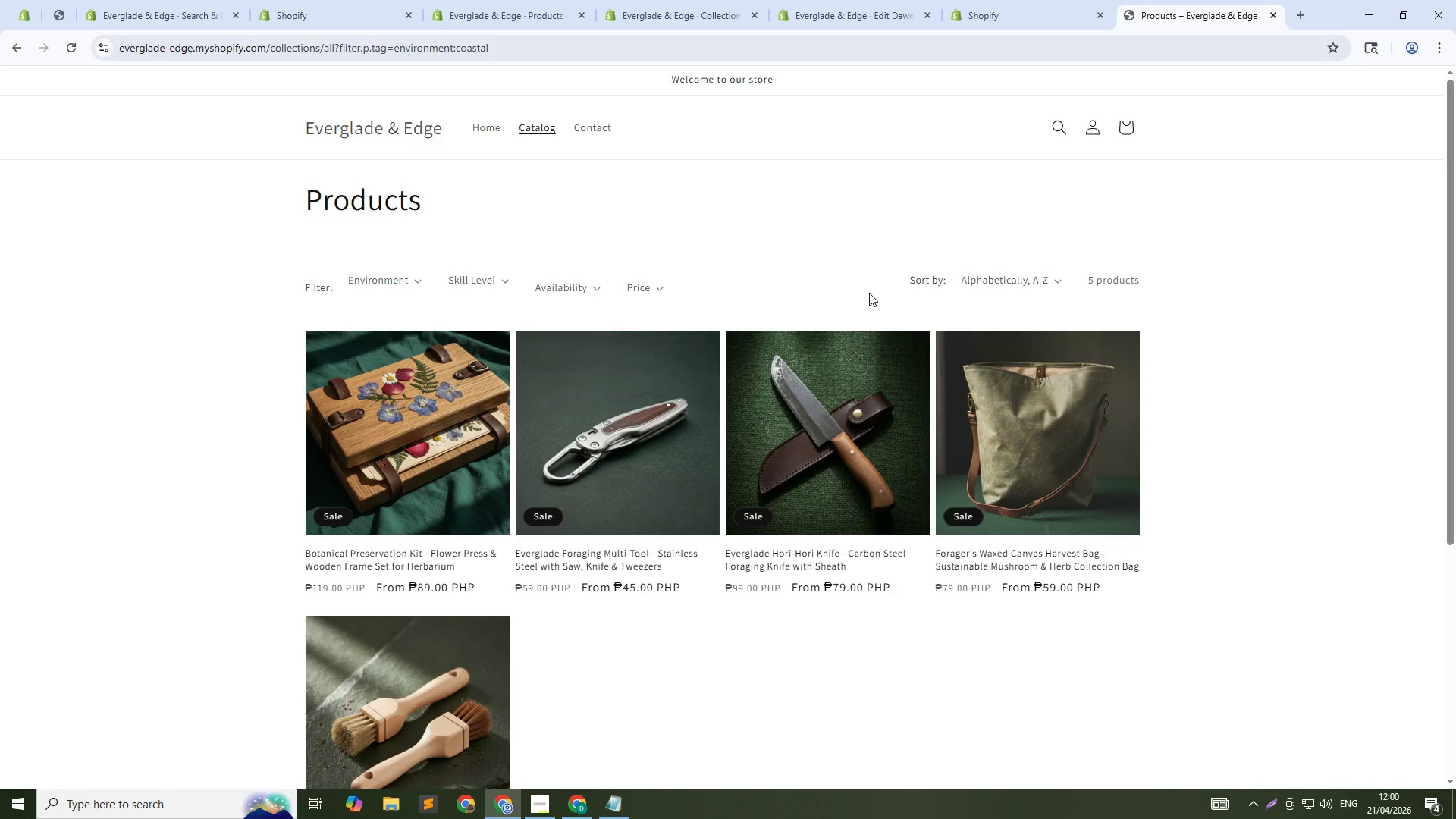 
wait(5.02)
 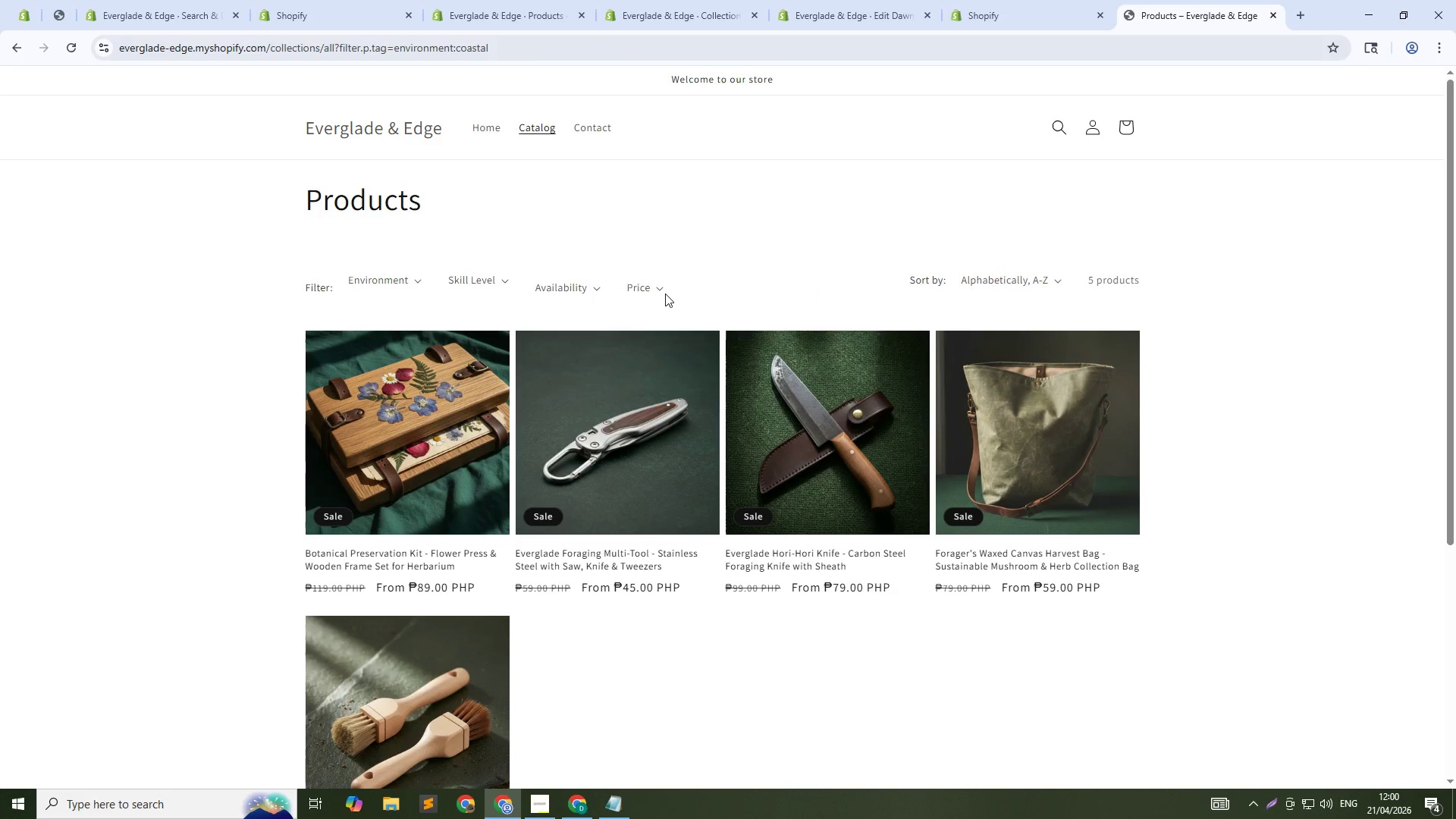 
key(Control+Shift+C)
 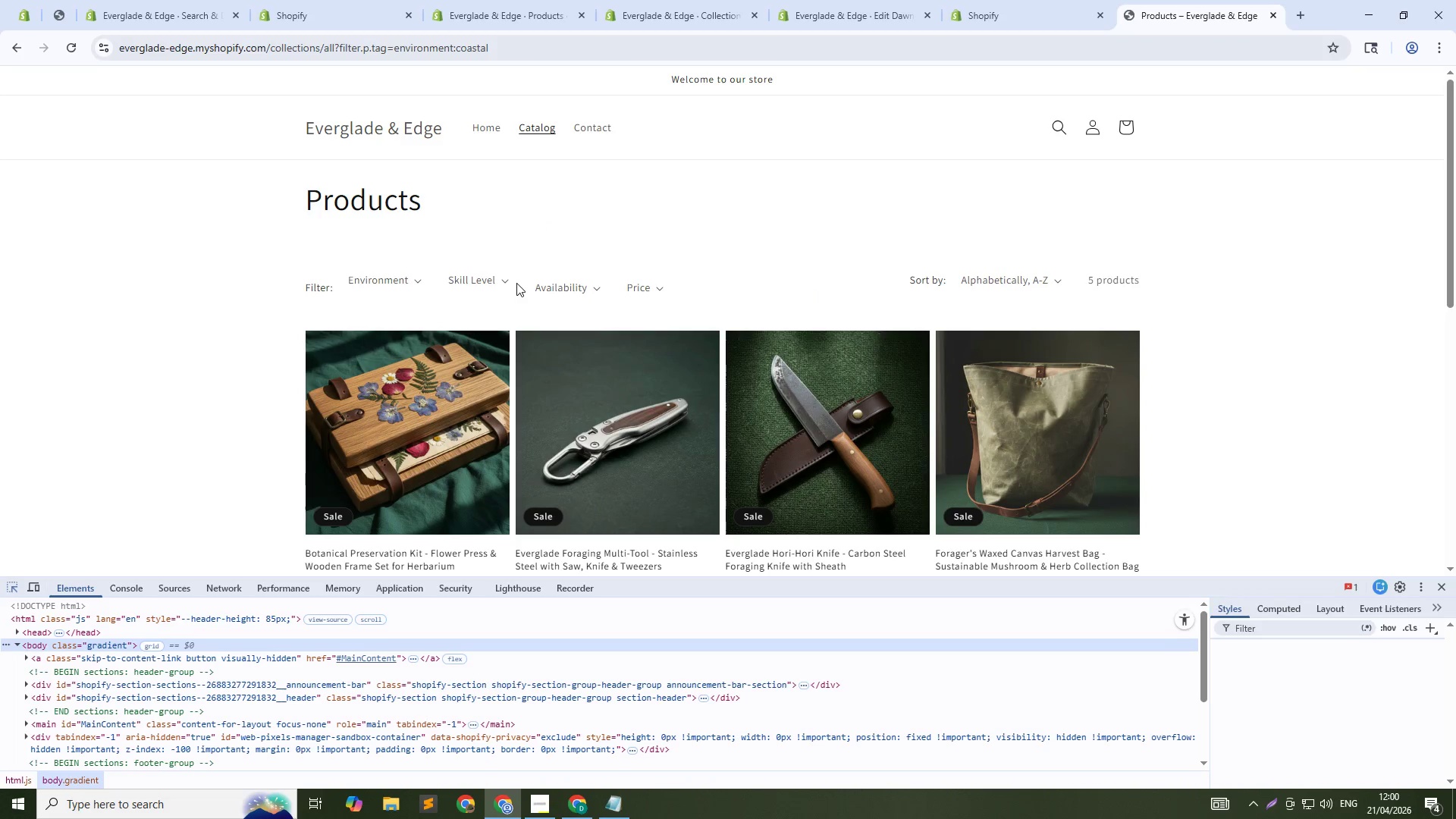 
scroll: coordinate [516, 283], scroll_direction: down, amount: 1.0
 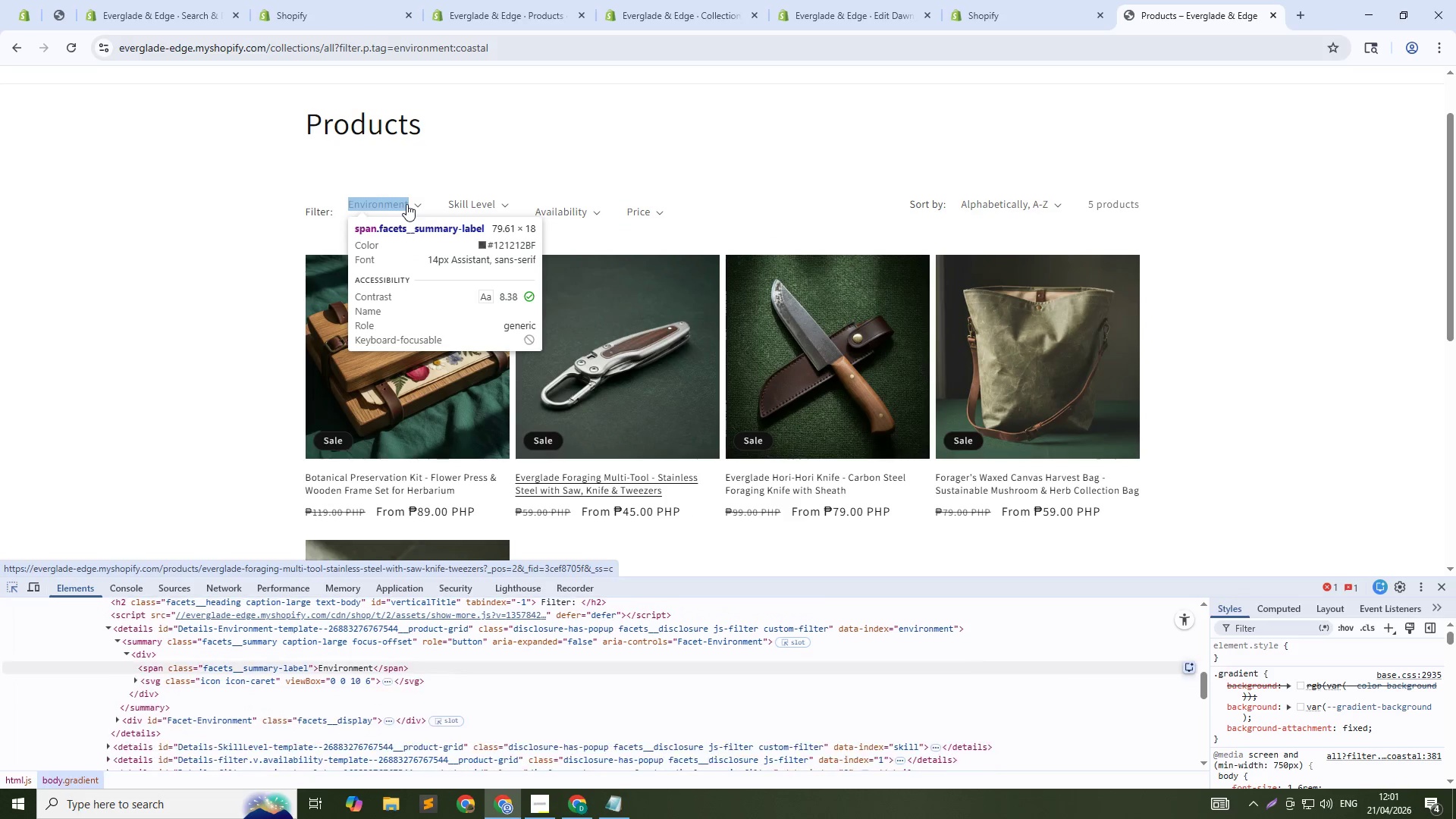 
left_click([412, 202])
 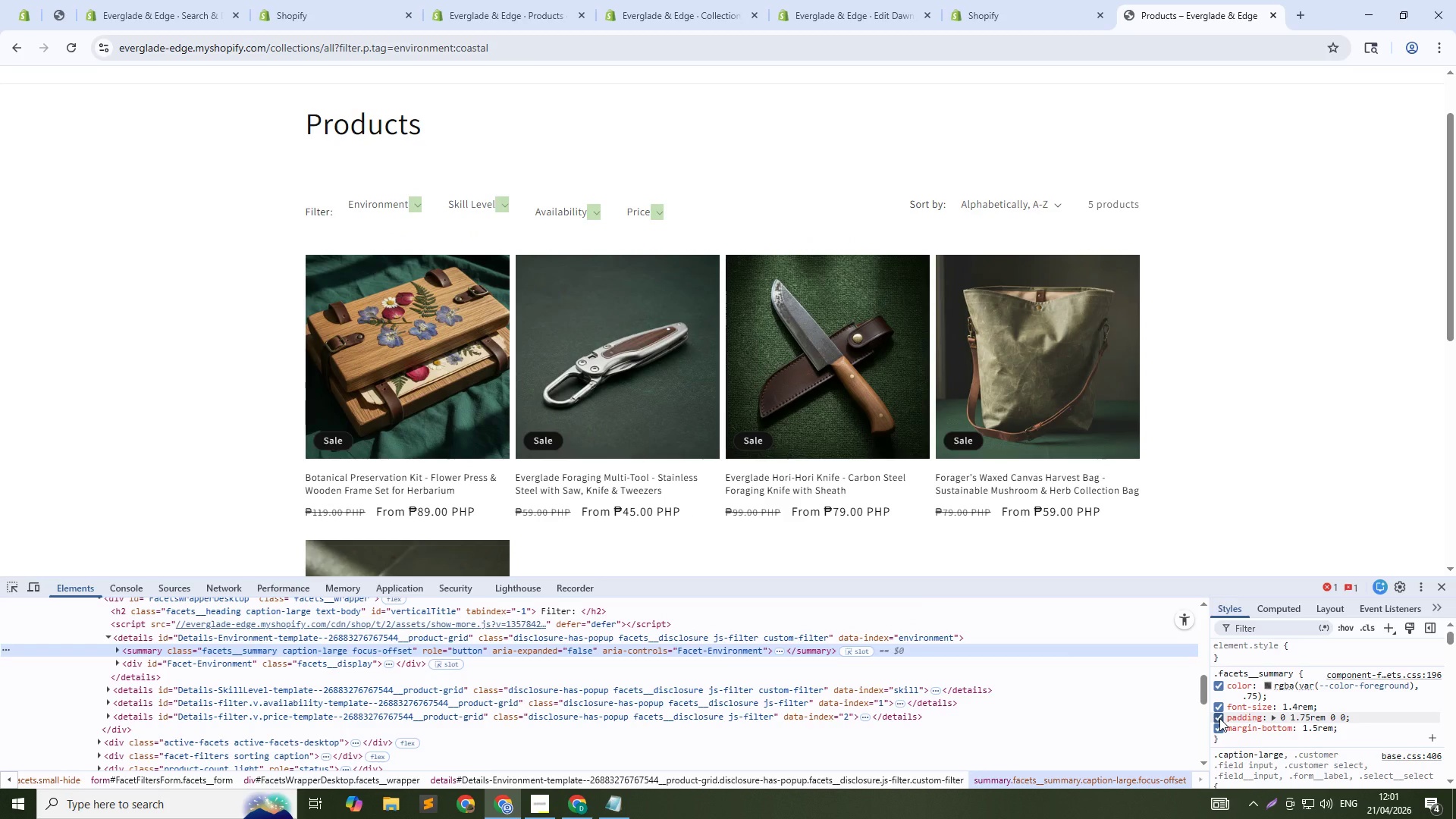 
left_click([1219, 725])
 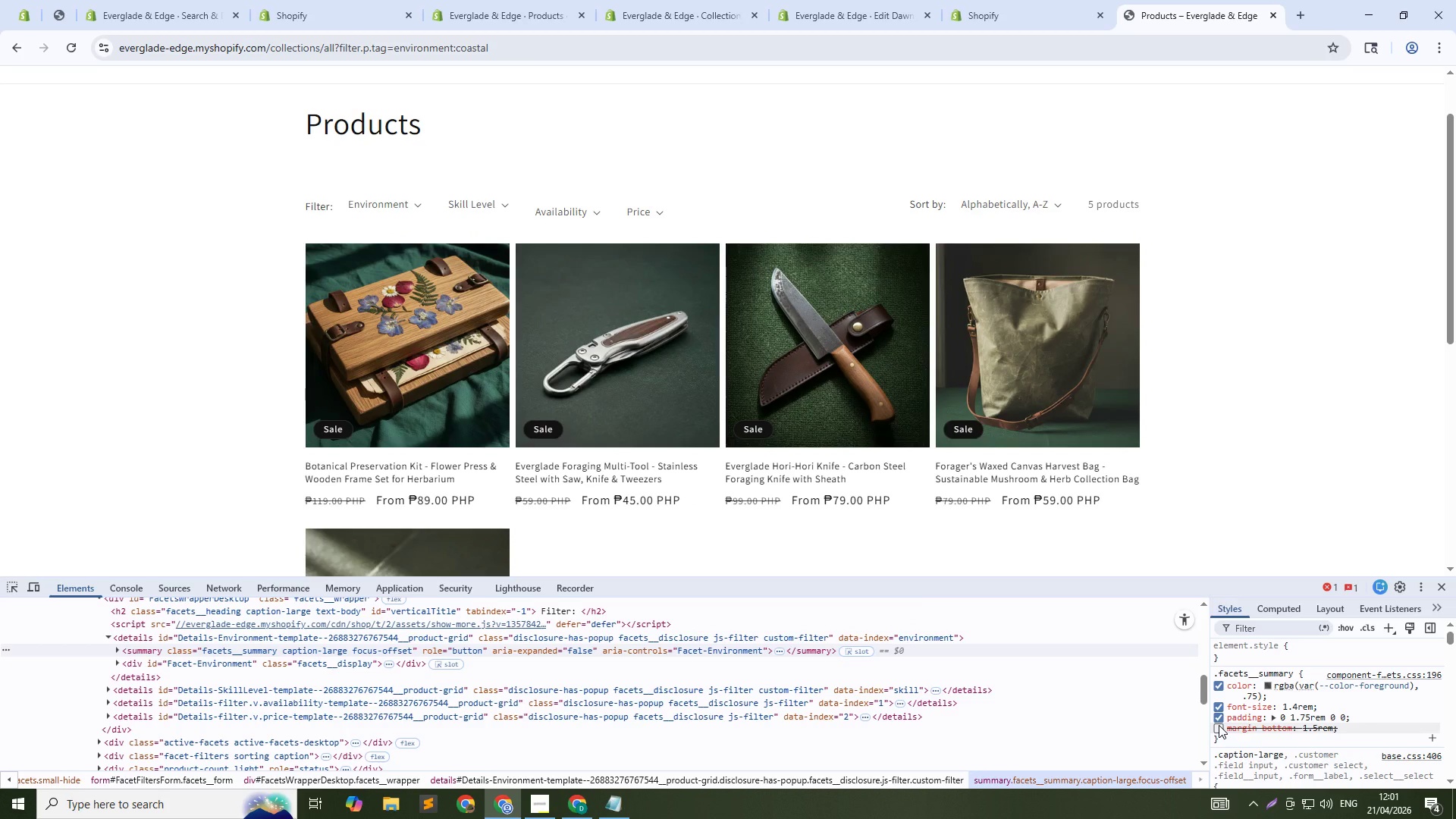 
left_click([1219, 719])
 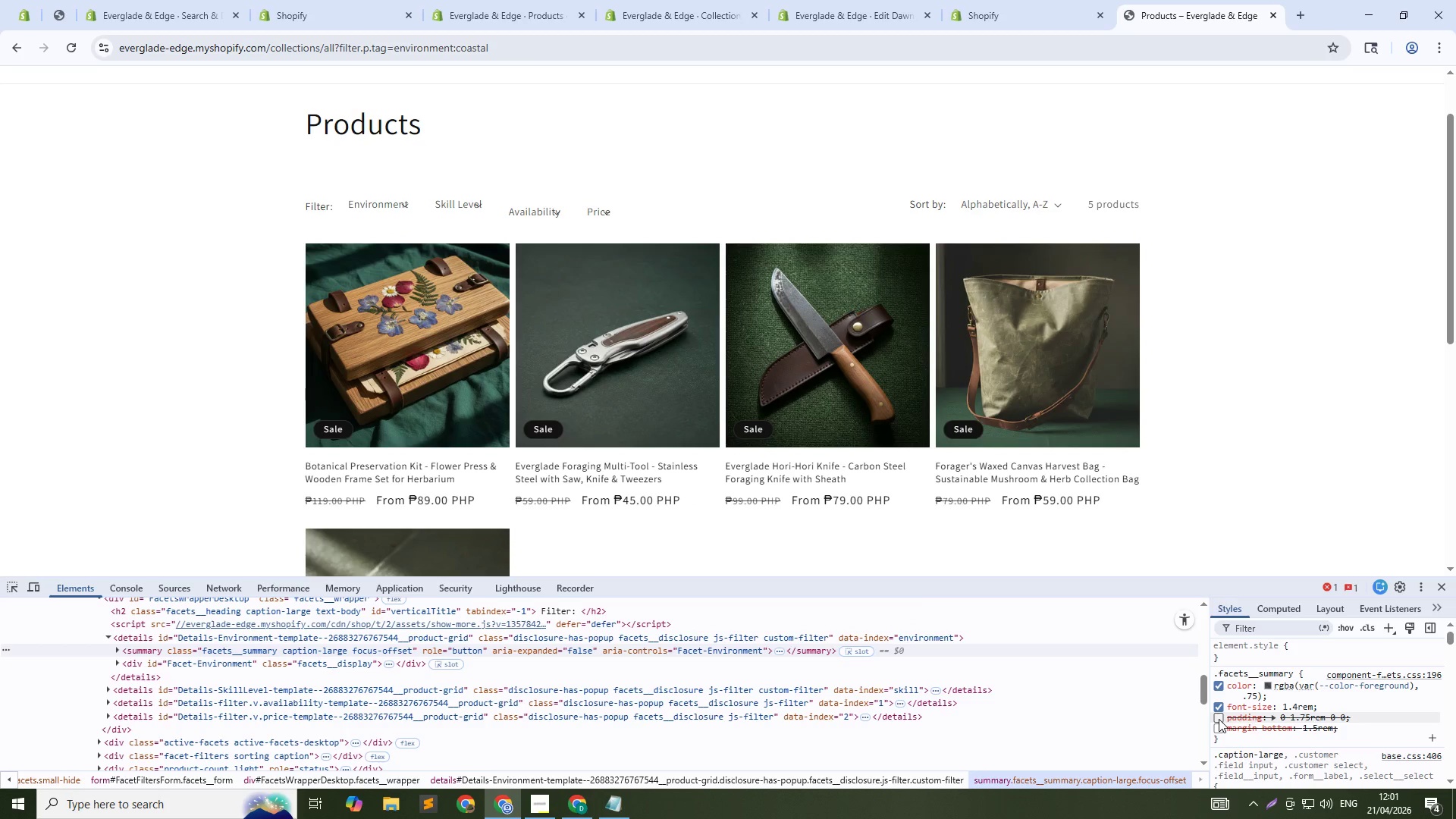 
left_click([1219, 719])
 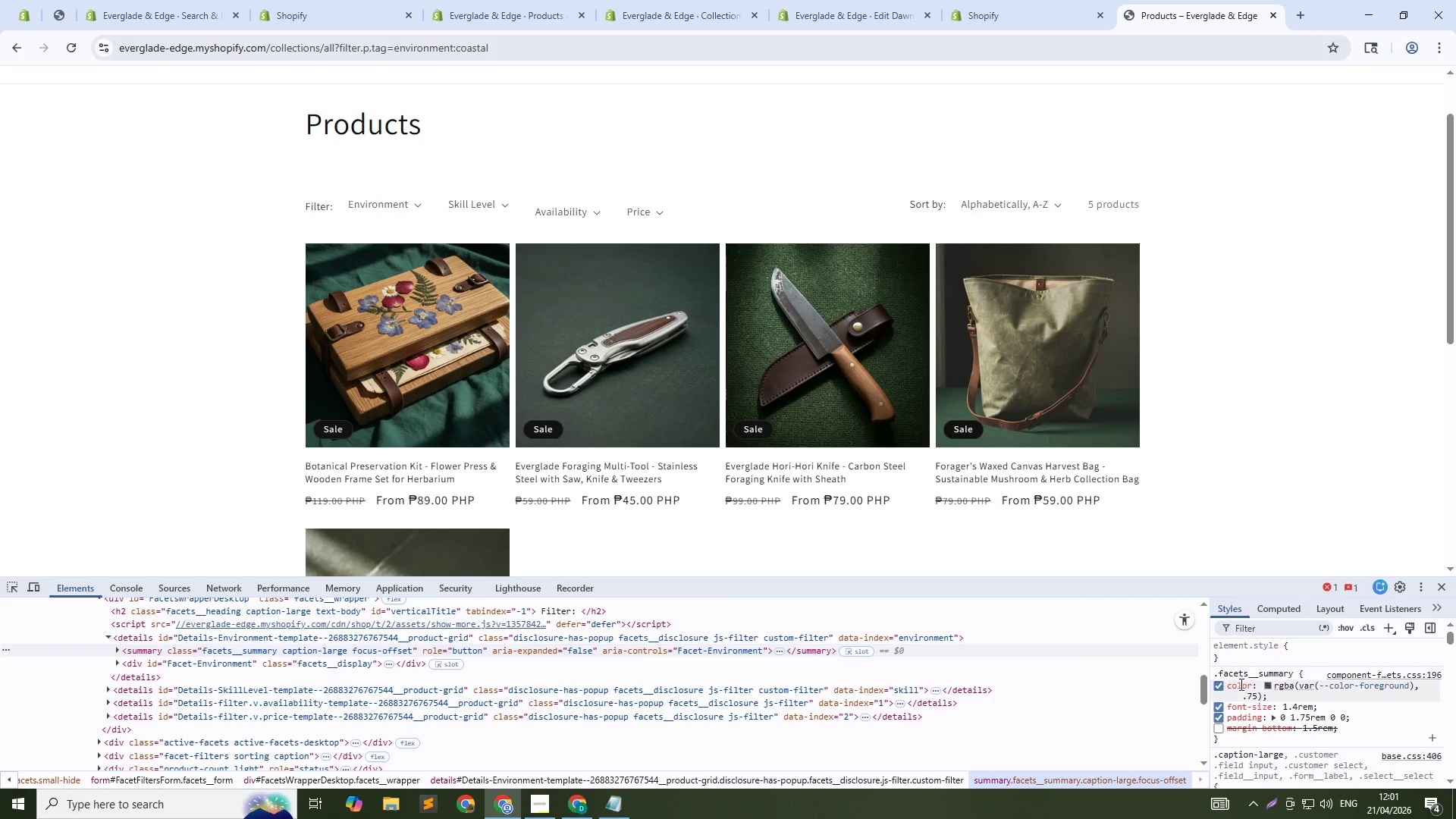 
scroll: coordinate [1269, 719], scroll_direction: down, amount: 1.0
 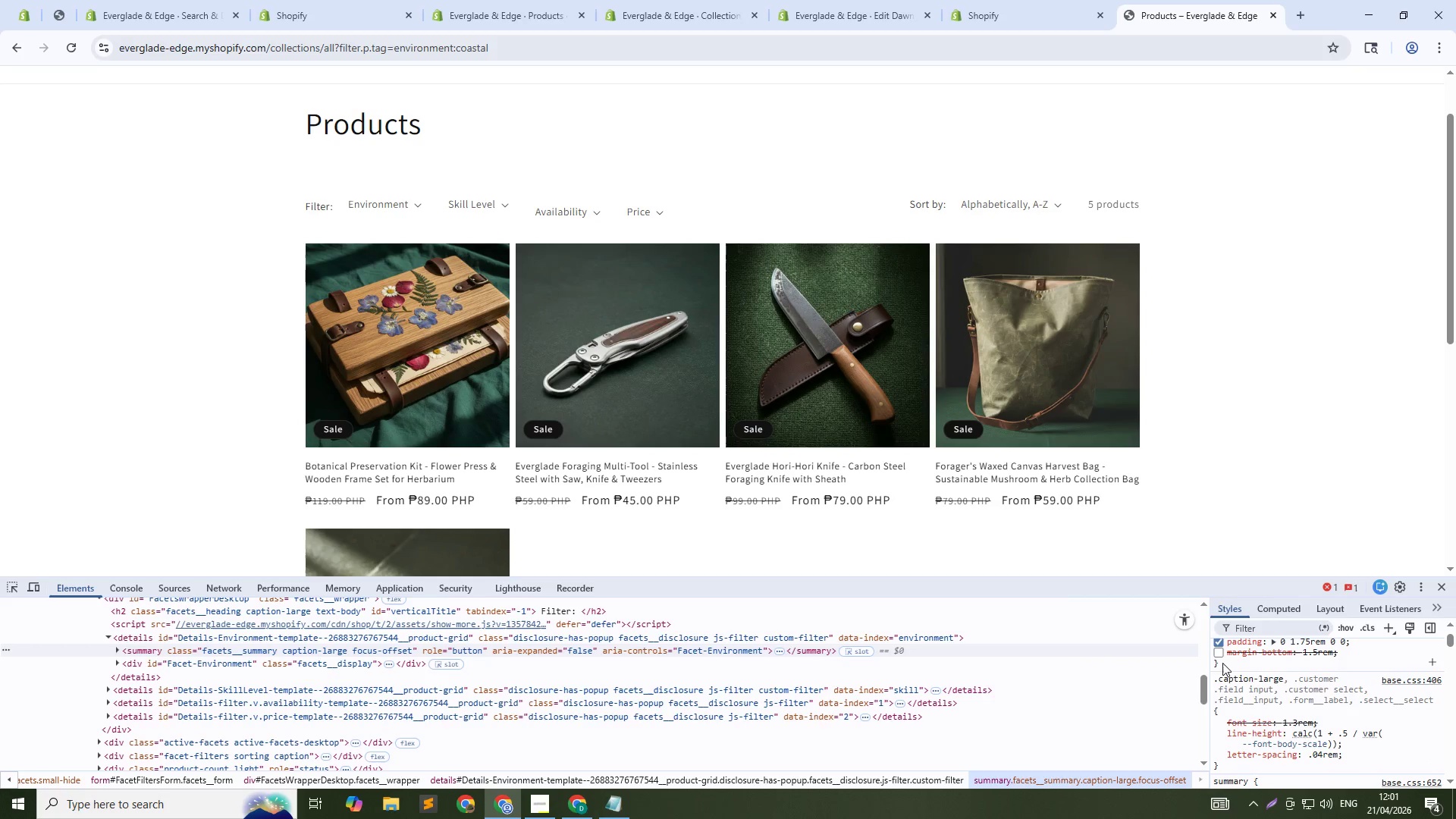 
left_click([1222, 650])
 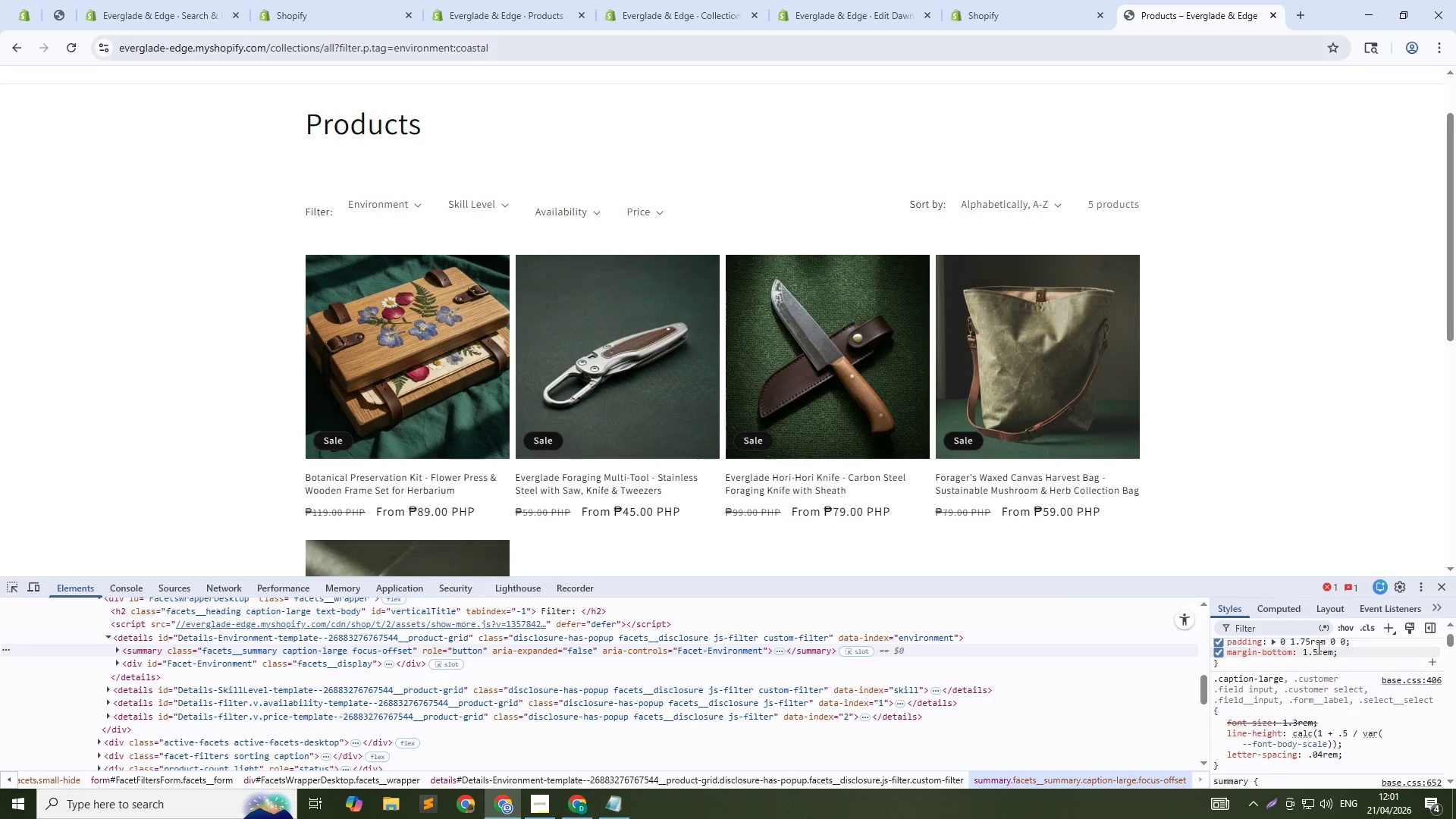 
left_click([1318, 648])
 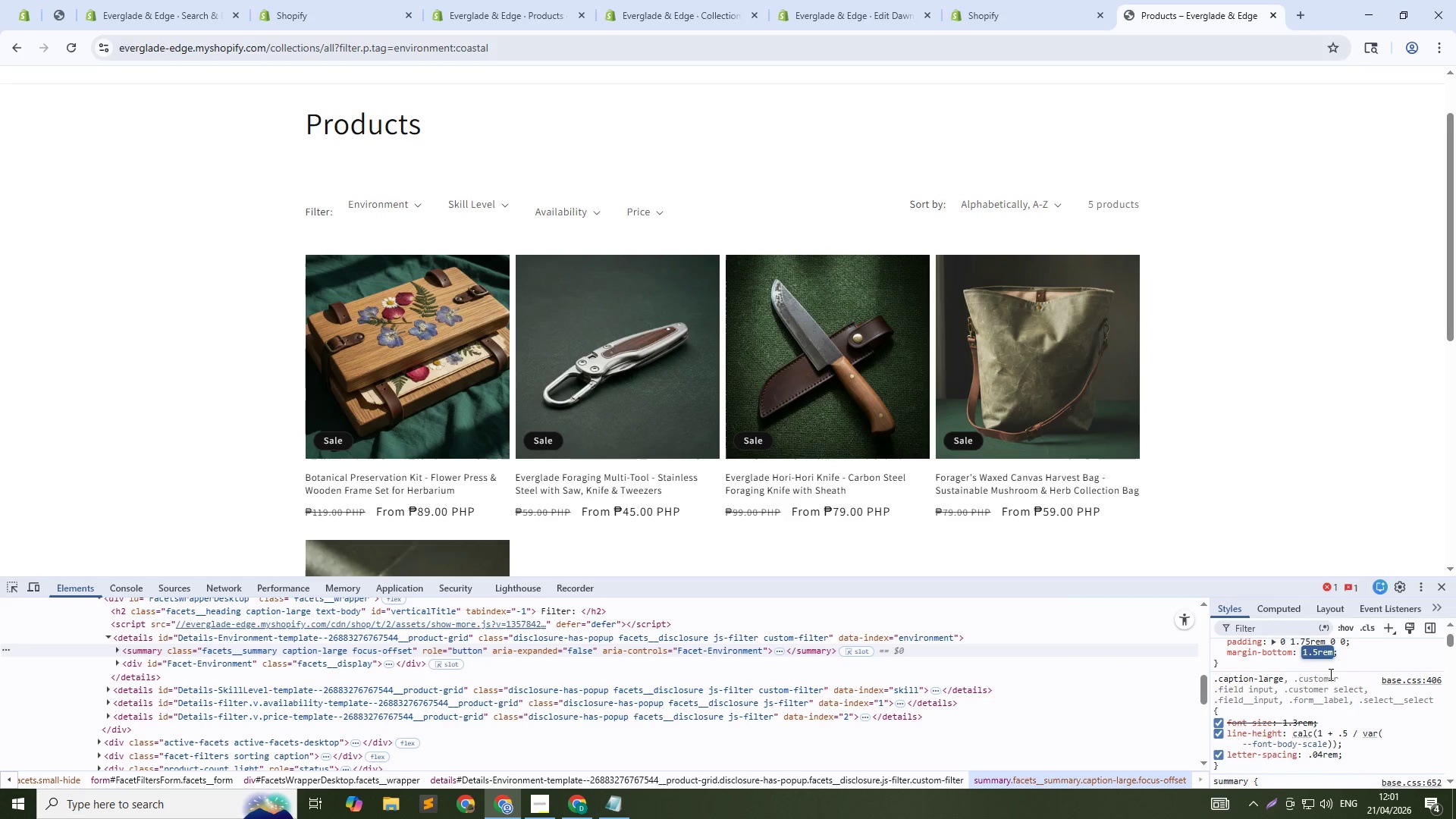 
key(Numpad0)
 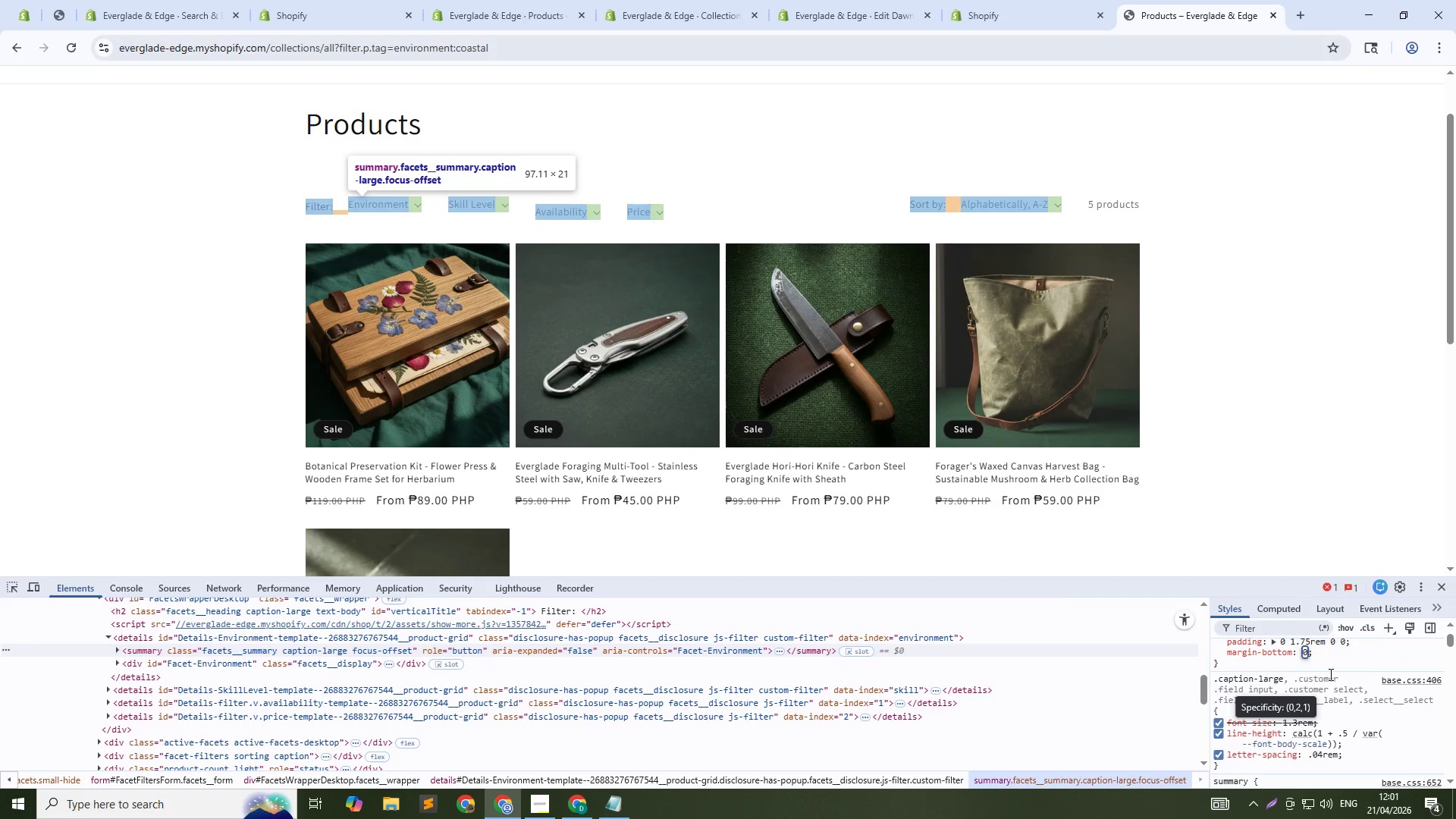 
key(NumpadEnter)
 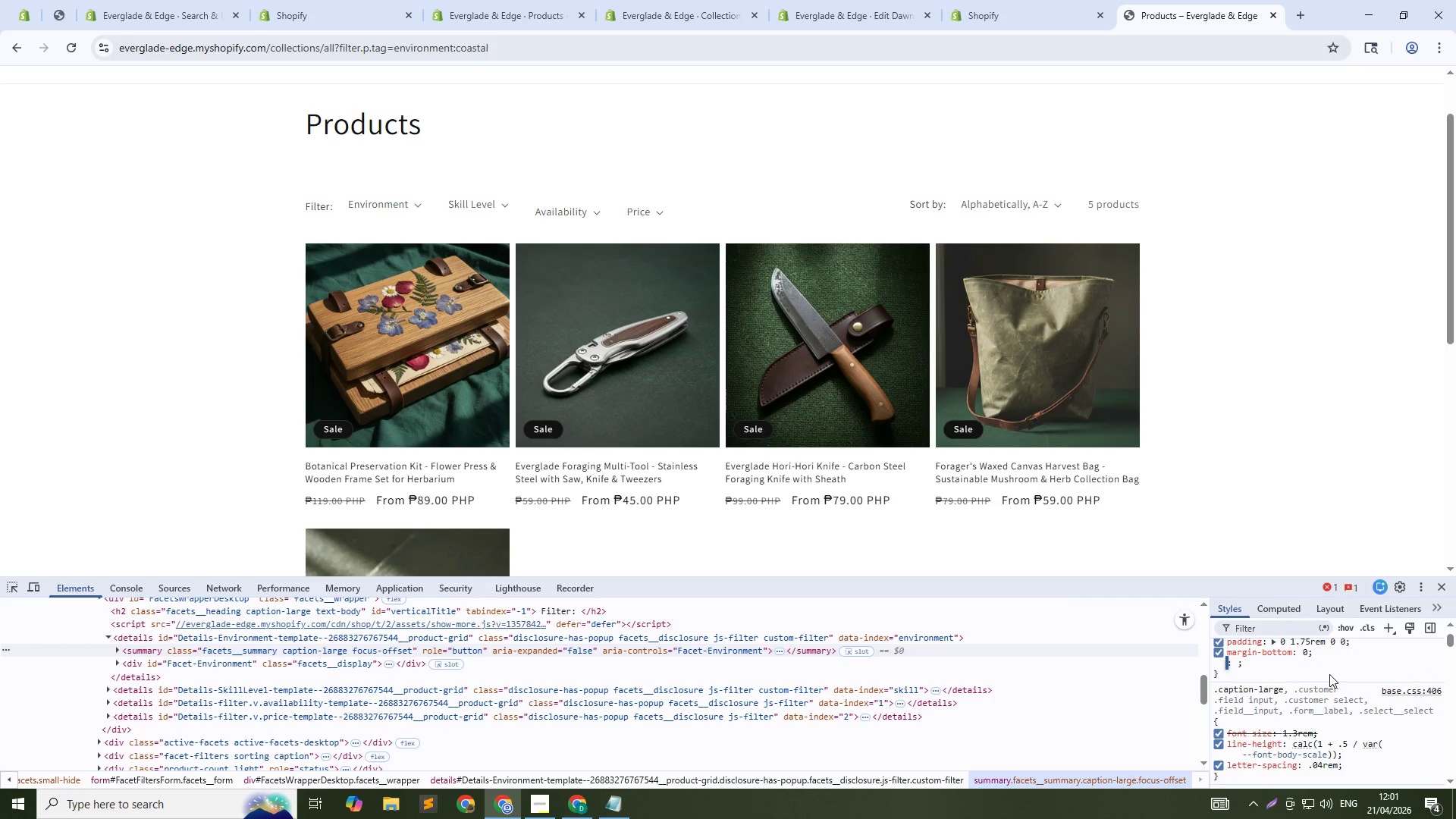 
key(Control+Shift+C)
 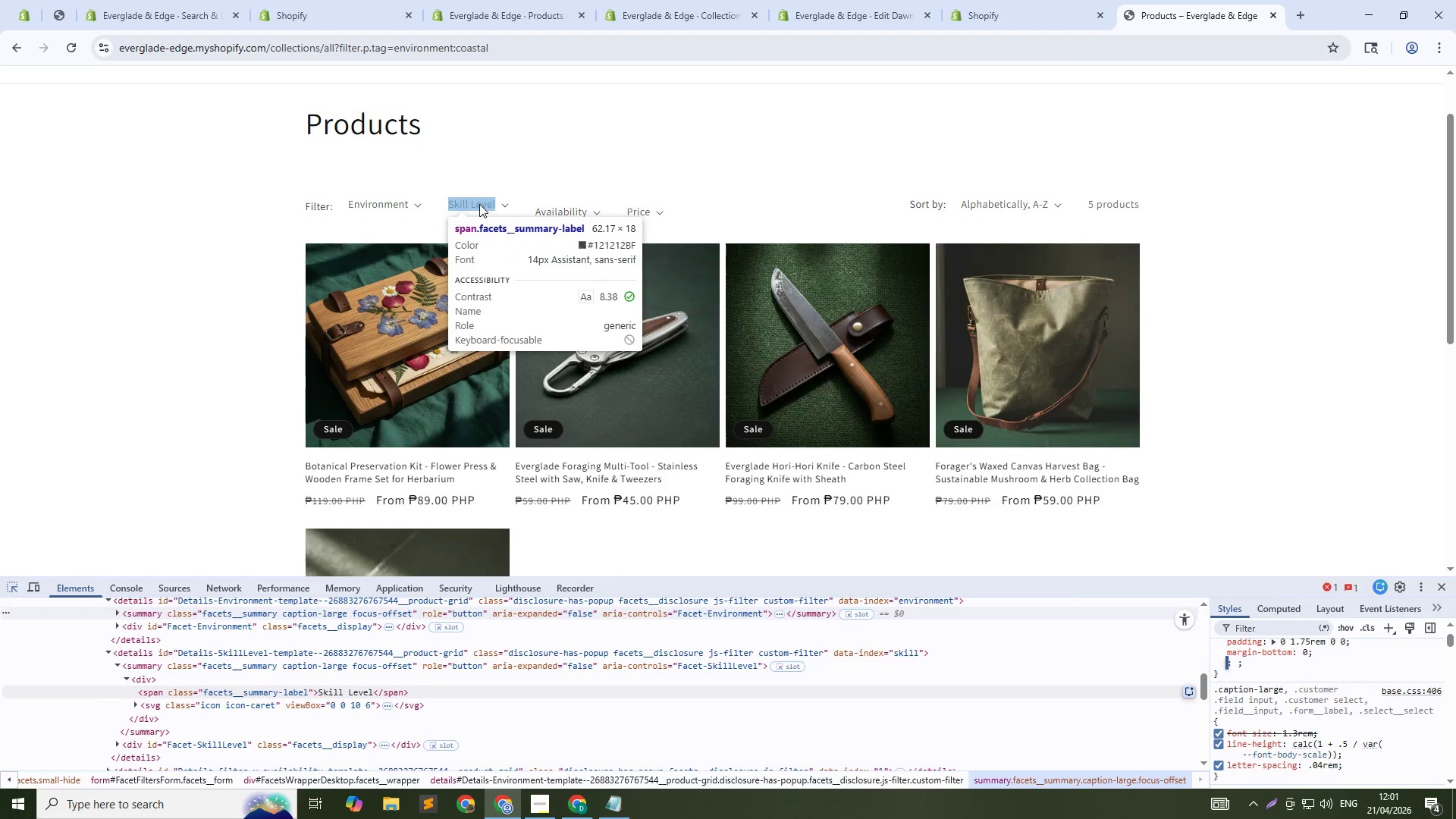 
mouse_move([472, 204])
 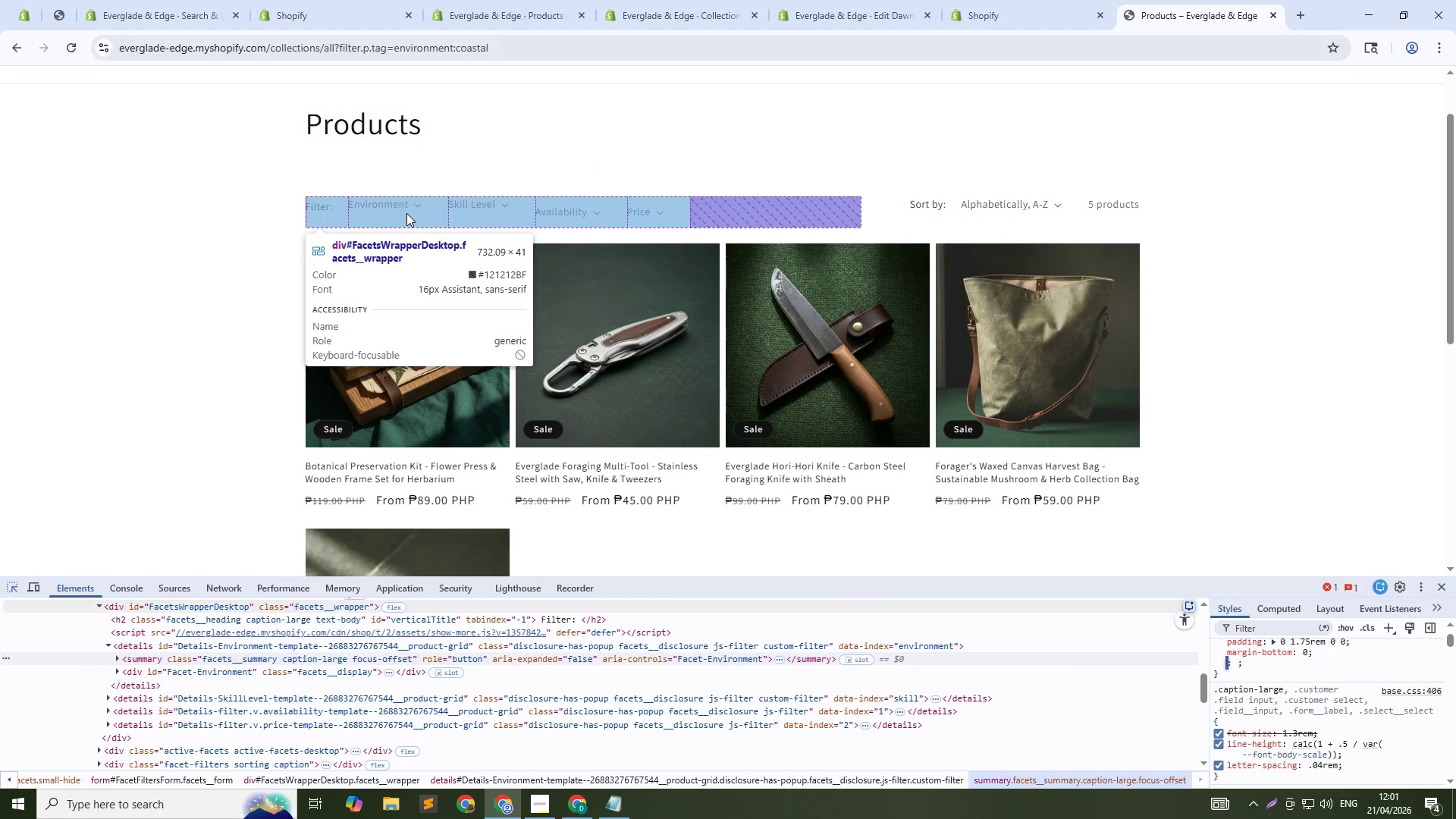 
wait(6.25)
 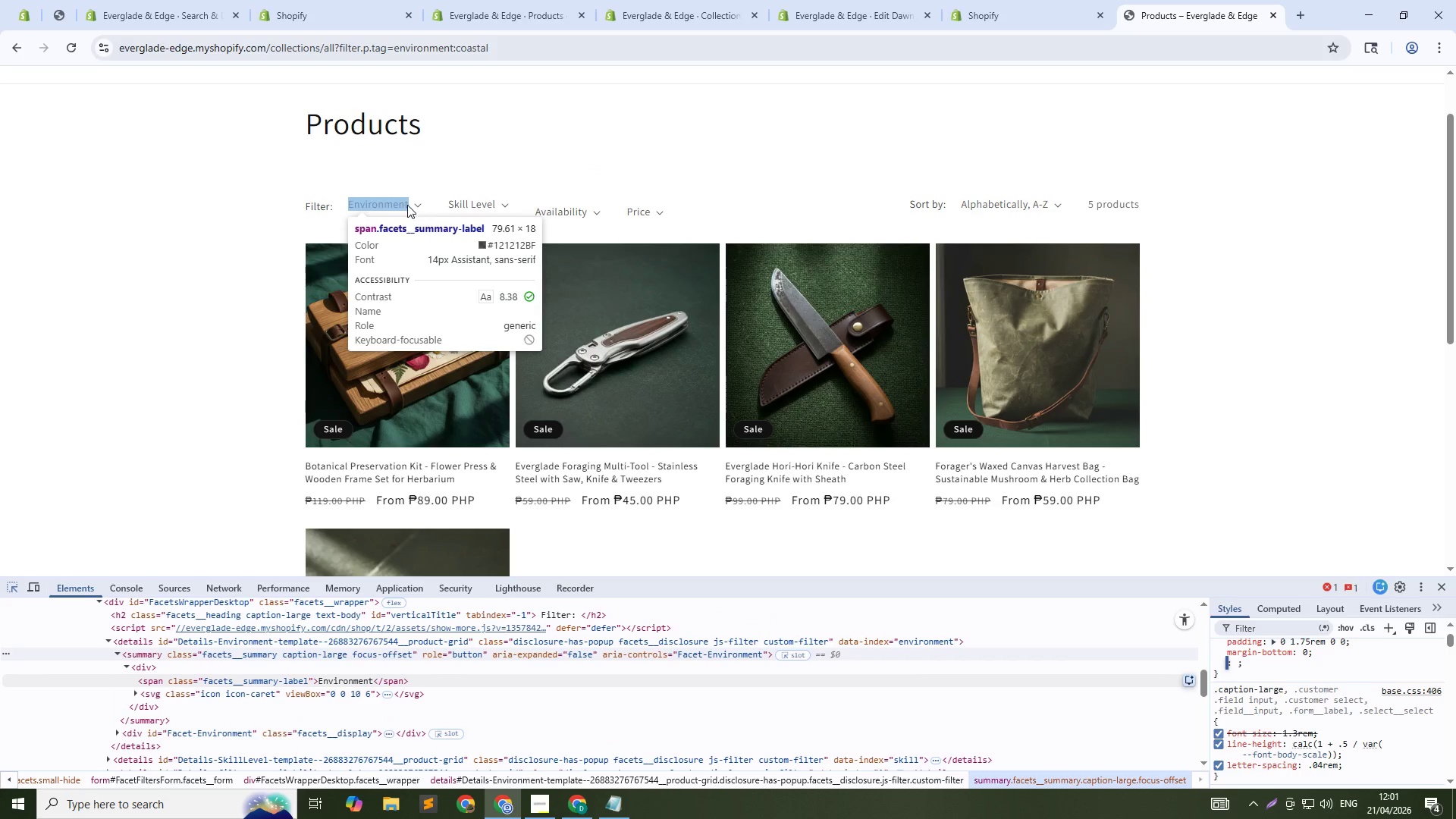 
left_click([406, 213])
 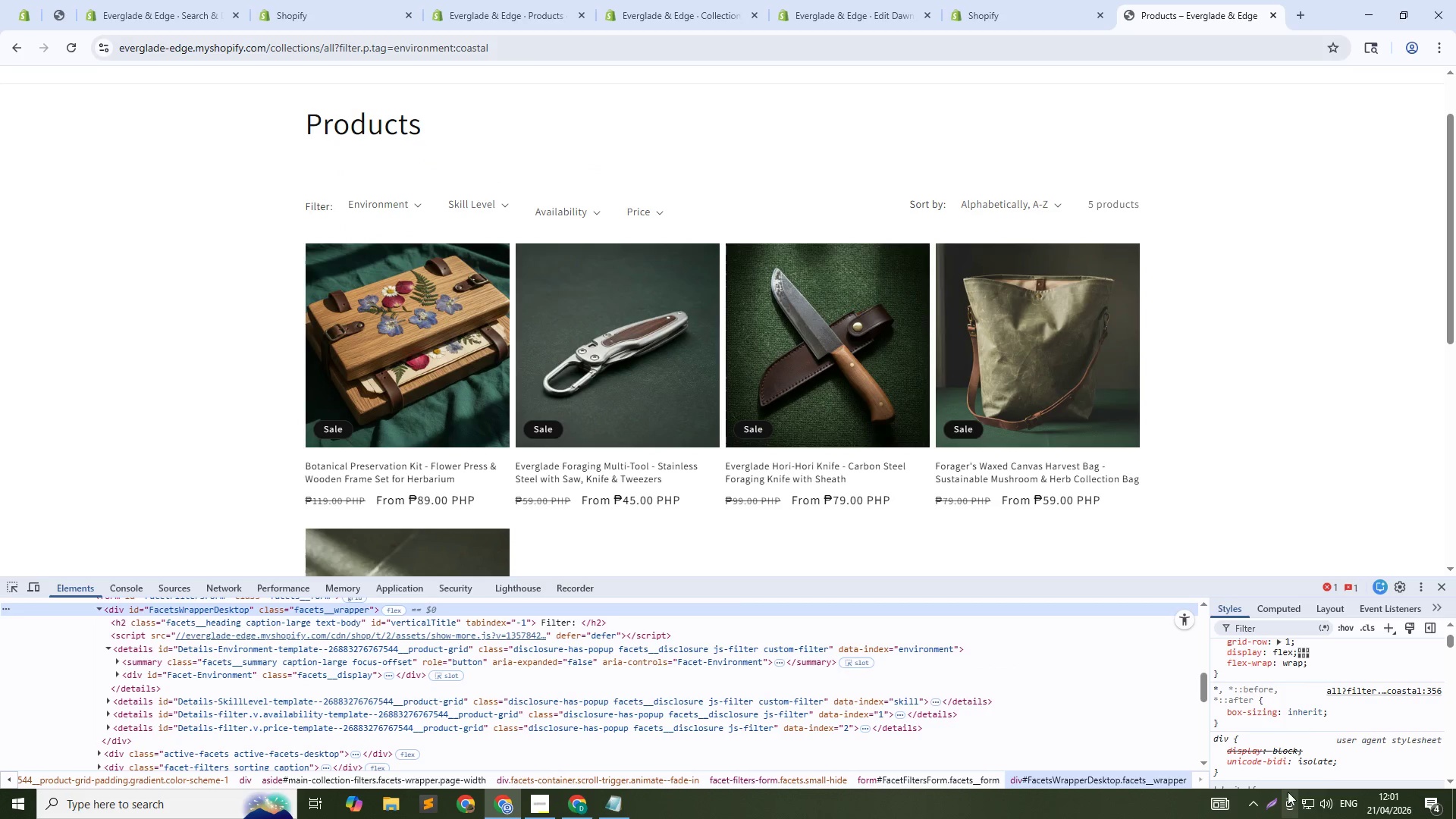 
scroll: coordinate [1336, 706], scroll_direction: up, amount: 1.0
 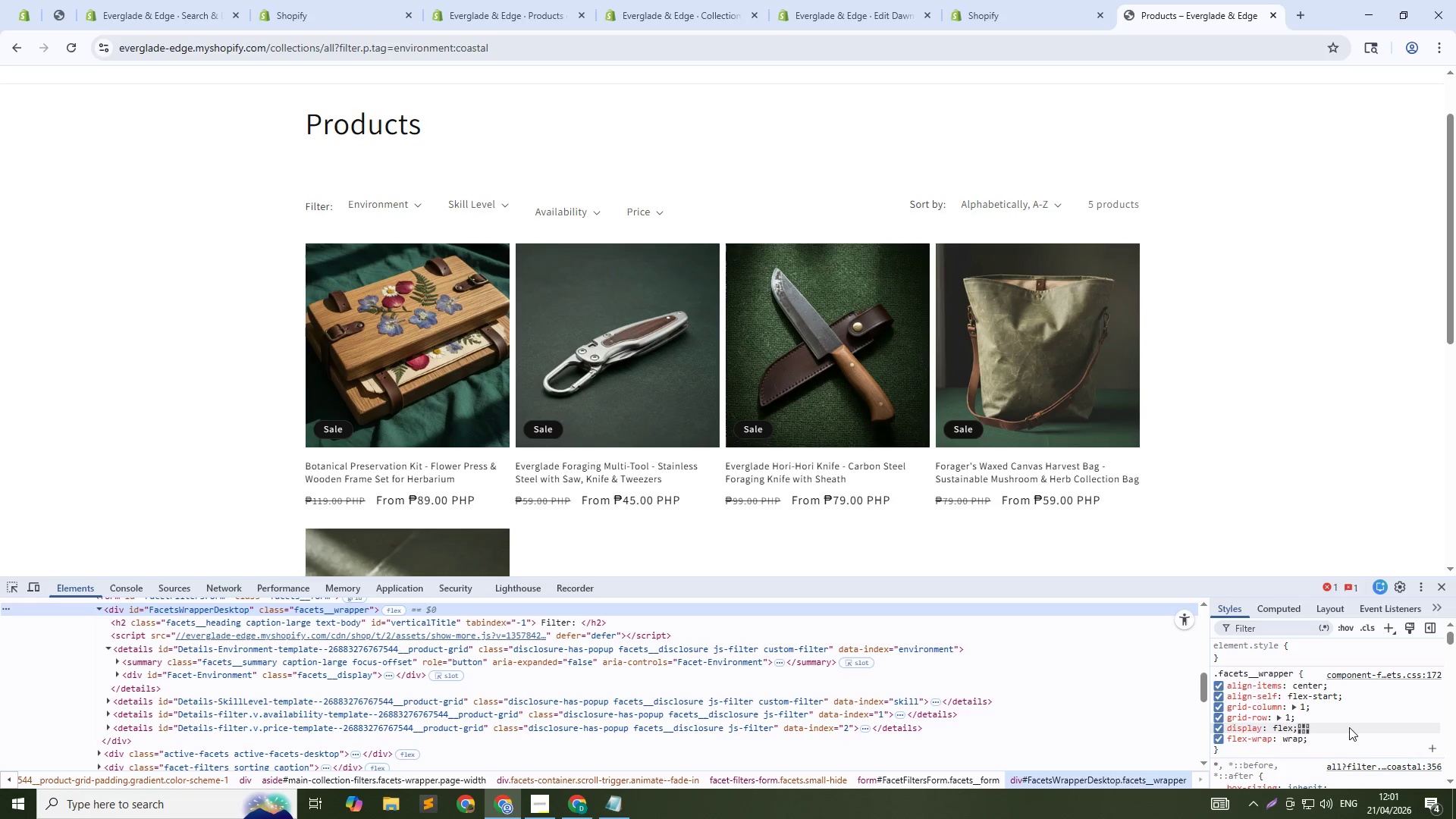 
left_click([1349, 727])
 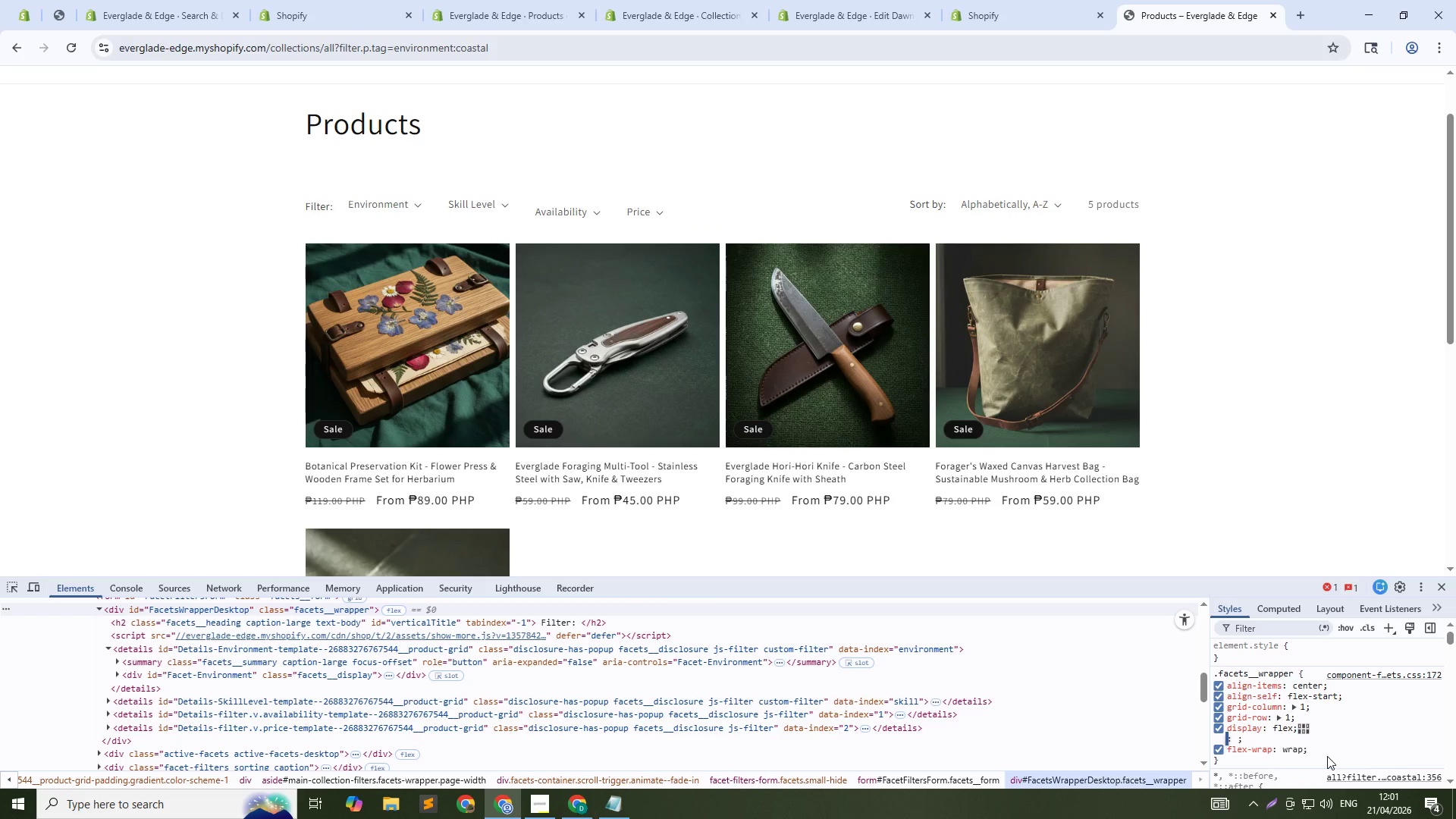 
wait(5.61)
 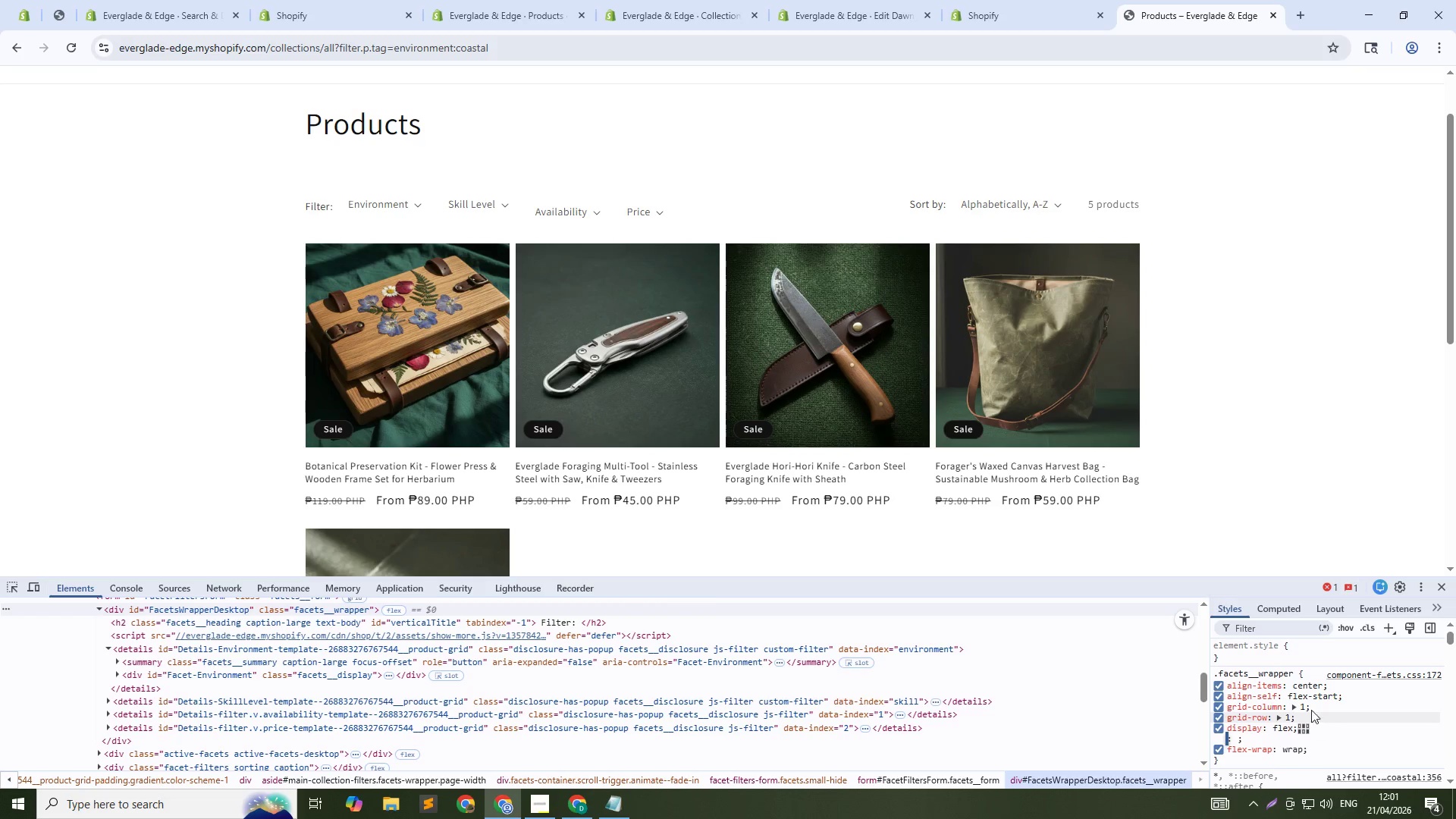 
type(cenyer)
key(Backspace)
key(Backspace)
key(Backspace)
type(ter)
 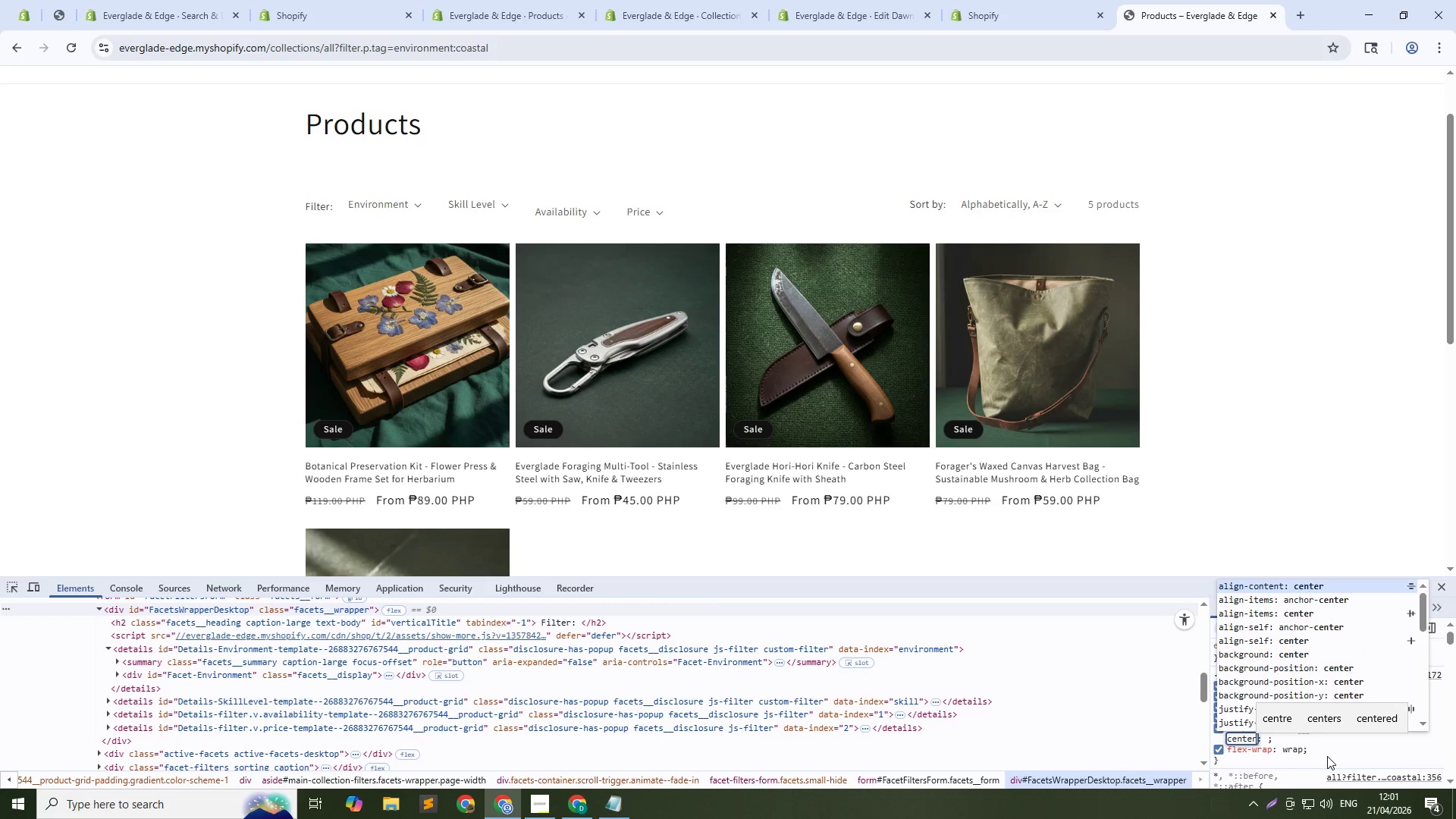 
key(ArrowDown)
 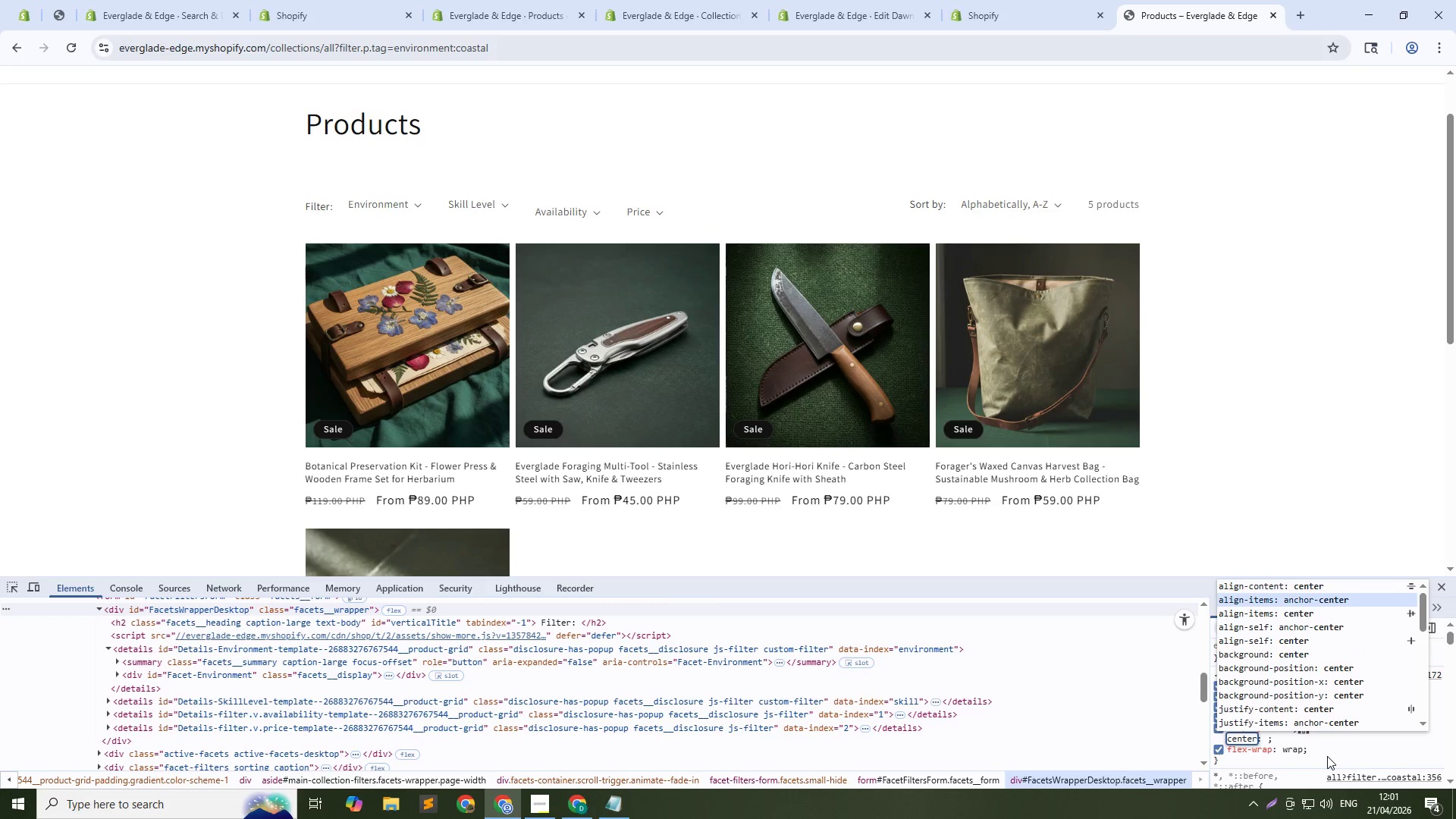 
key(ArrowDown)
 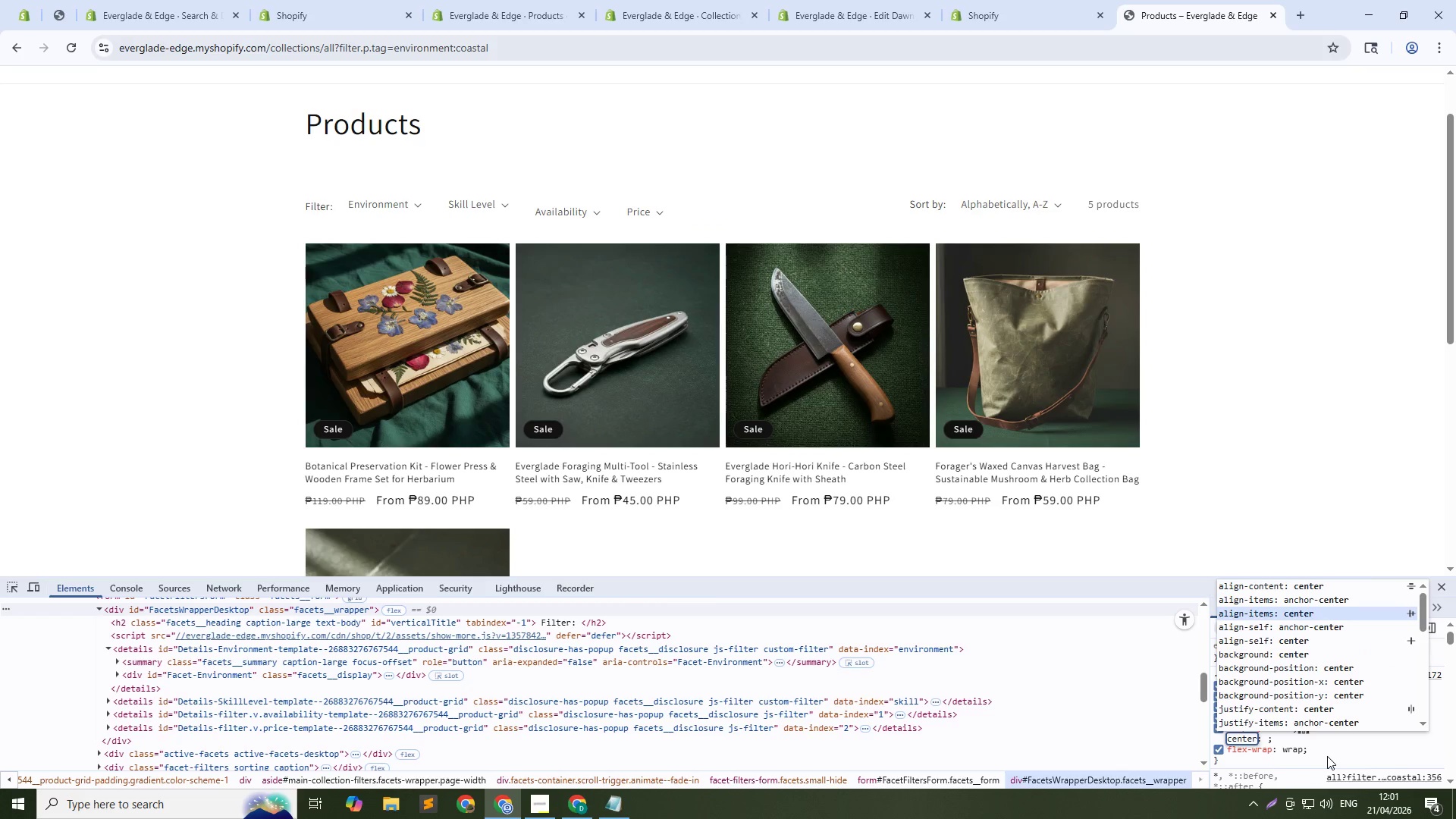 
key(ArrowDown)
 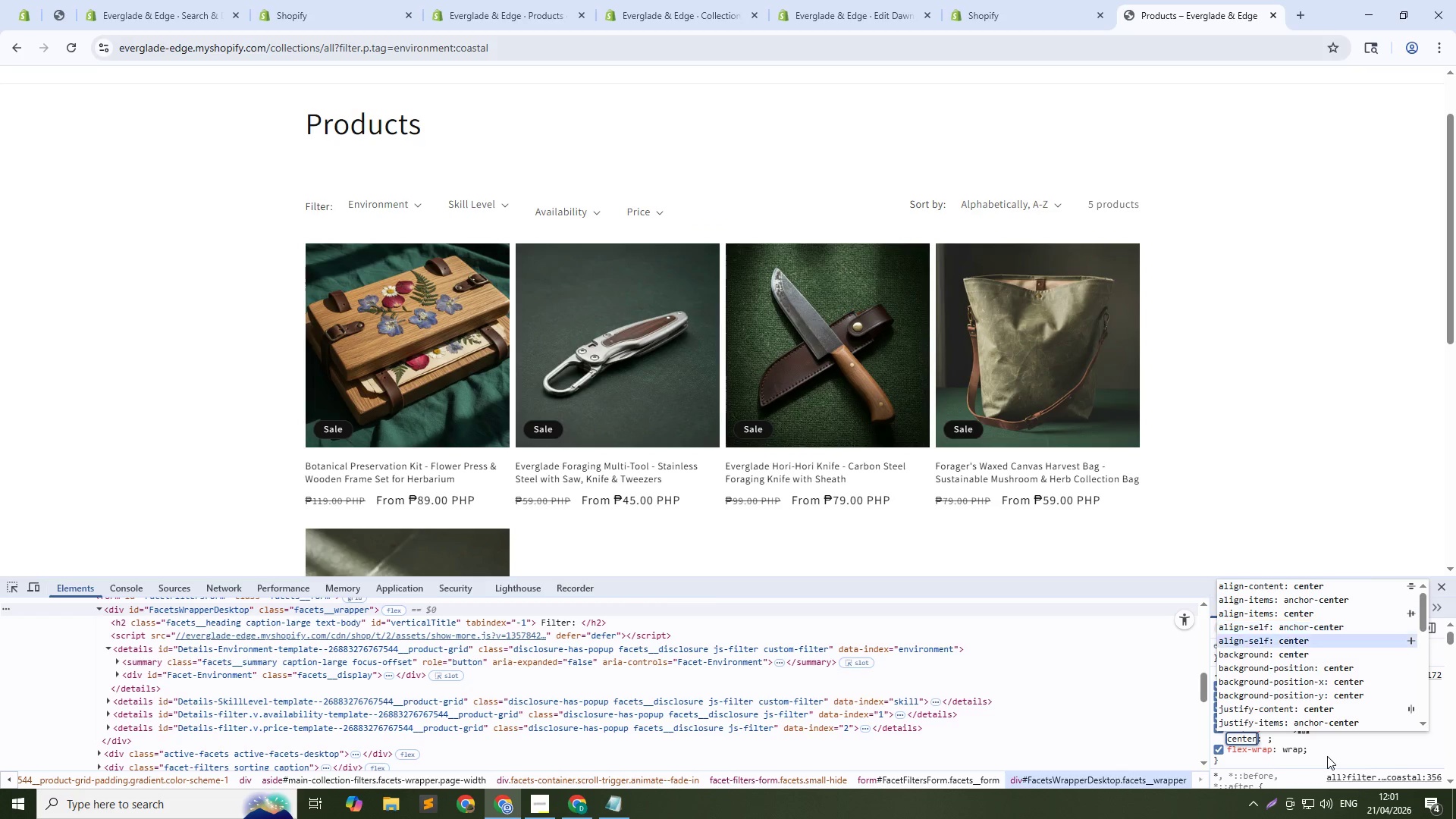 
key(ArrowDown)
 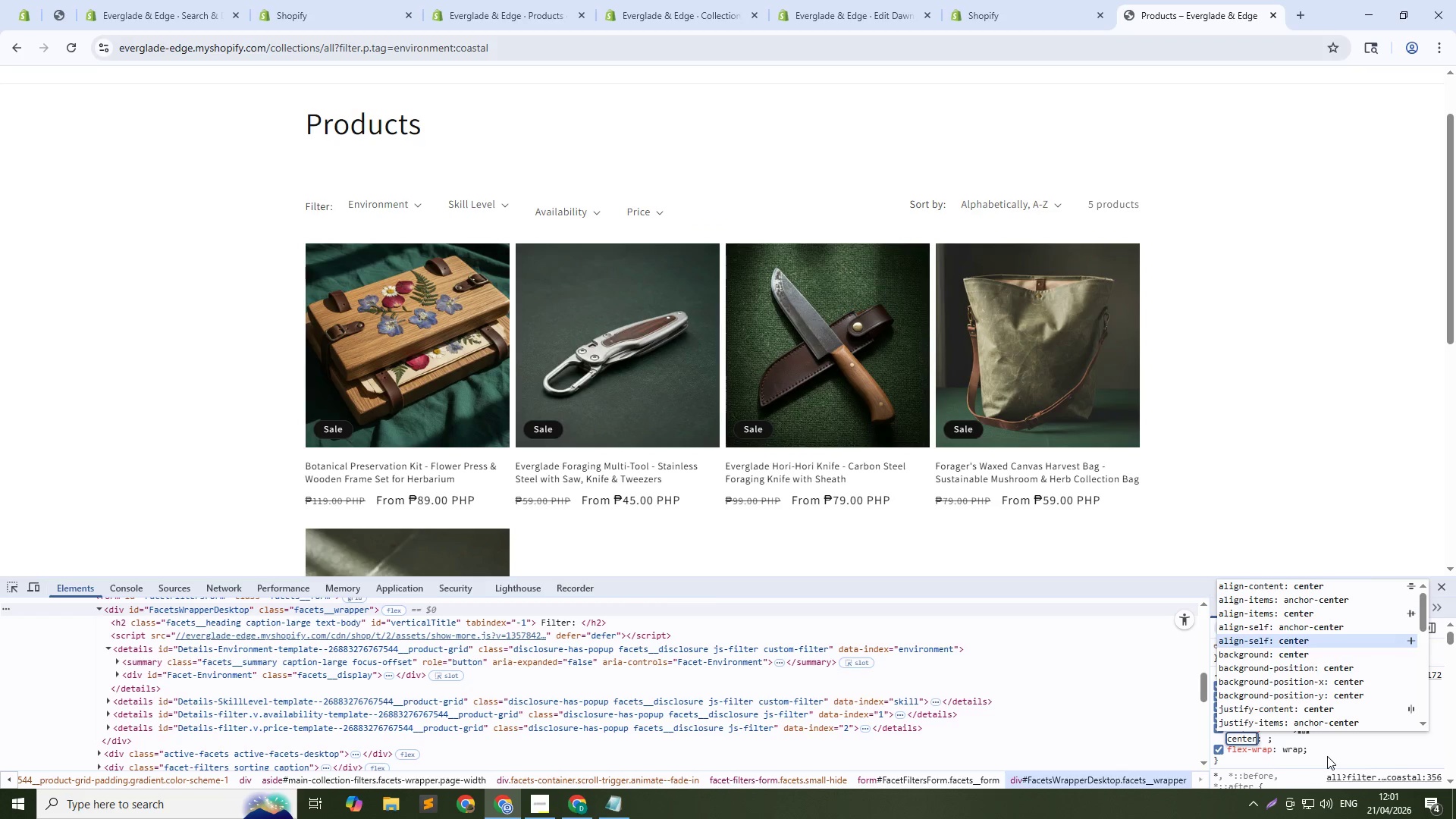 
hold_key(key=ArrowDown, duration=1.22)
 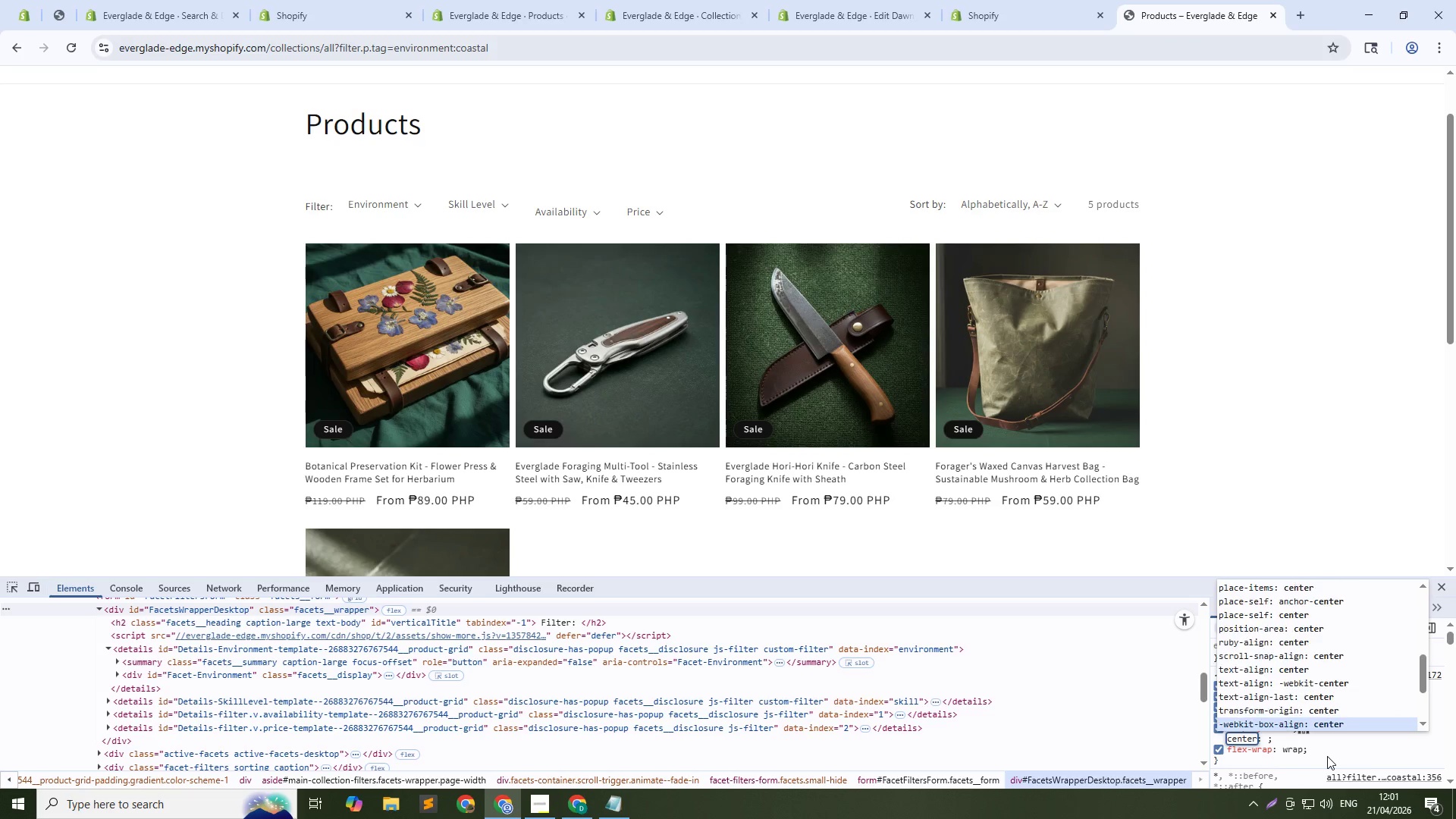 
key(ArrowDown)
 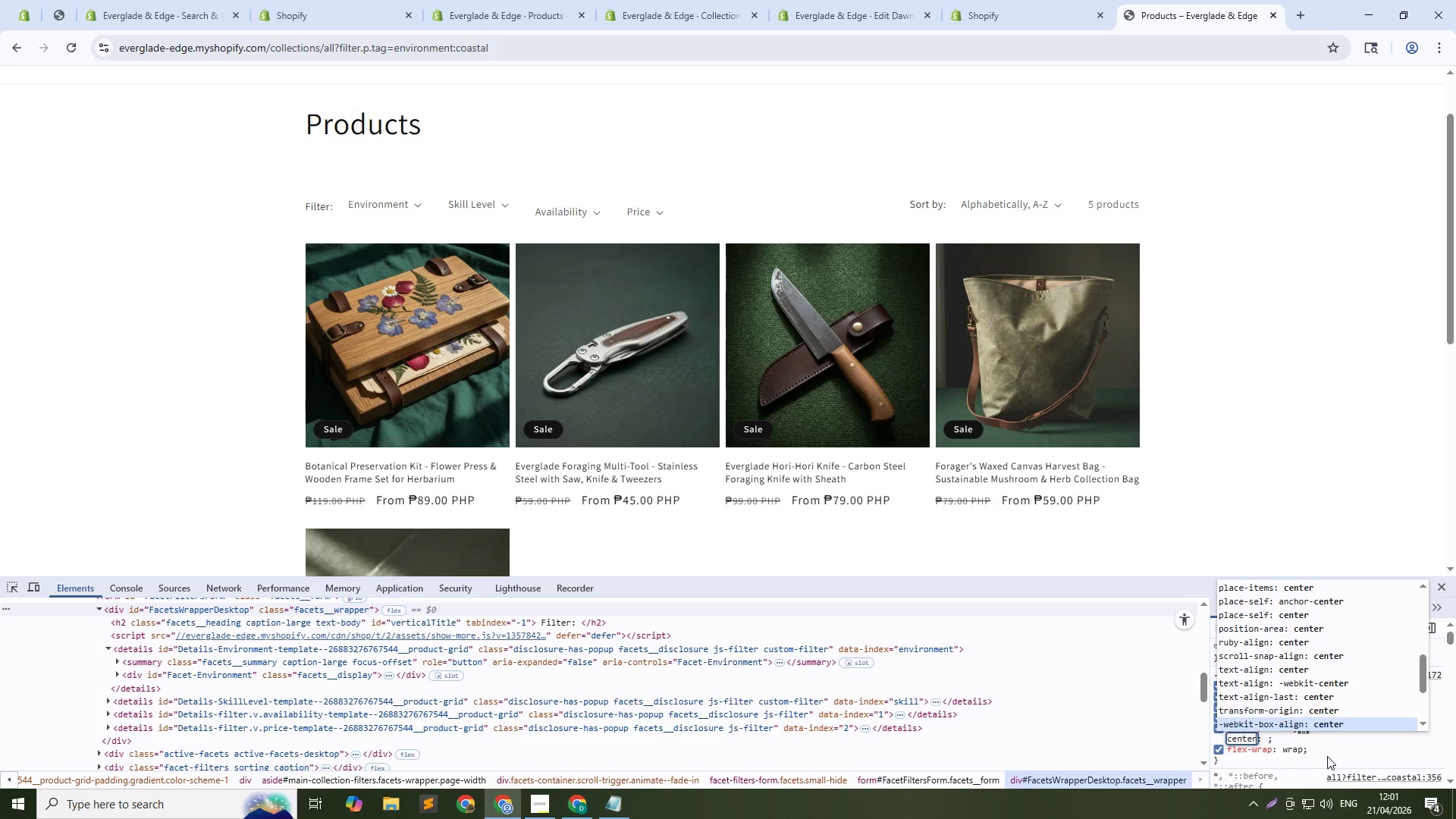 
hold_key(key=ArrowDown, duration=0.58)
 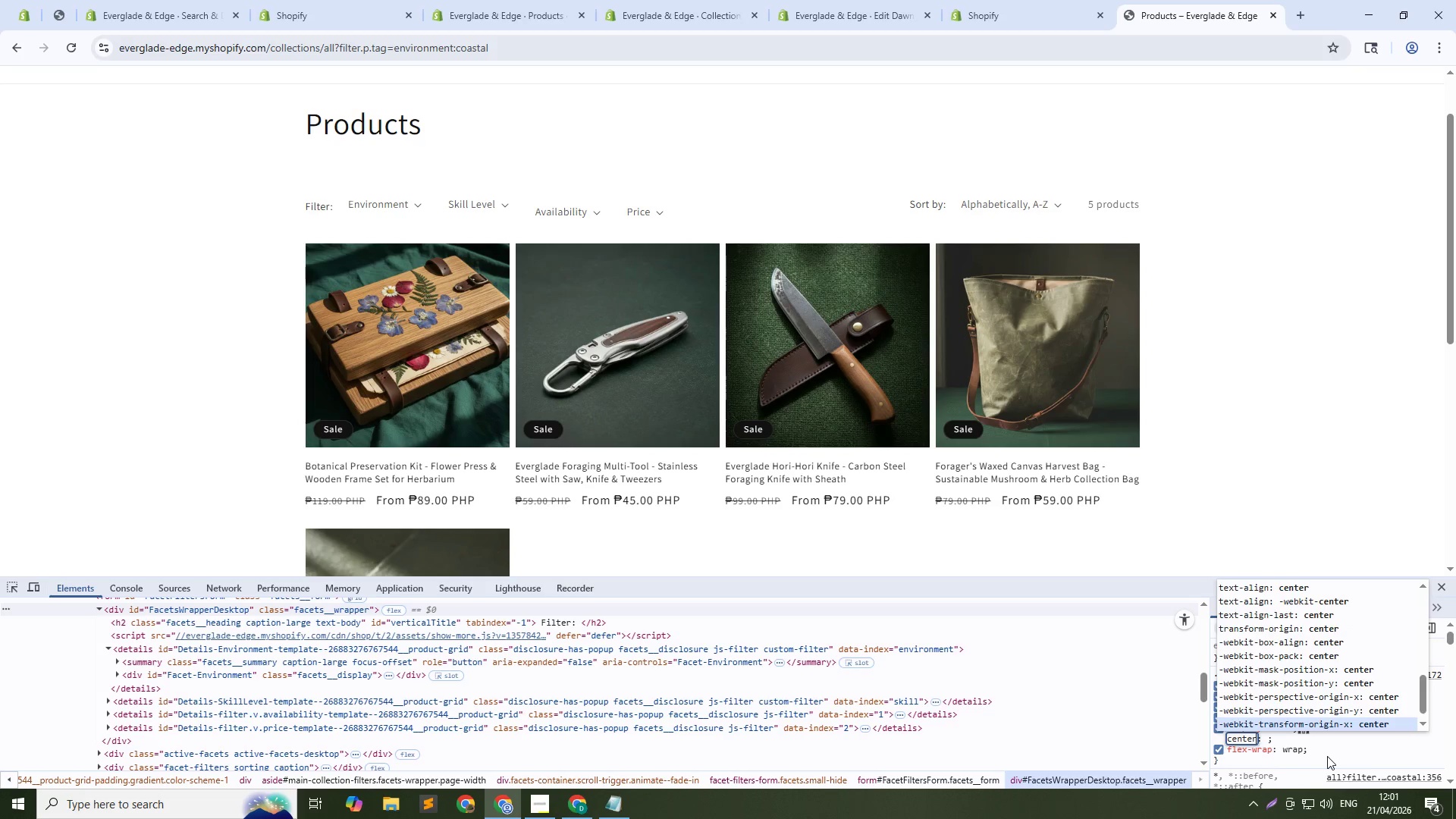 
hold_key(key=ArrowDown, duration=0.36)
 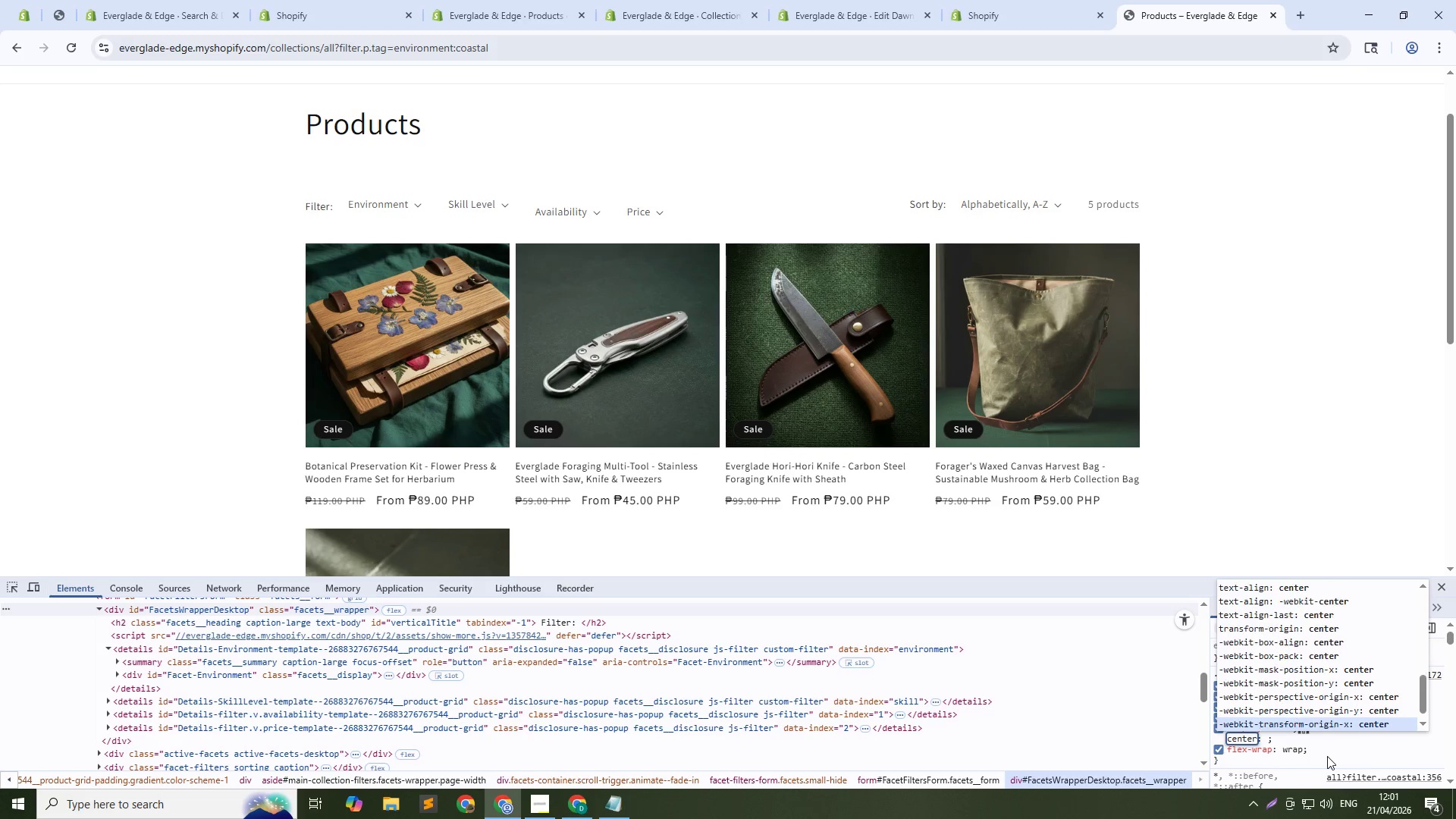 
hold_key(key=ArrowDown, duration=1.12)
 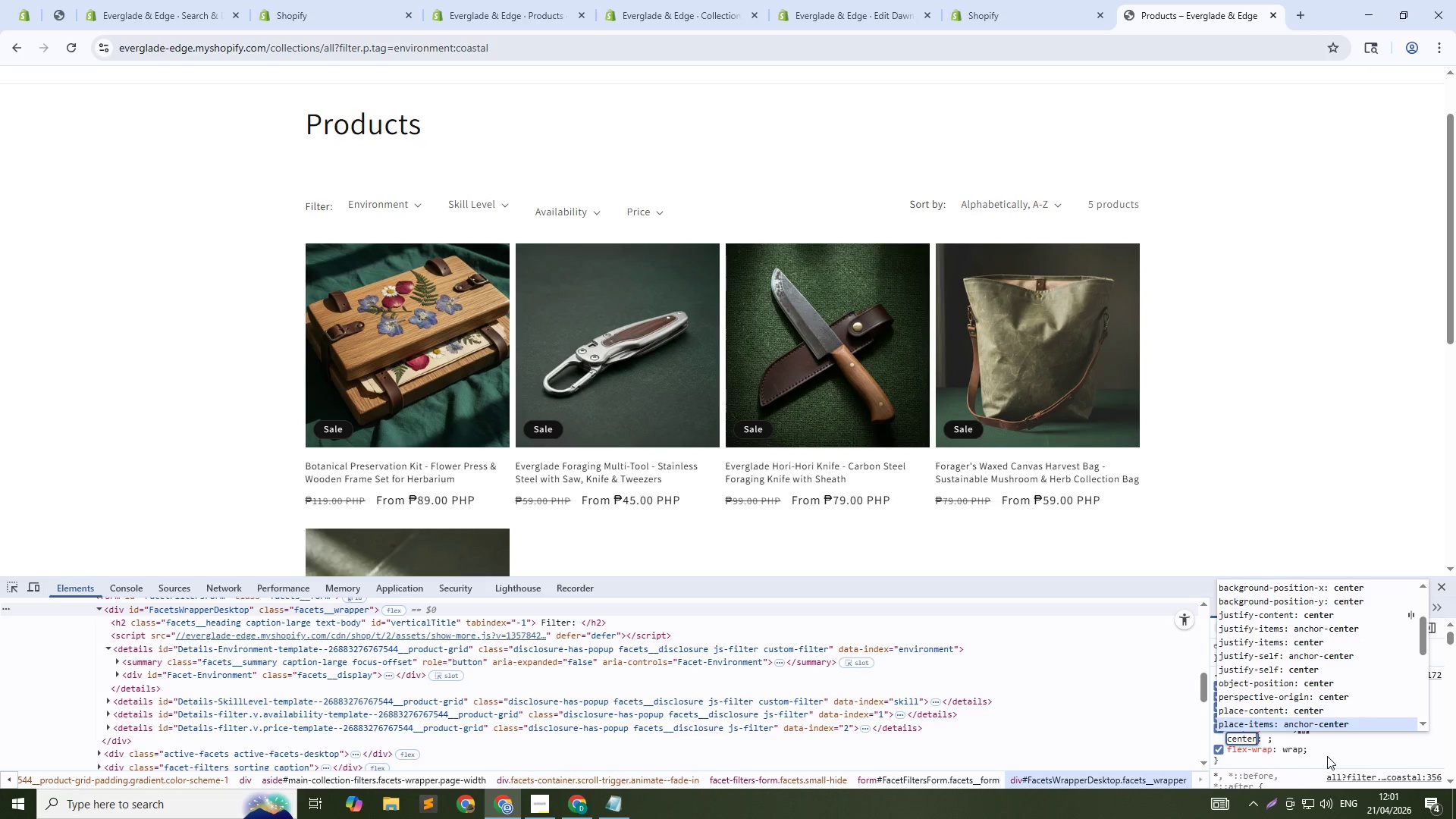 
hold_key(key=Backspace, duration=0.64)
 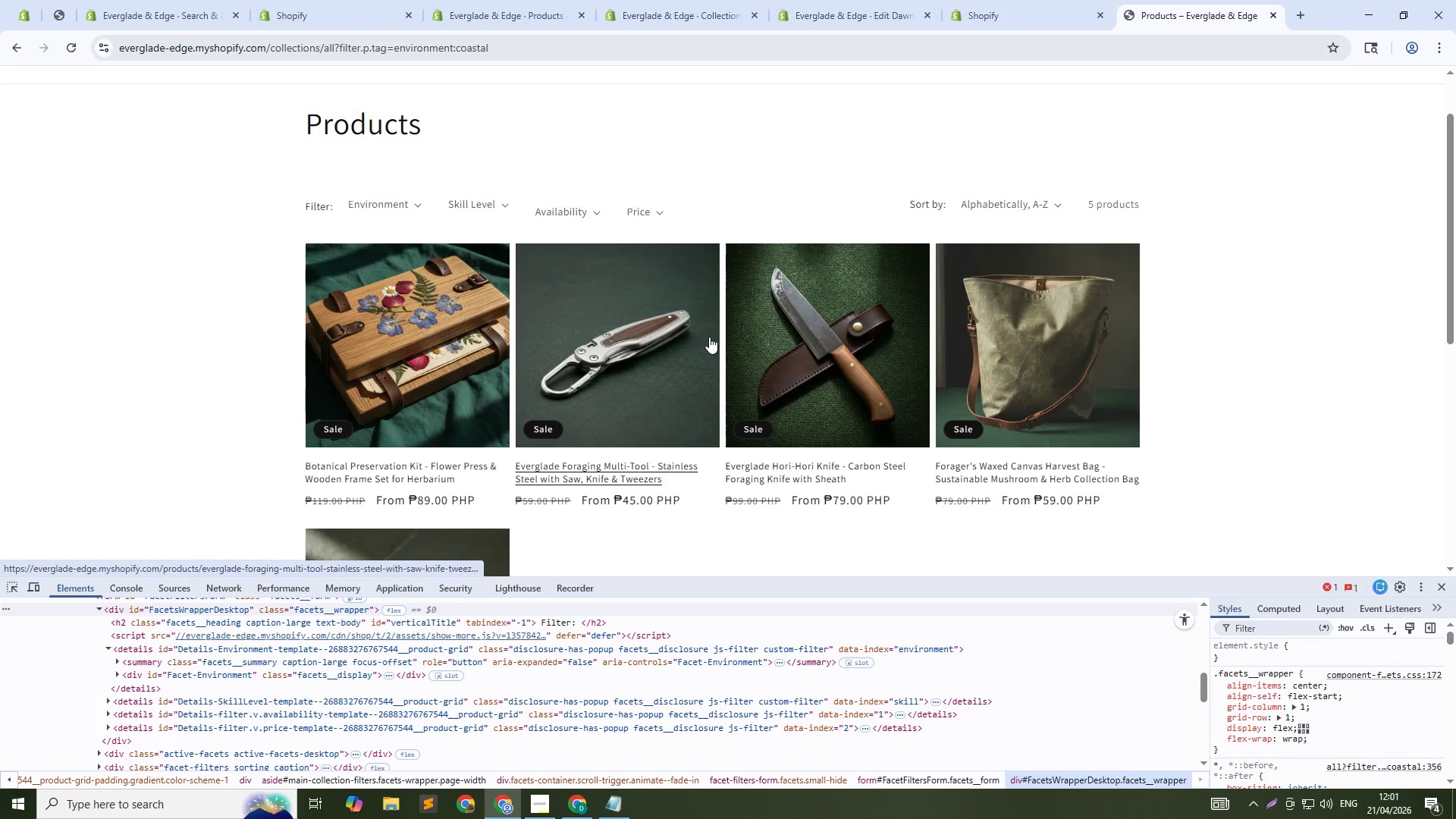 
wait(7.05)
 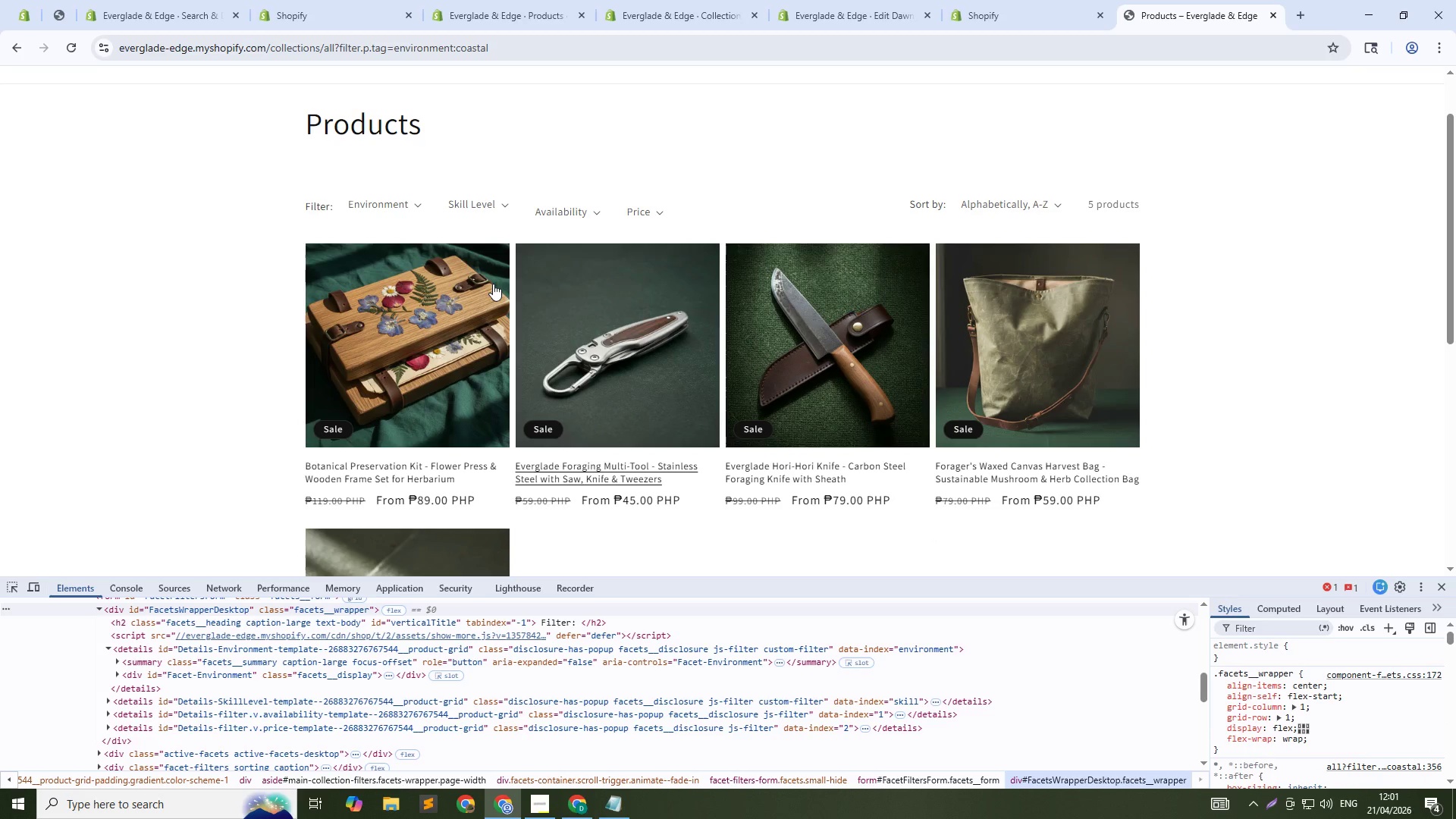 
left_click_drag(start_coordinate=[551, 42], to_coordinate=[334, 49])
 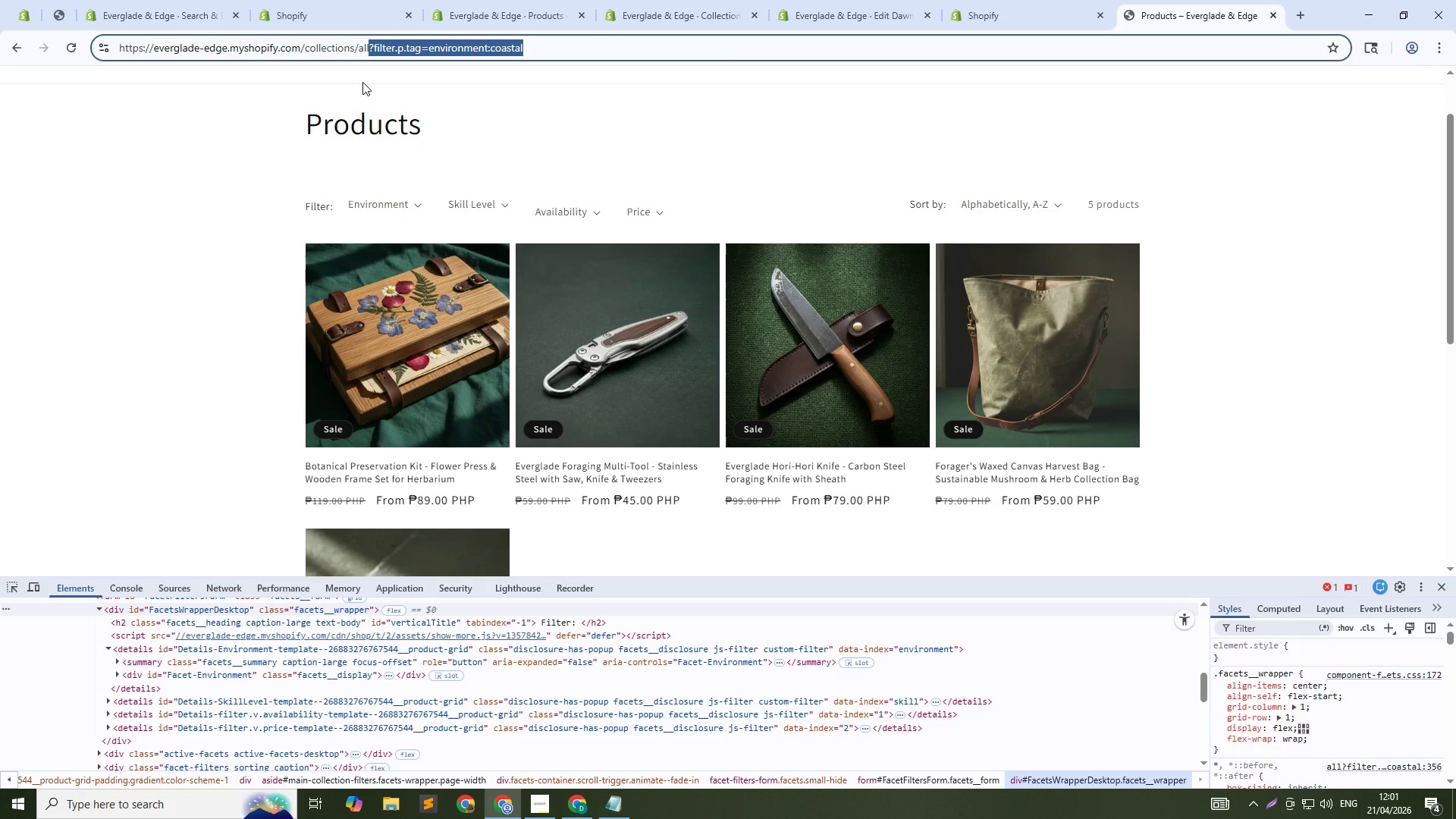 
key(Backspace)
 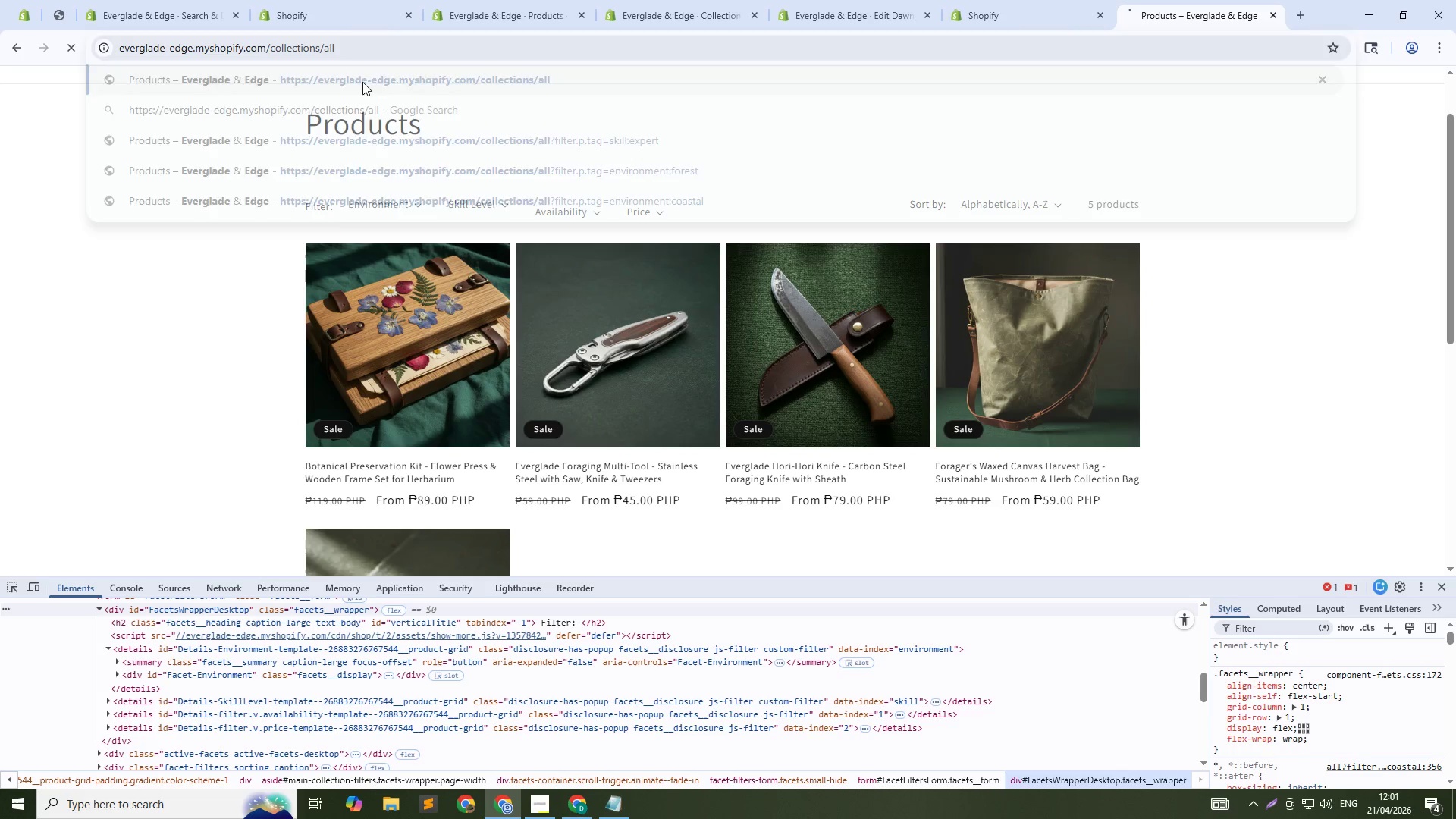 
key(Enter)
 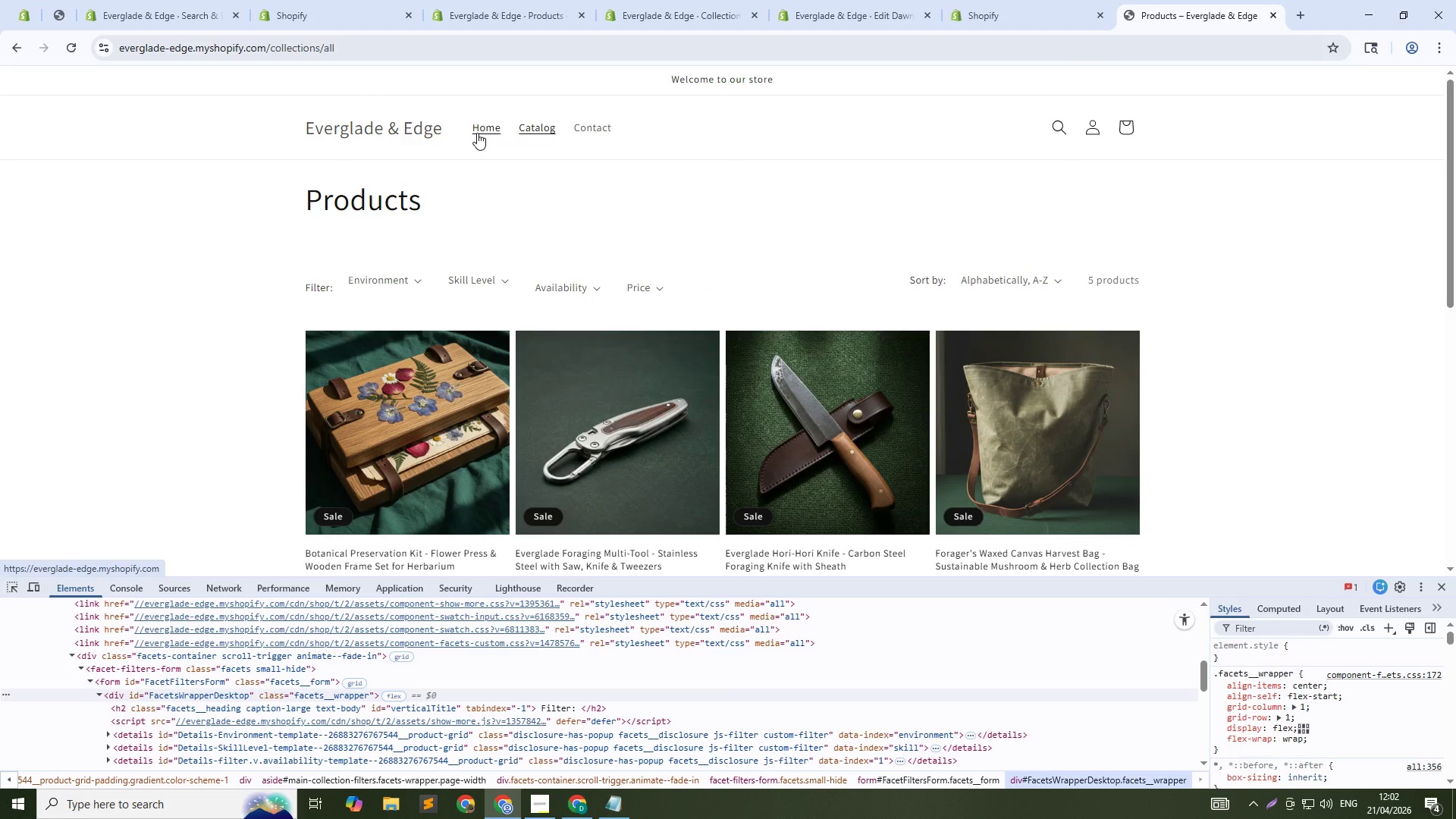 
wait(12.03)
 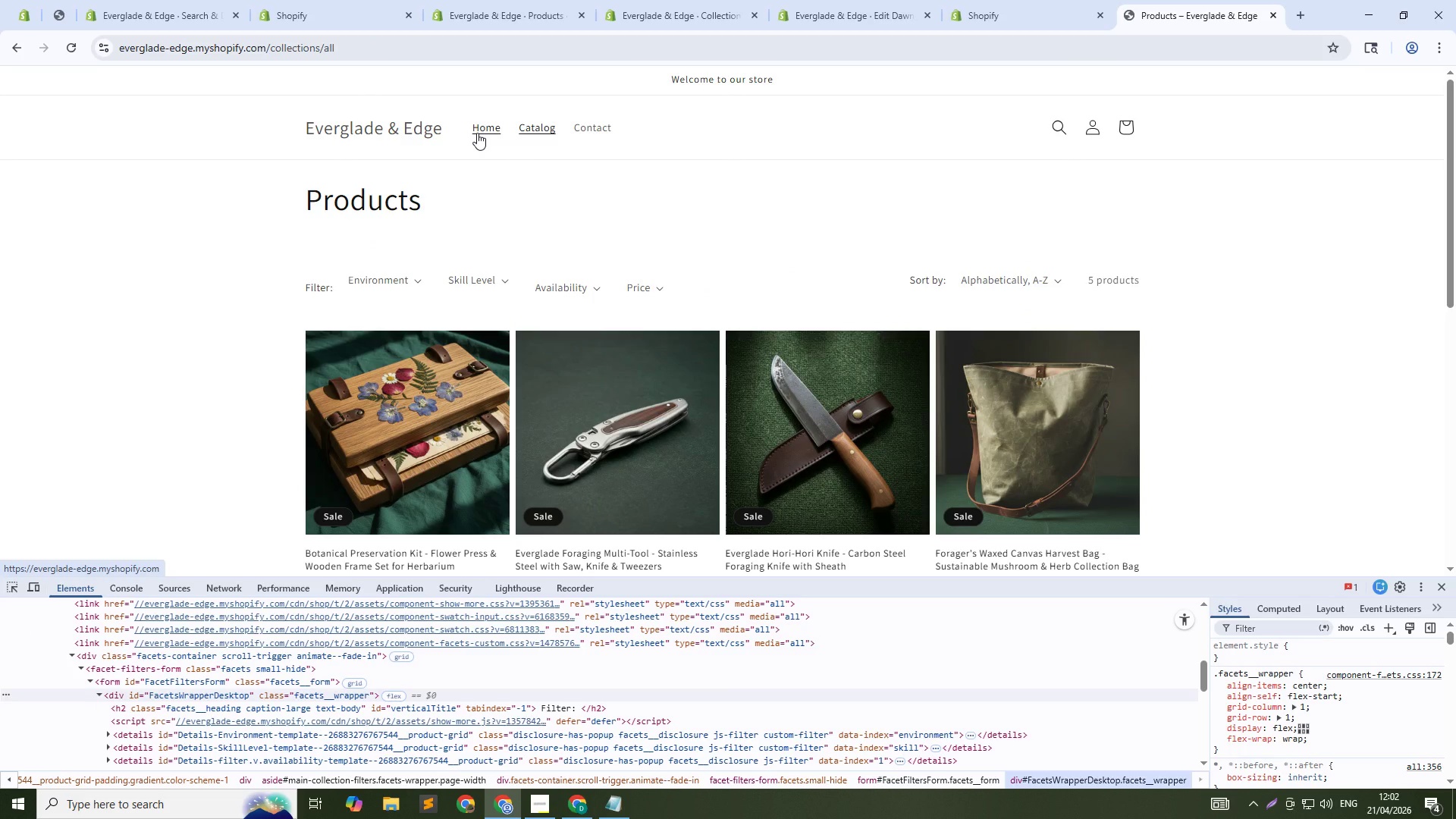 
left_click([566, 284])
 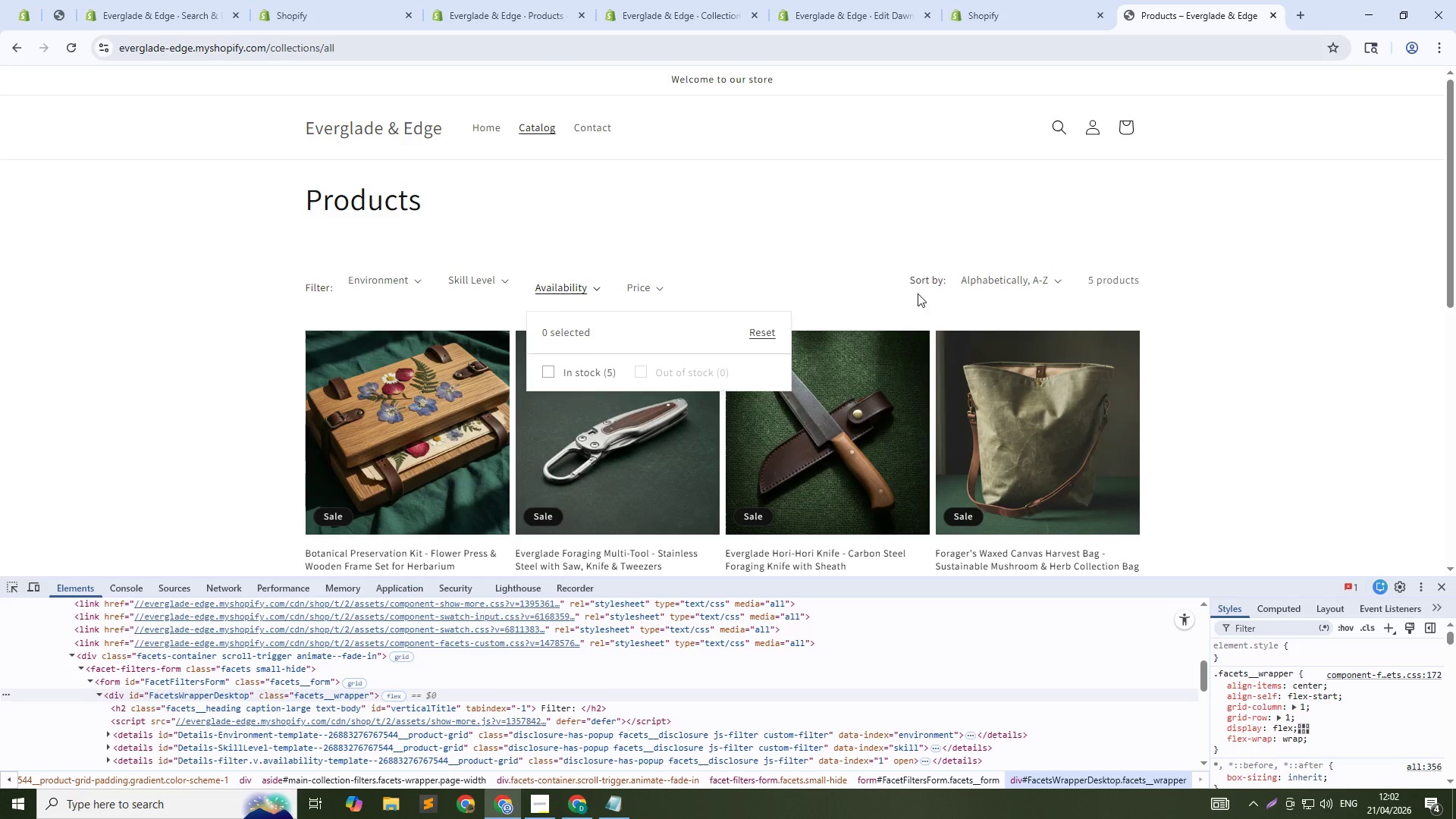 
left_click([1361, 287])
 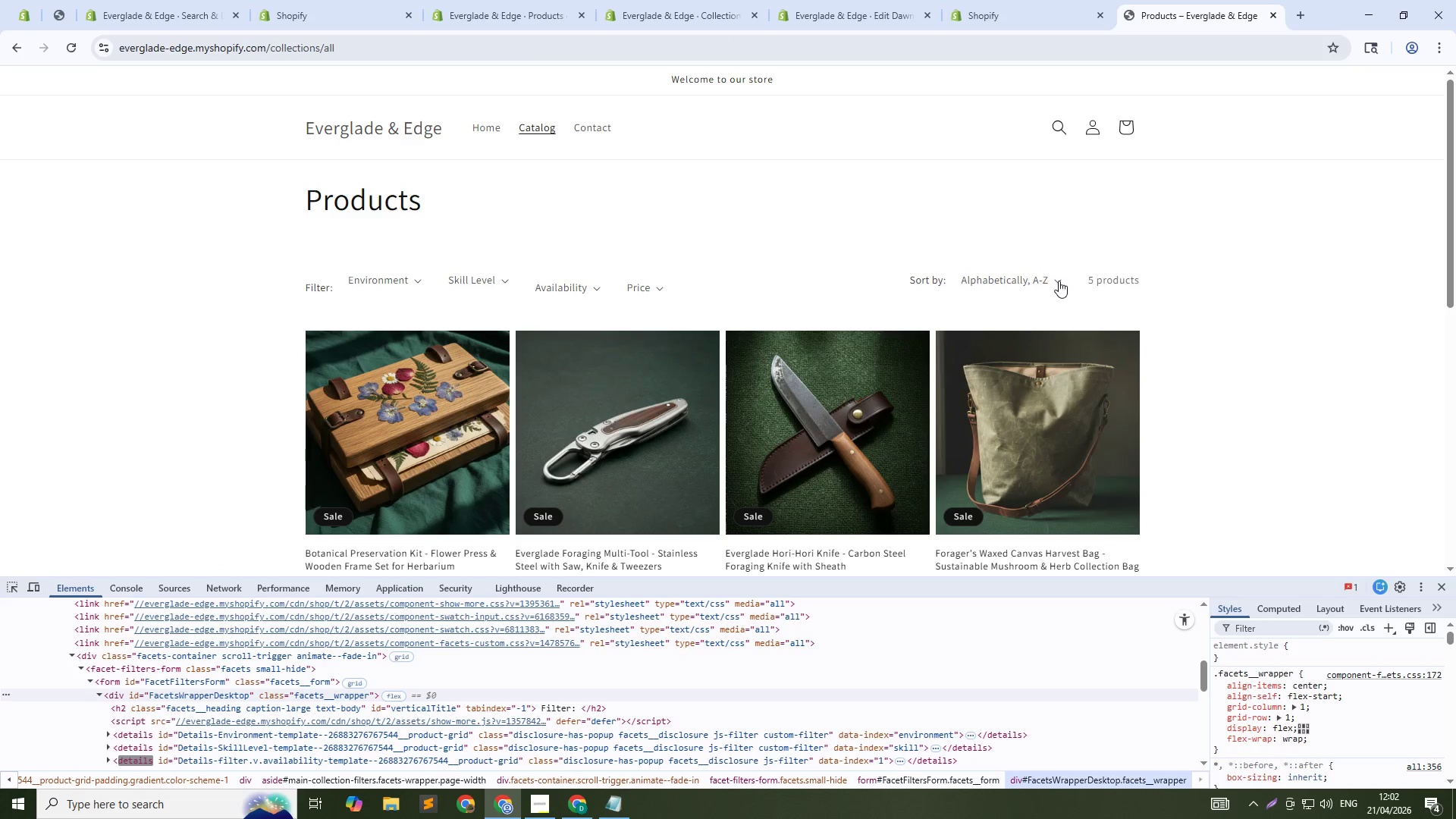 
left_click([1057, 281])
 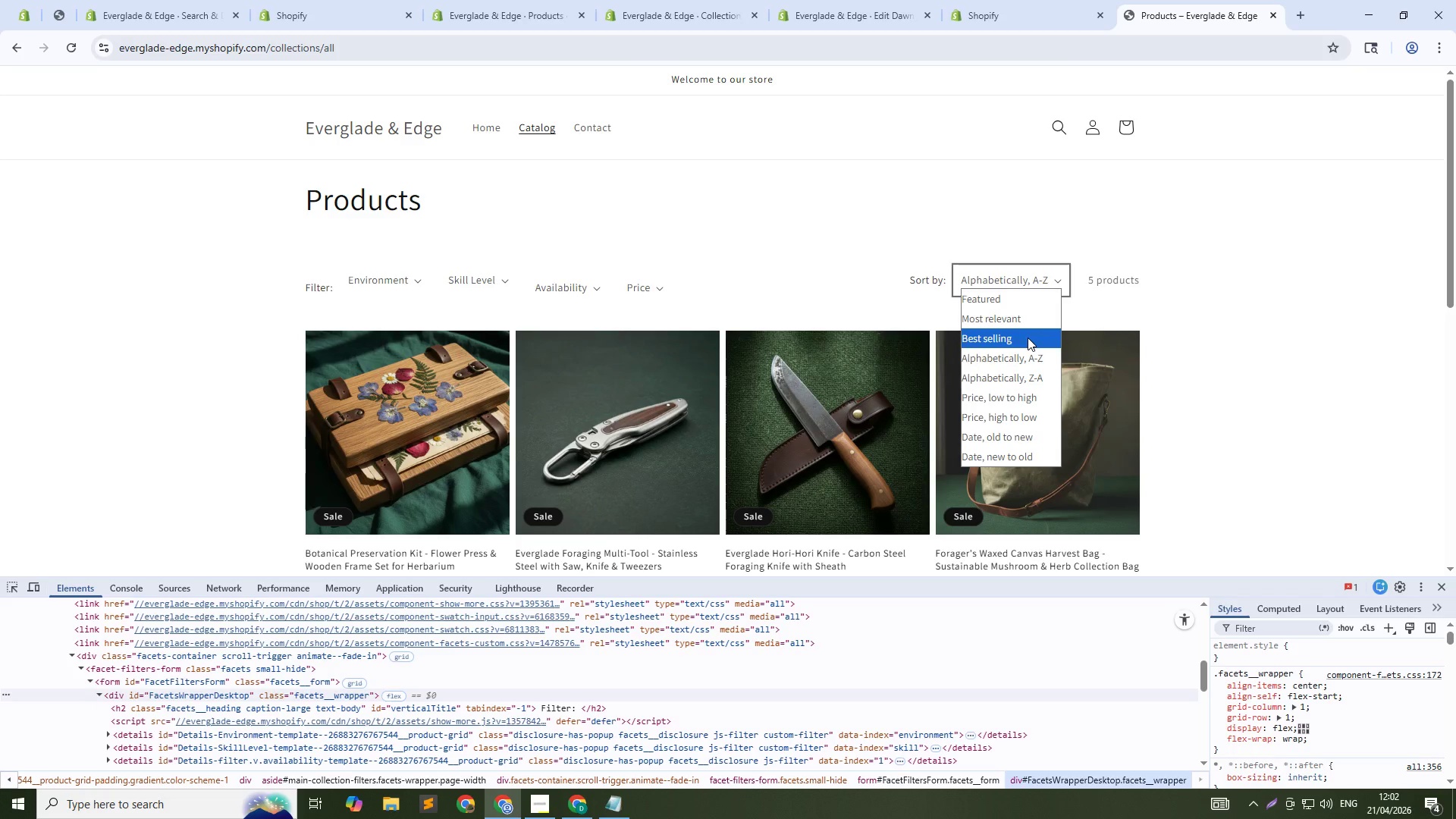 
left_click([1028, 337])
 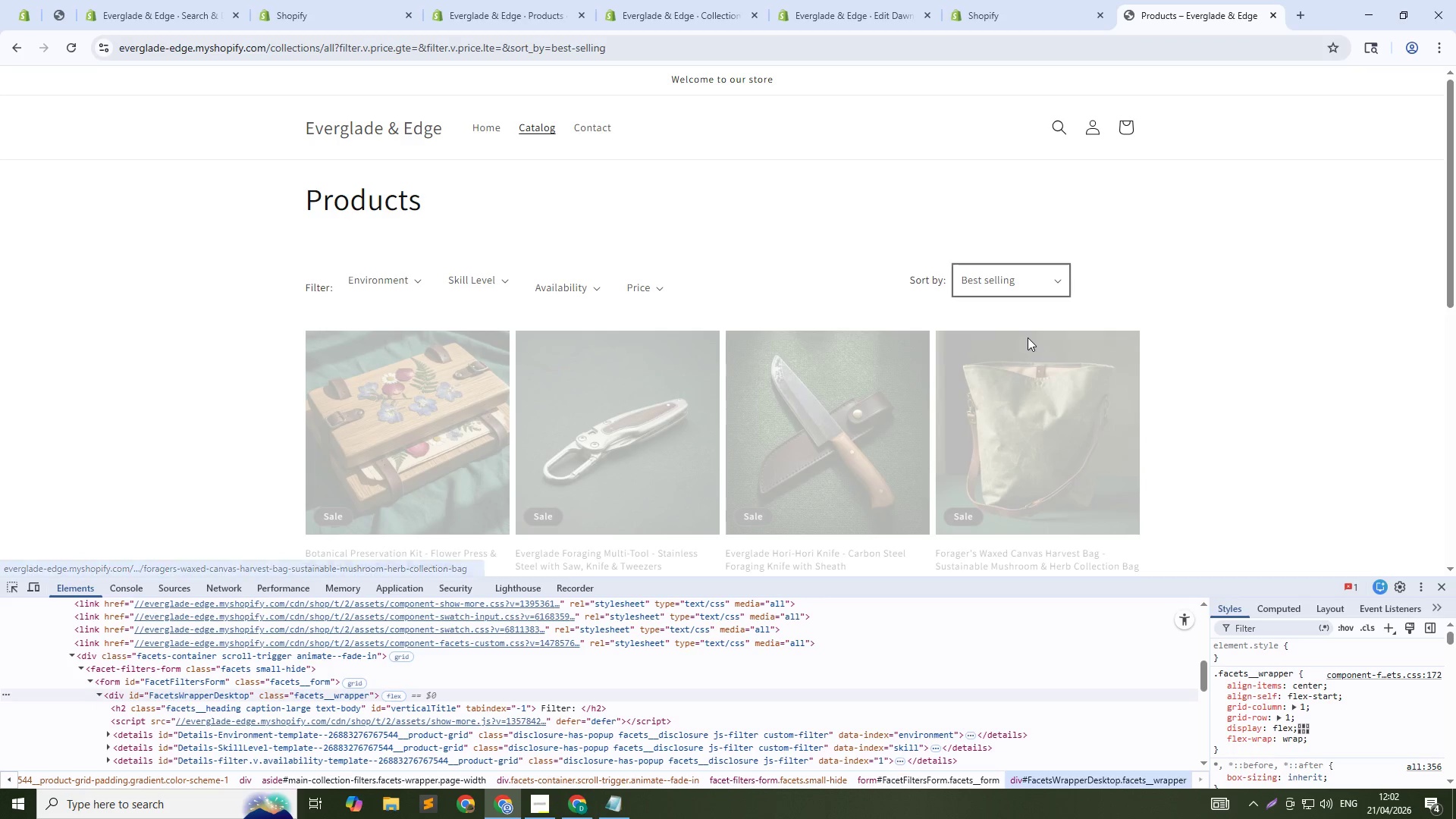 
scroll: coordinate [1028, 337], scroll_direction: down, amount: 1.0
 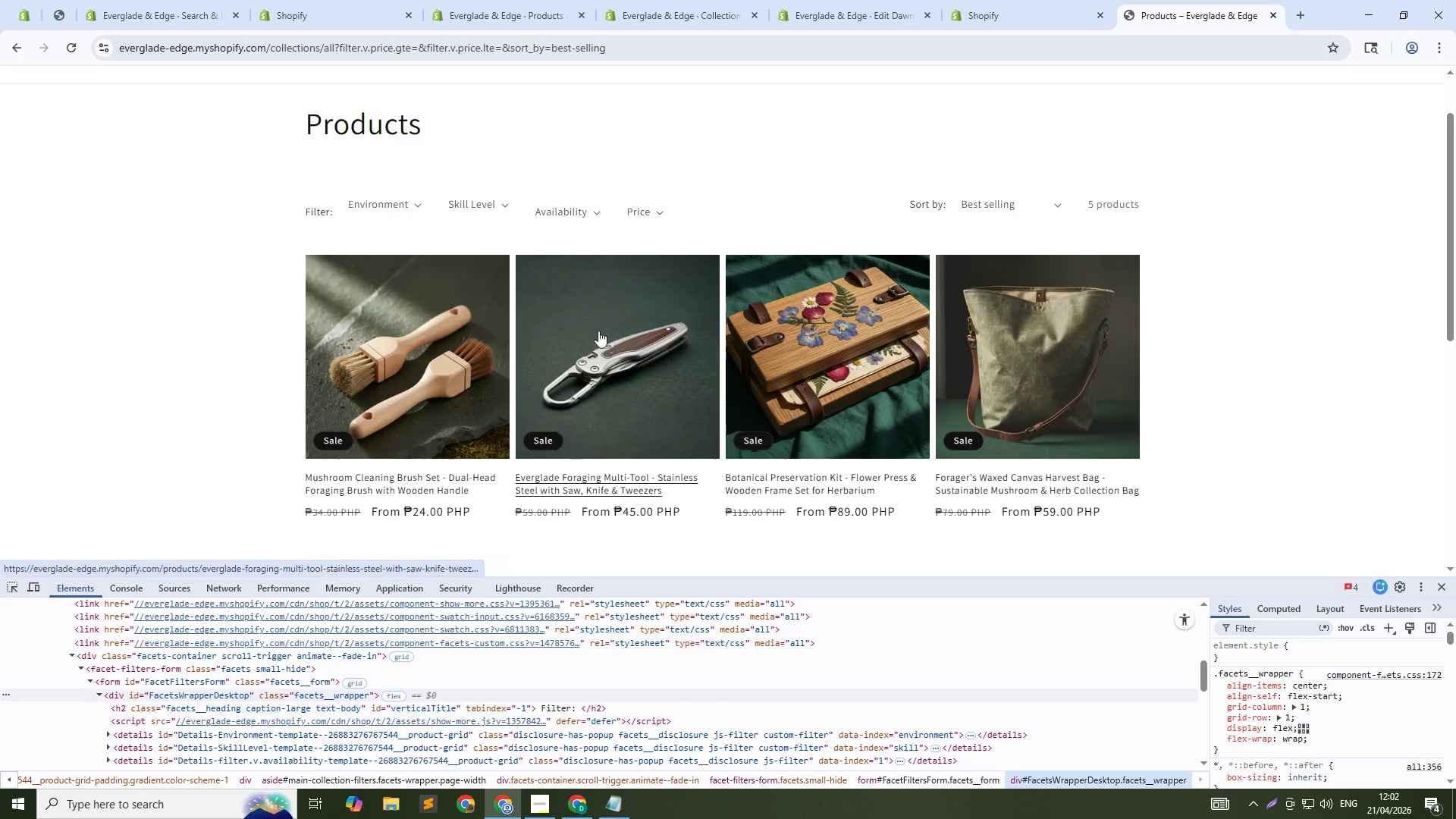 
left_click([661, 215])
 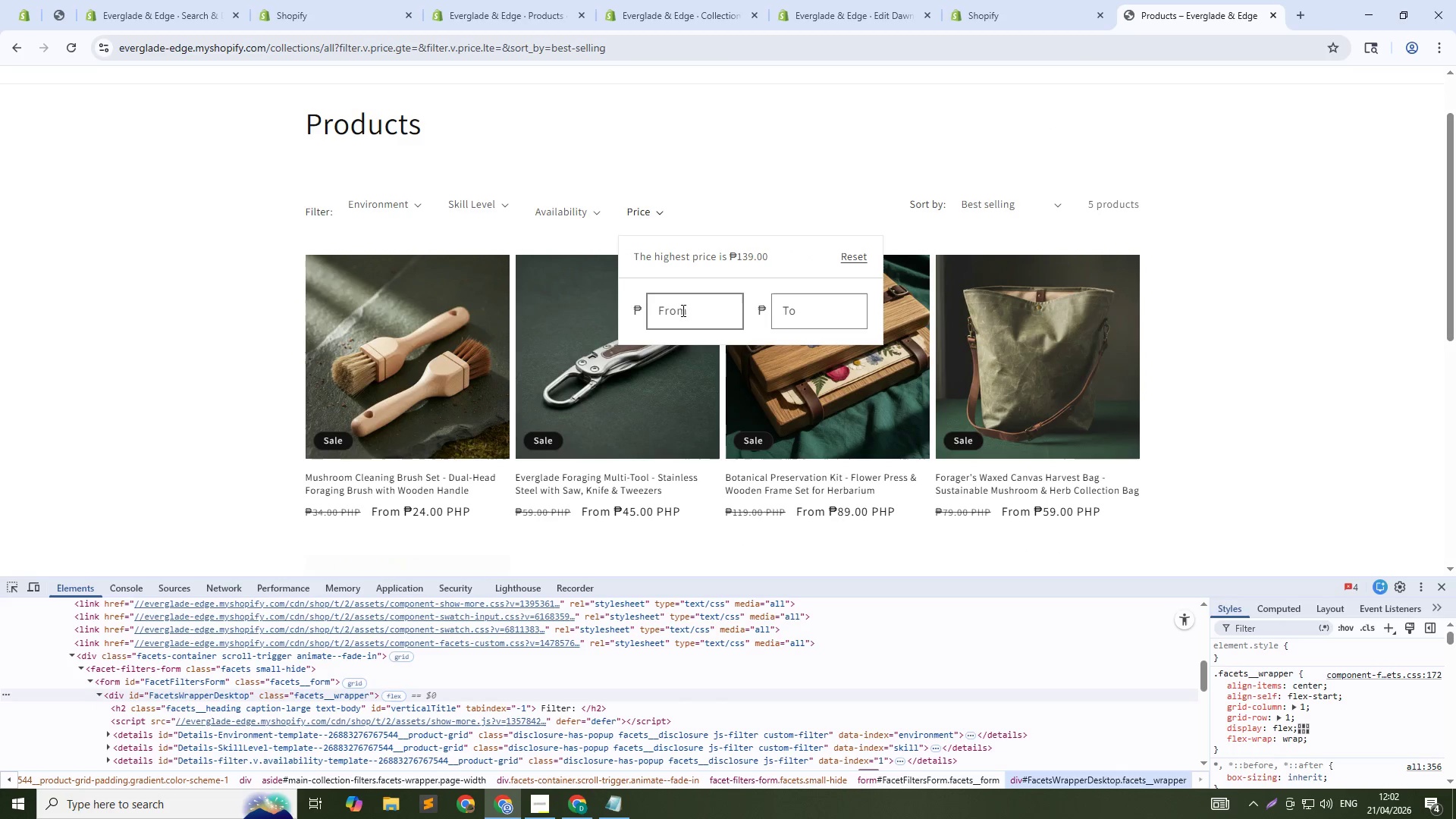 
left_click([683, 312])
 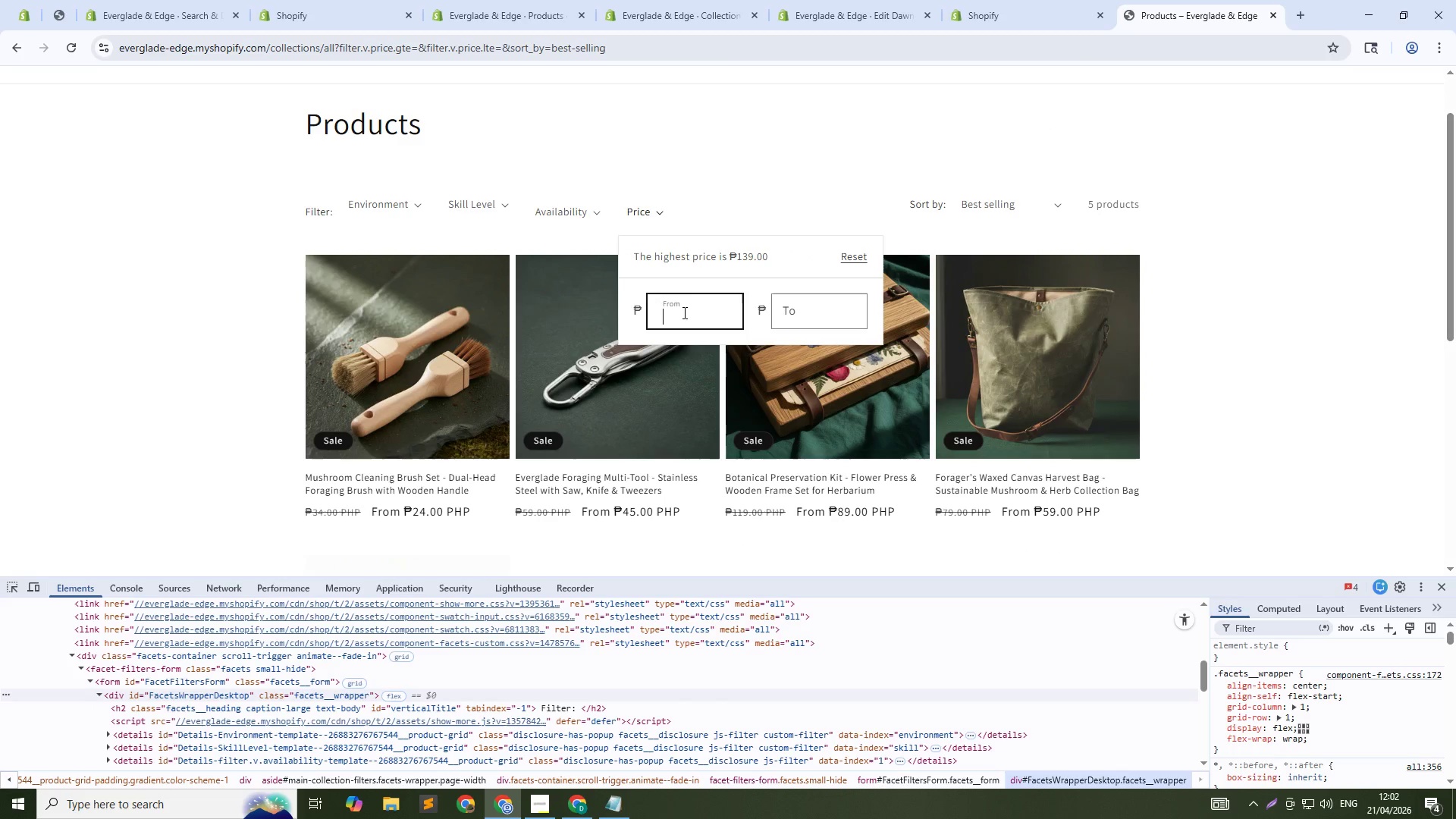 
key(Numpad2)
 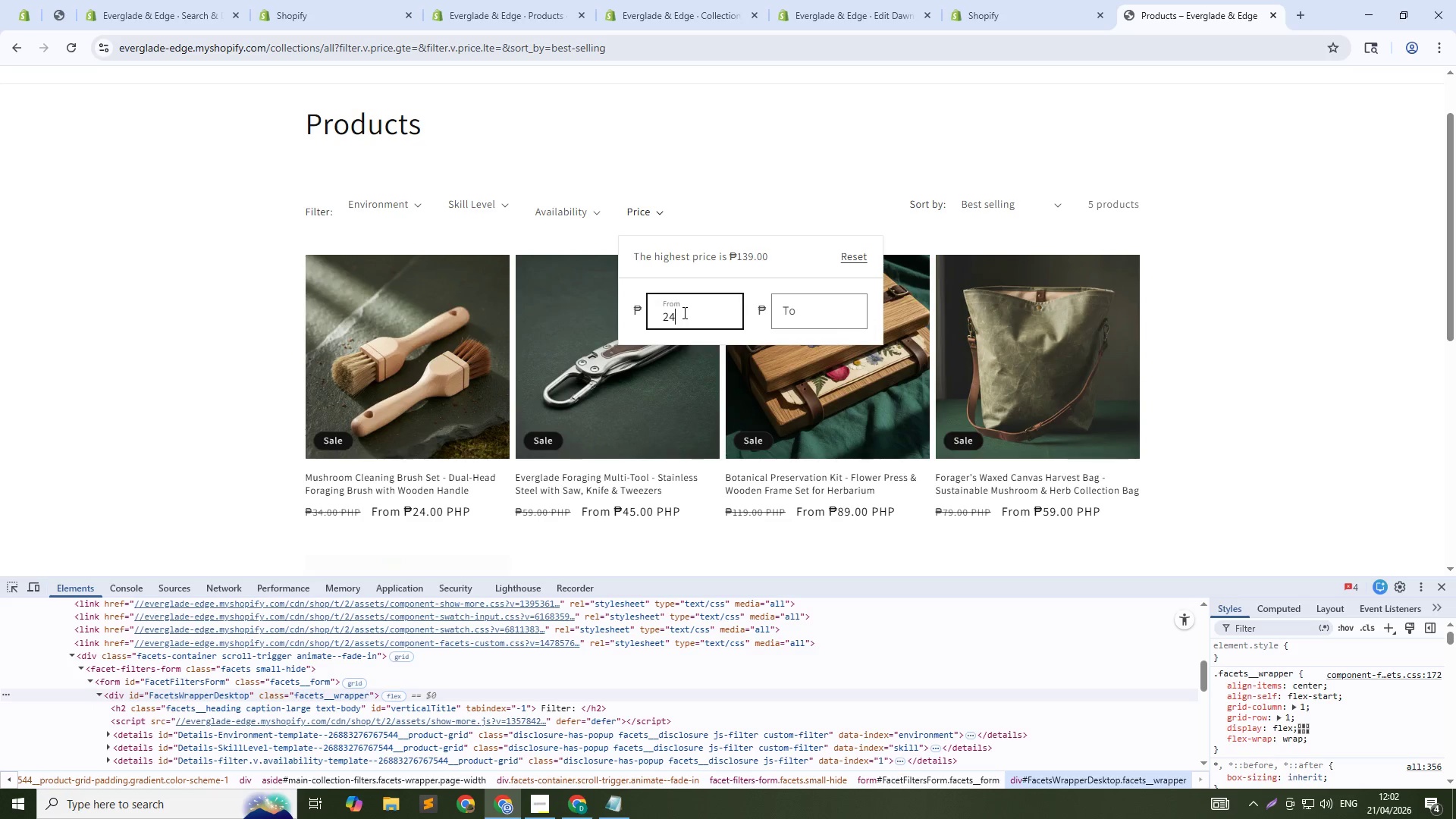 
key(Numpad4)
 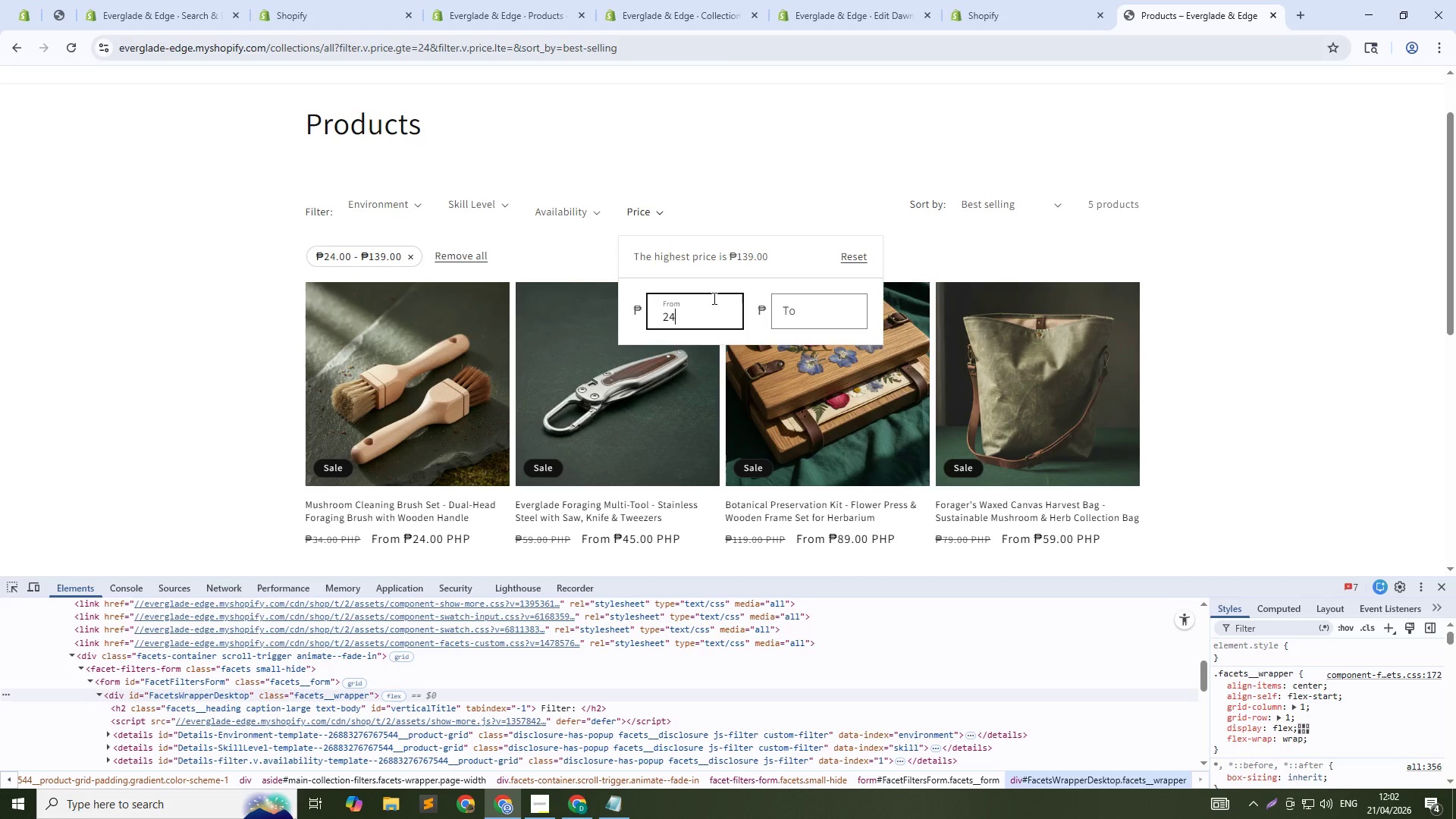 
left_click([821, 315])
 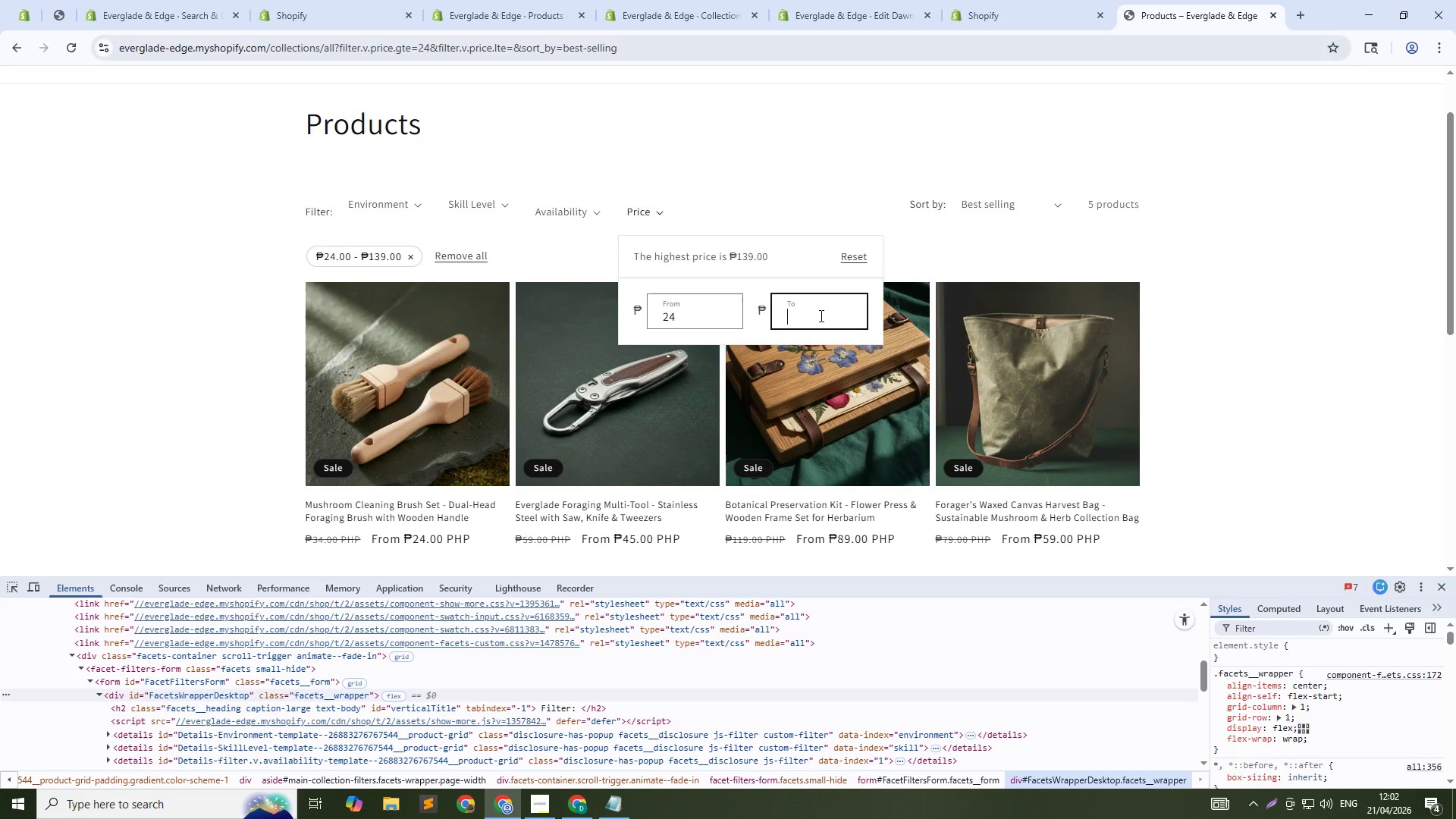 
key(Numpad4)
 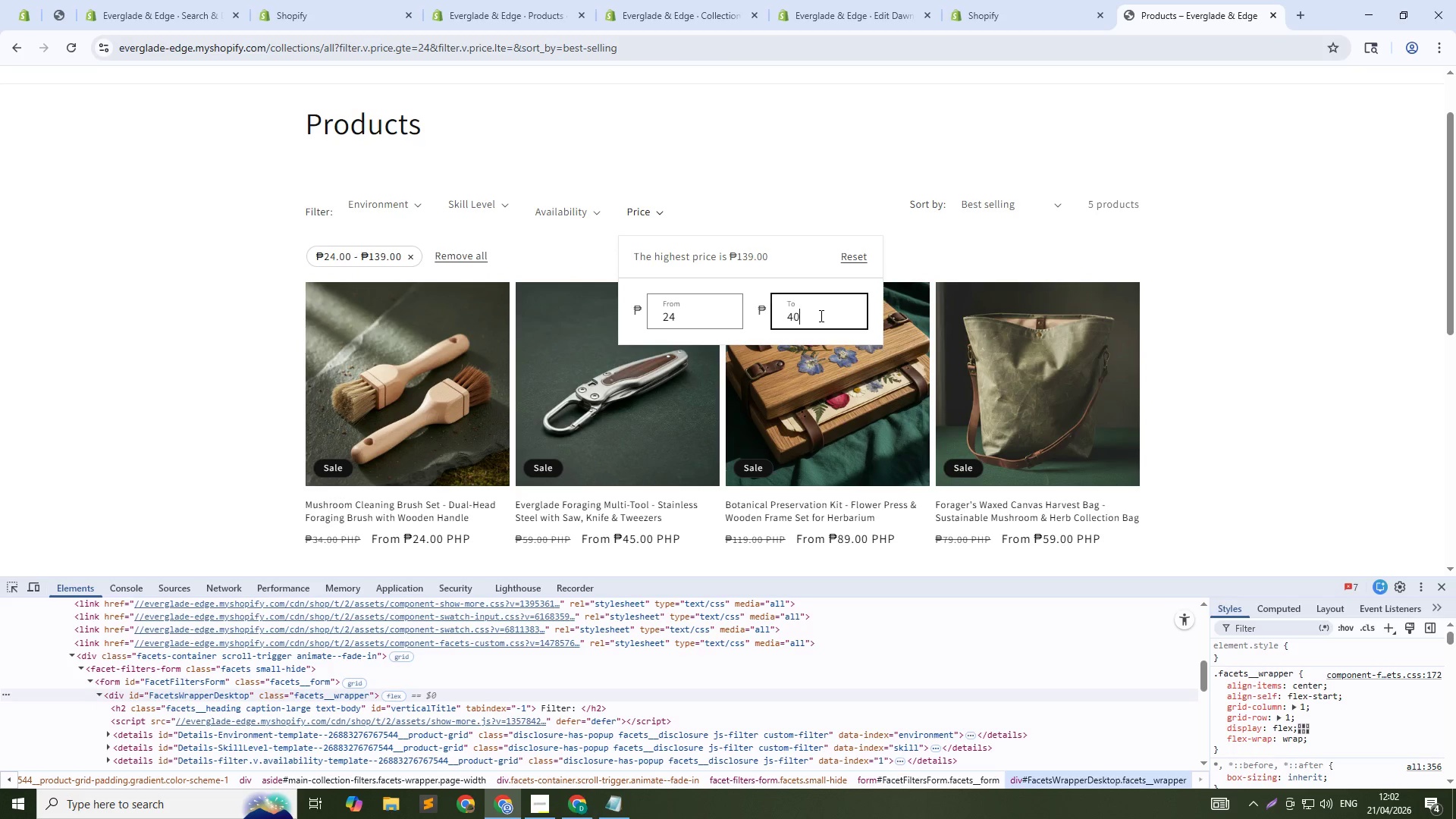 
key(Numpad0)
 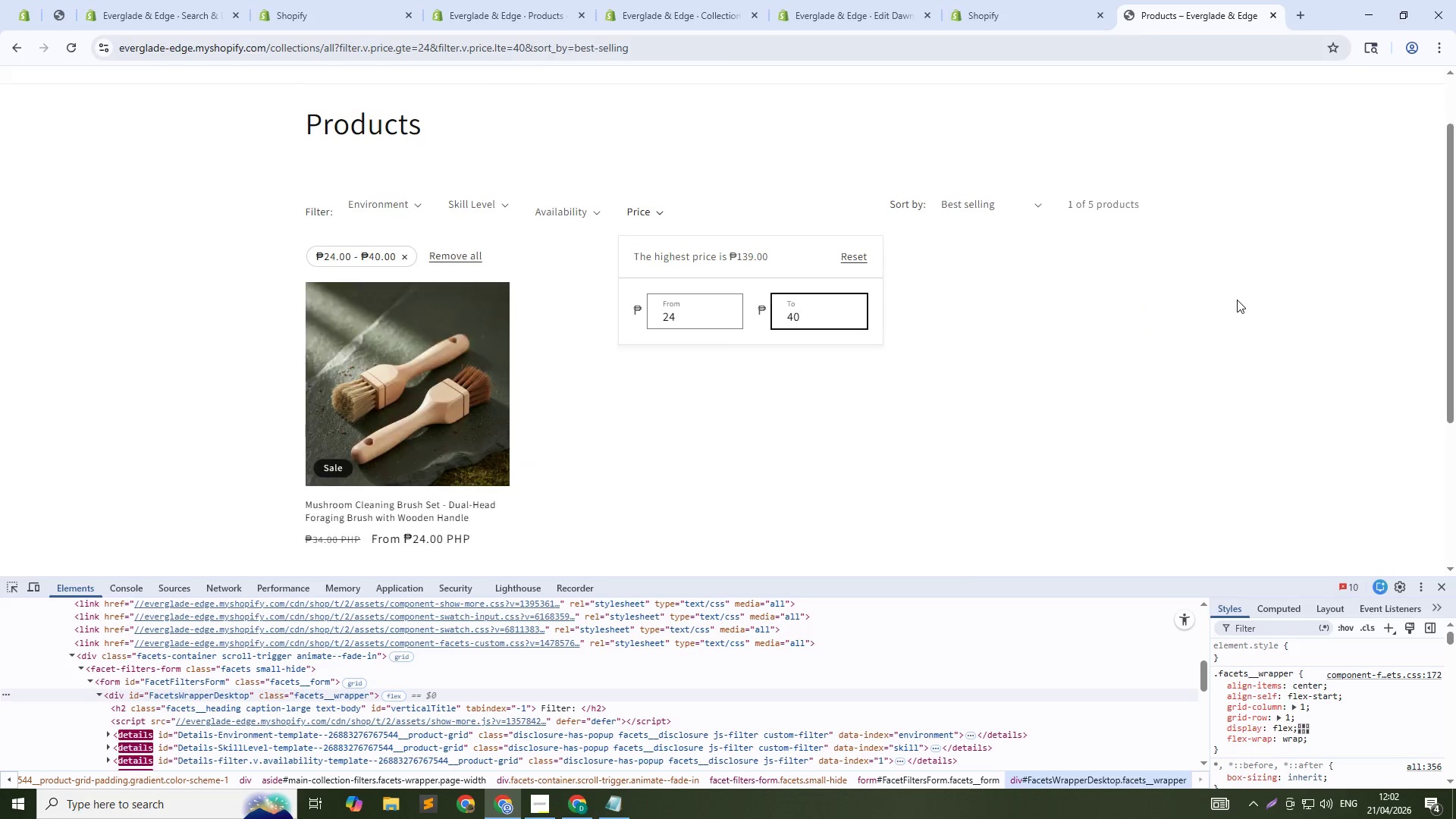 
left_click([1237, 300])
 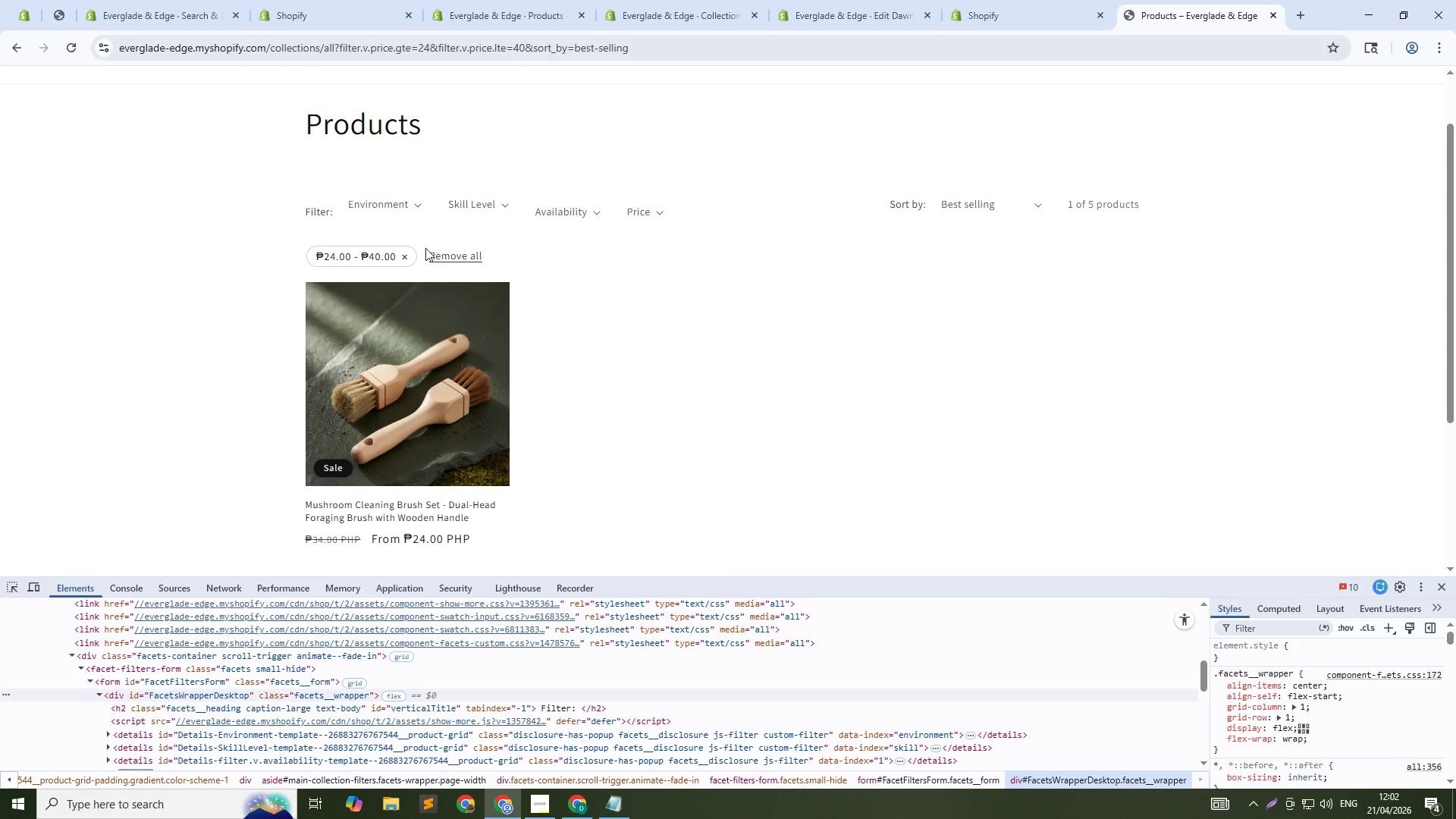 
left_click([428, 256])
 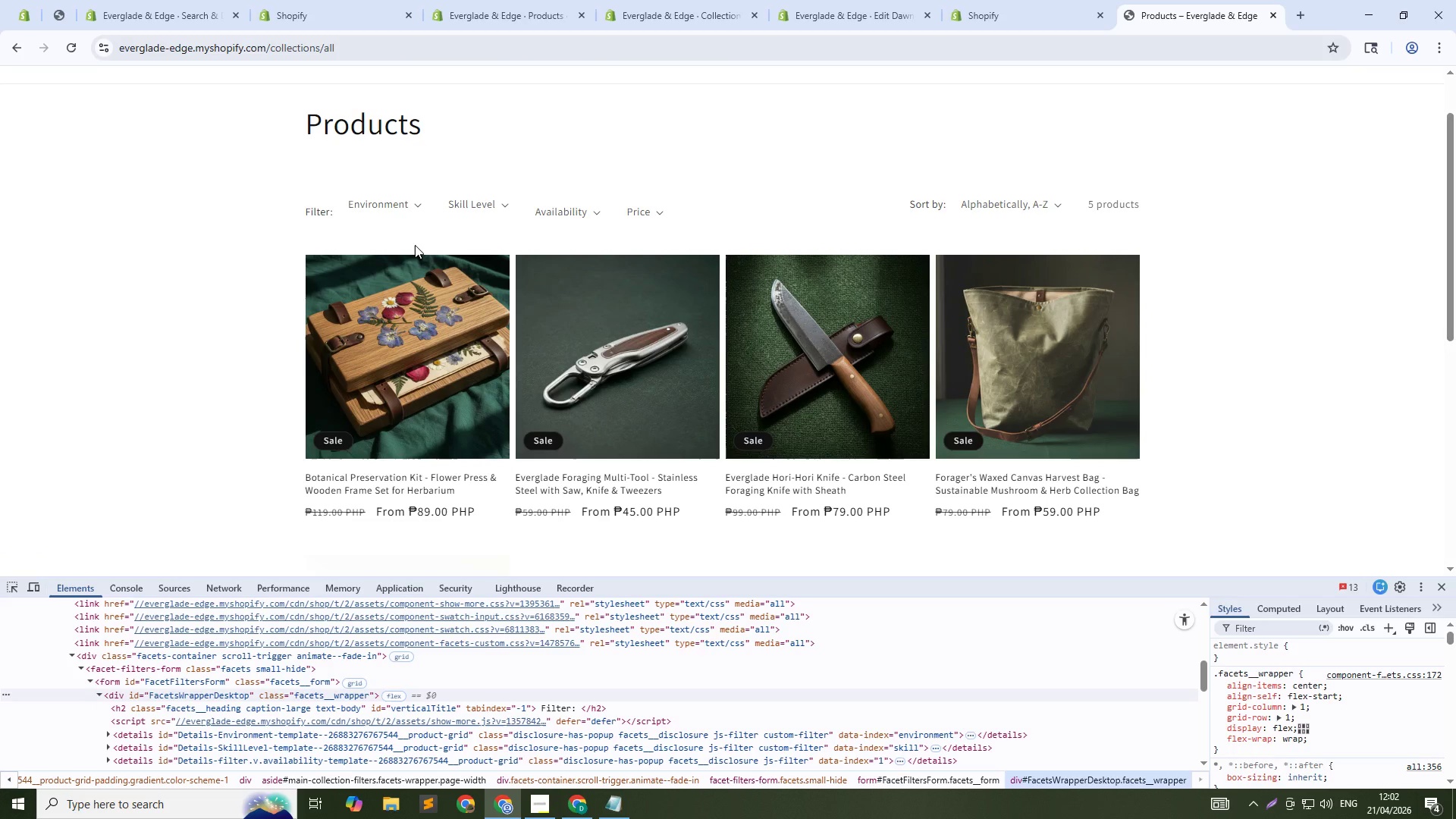 
wait(10.81)
 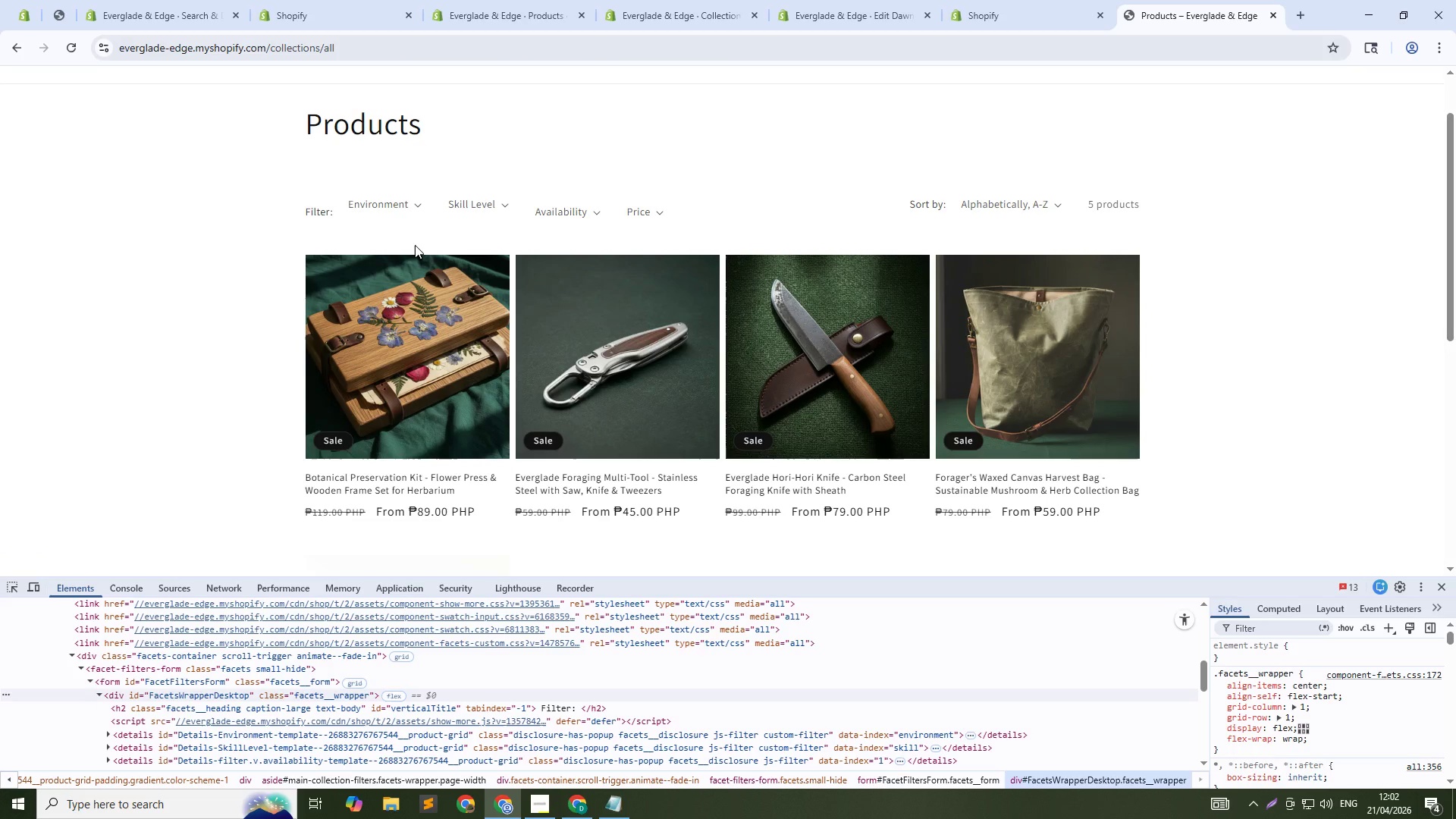 
left_click([501, 205])
 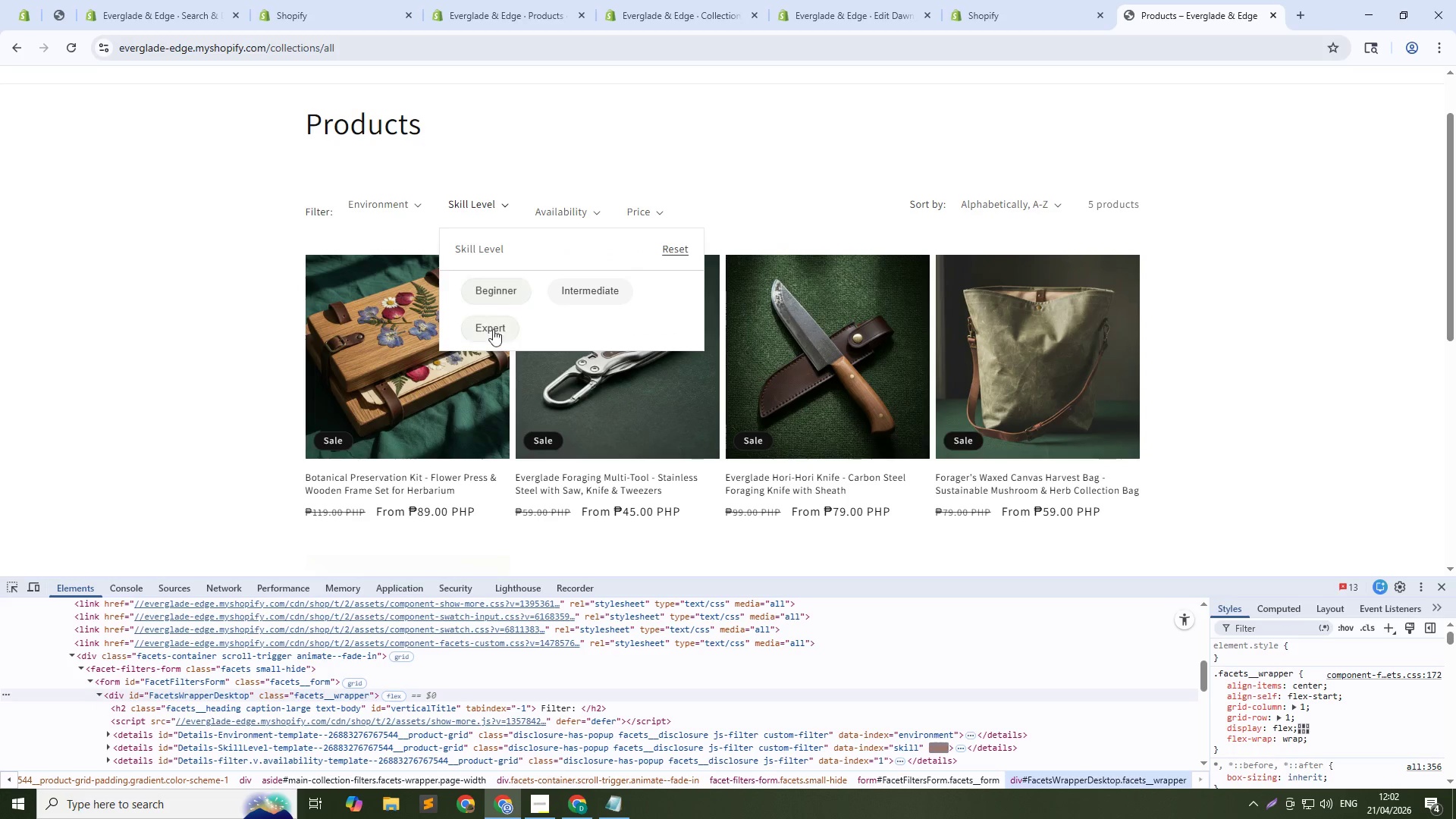 
left_click([486, 337])
 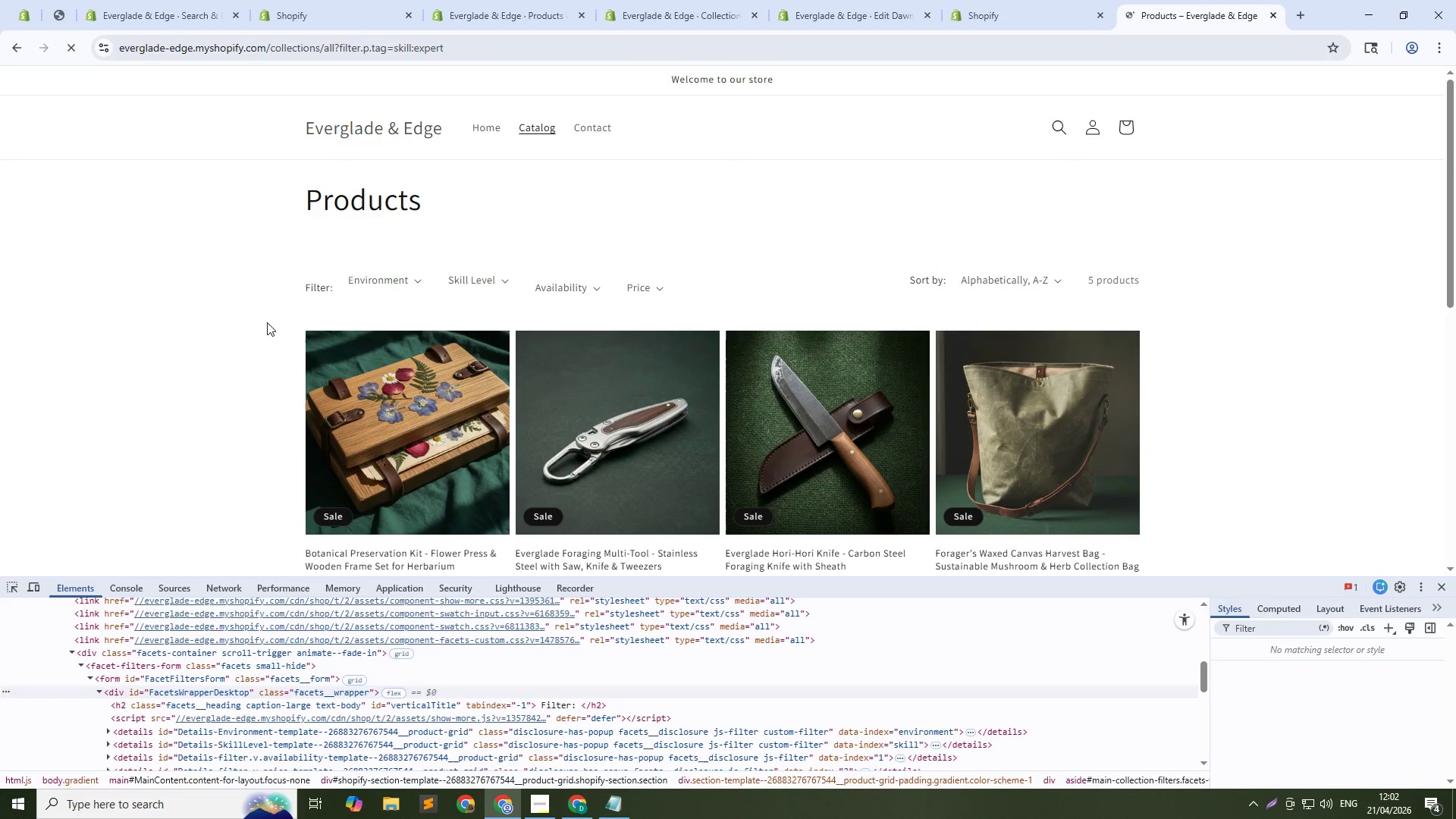 
scroll: coordinate [450, 369], scroll_direction: down, amount: 2.0
 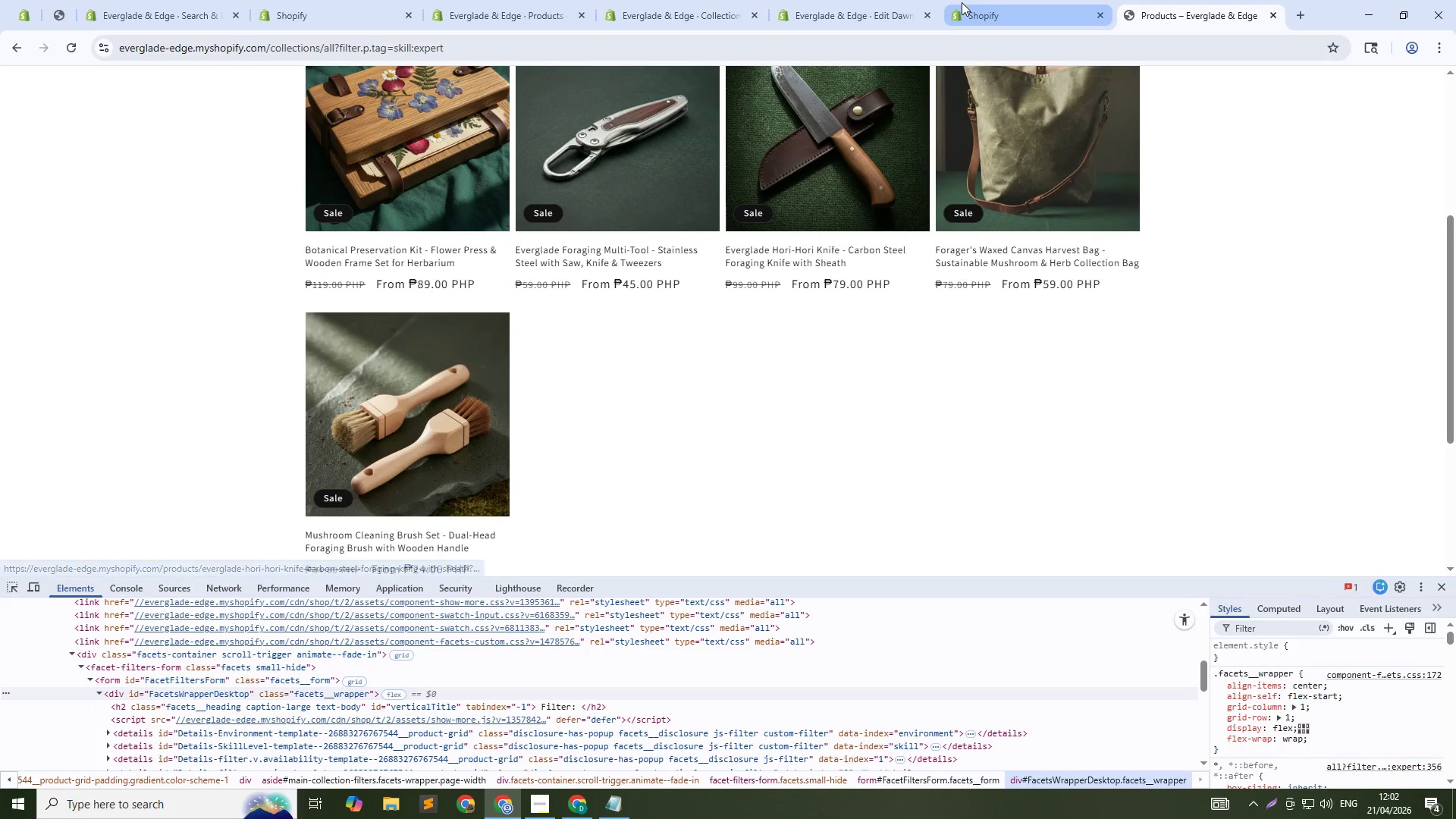 
scroll: coordinate [897, 127], scroll_direction: up, amount: 3.0
 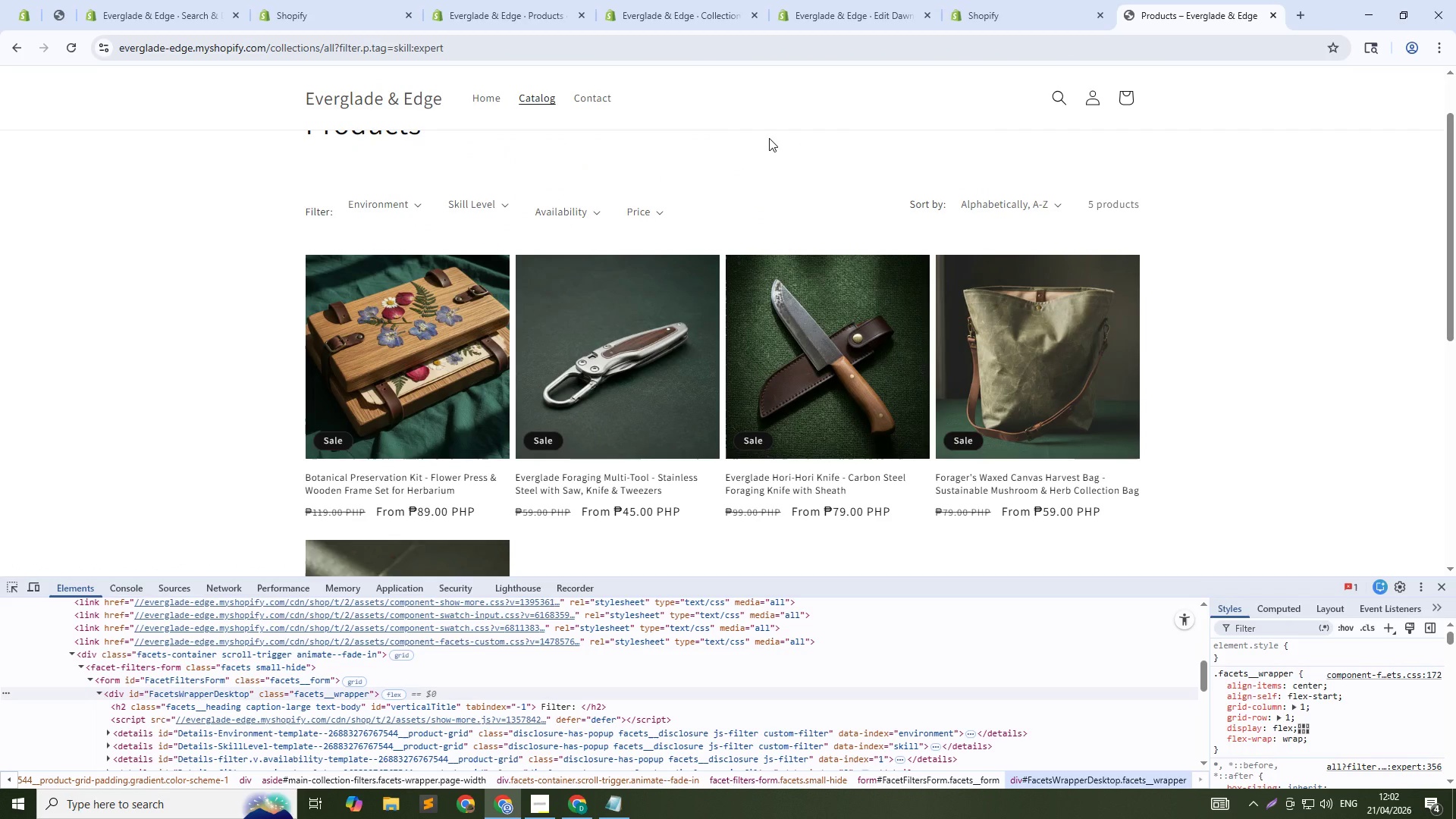 
key(Alt+Tab)
 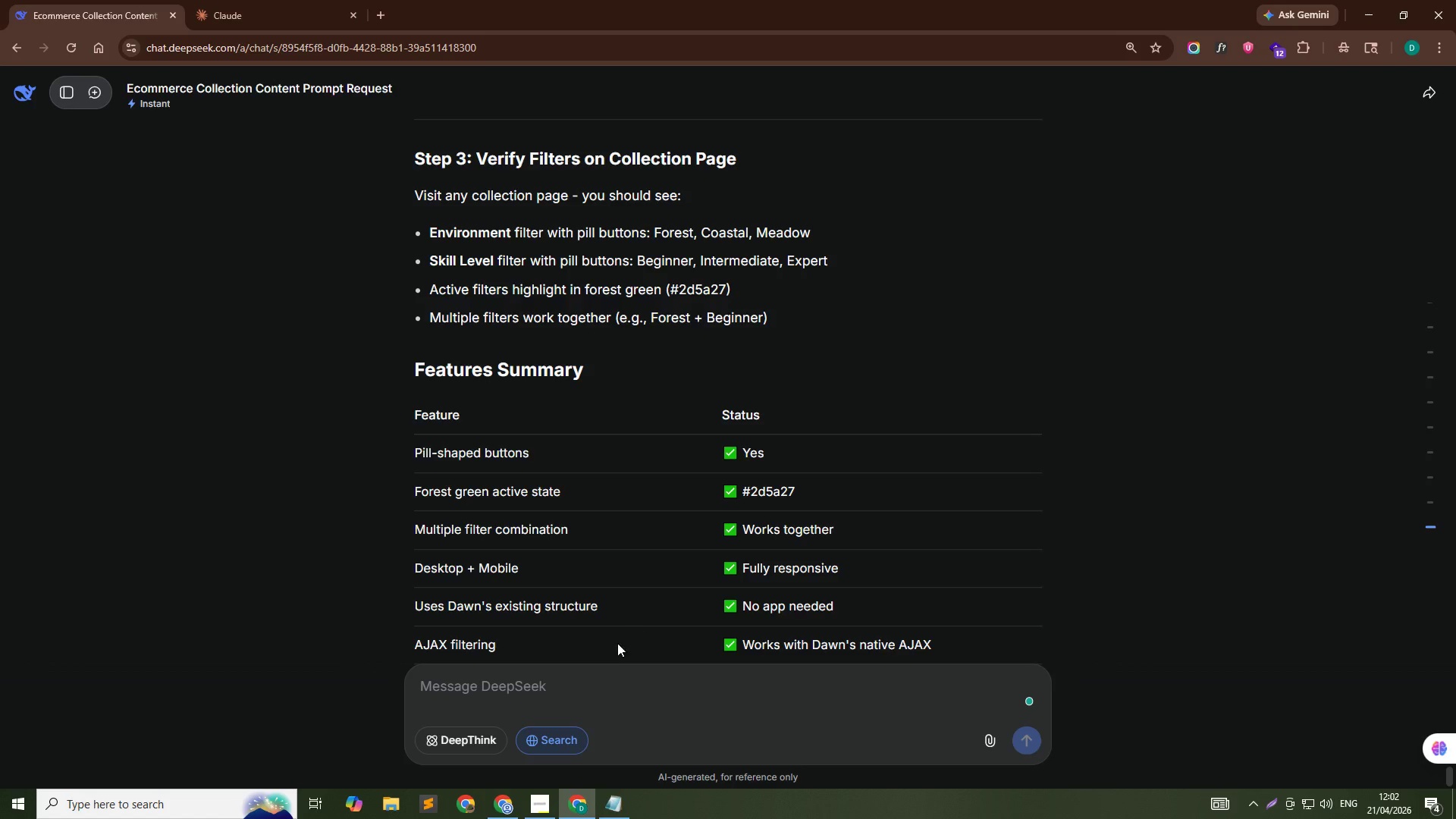 
left_click([593, 693])
 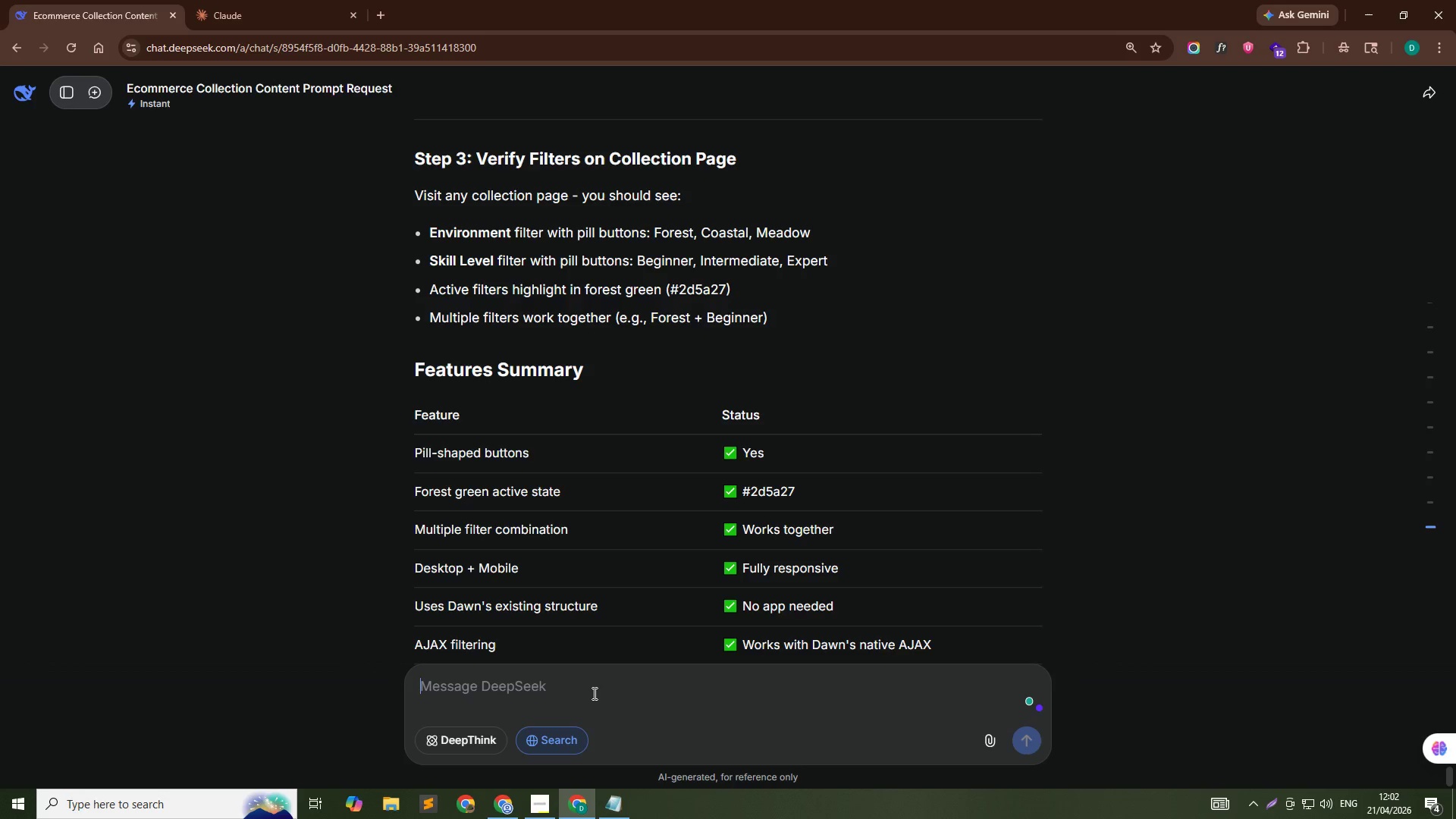 
type(BRo)
key(Backspace)
key(Backspace)
type(ro Environment and skill level filter )
key(Backspace)
key(Backspace)
key(Backspace)
key(Backspace)
key(Backspace)
key(Backspace)
key(Backspace)
type(both i)
key(Backspace)
type(filtr)
key(Backspace)
type(er is not wok)
key(Backspace)
type(rking properly please solve this 2 filter ft)
key(Backspace)
type(st)
 